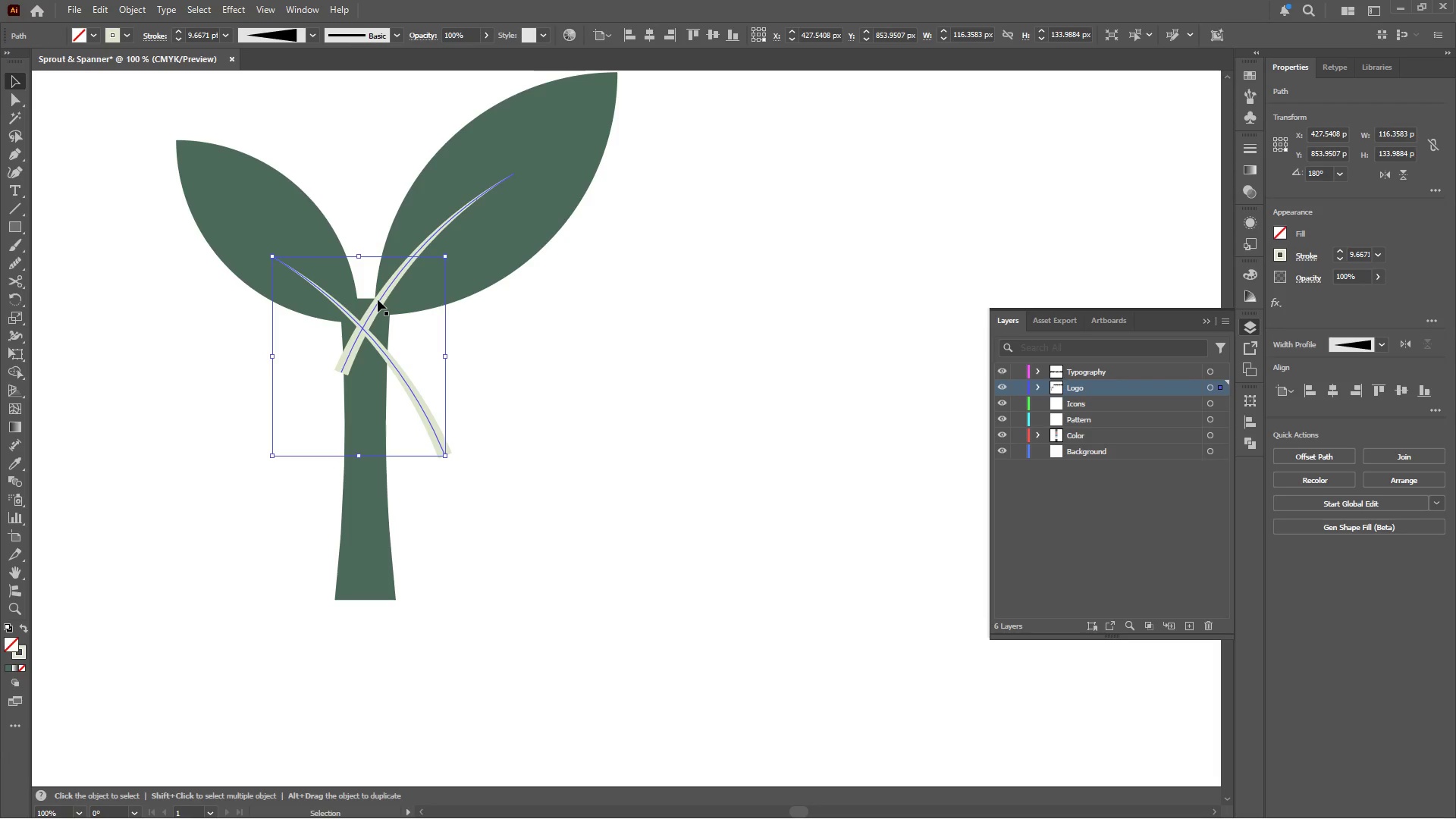 
hold_key(key=ShiftLeft, duration=2.36)
 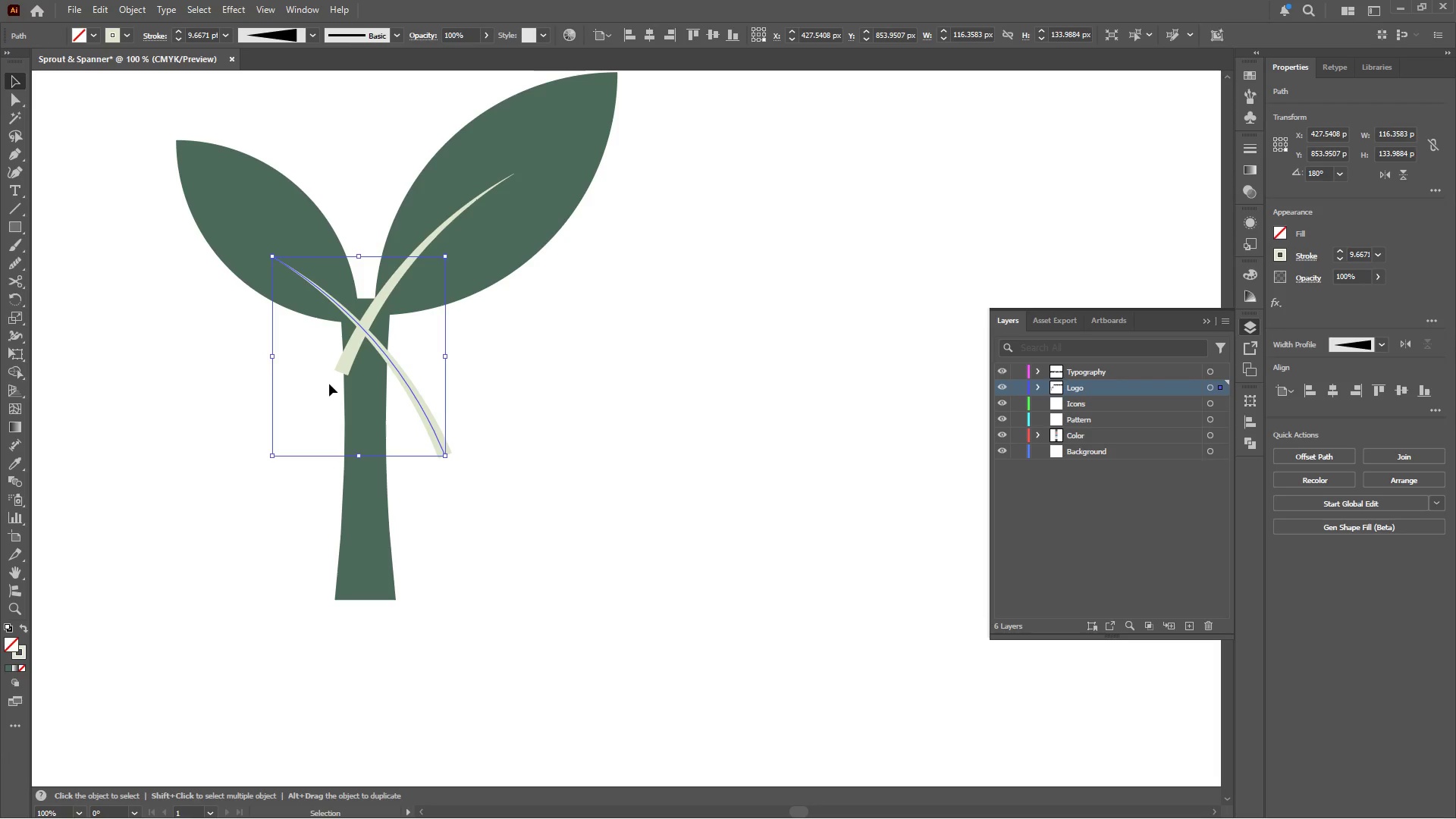 
hold_key(key=AltLeft, duration=0.38)
scroll: coordinate [327, 375], scroll_direction: up, amount: 3.0
 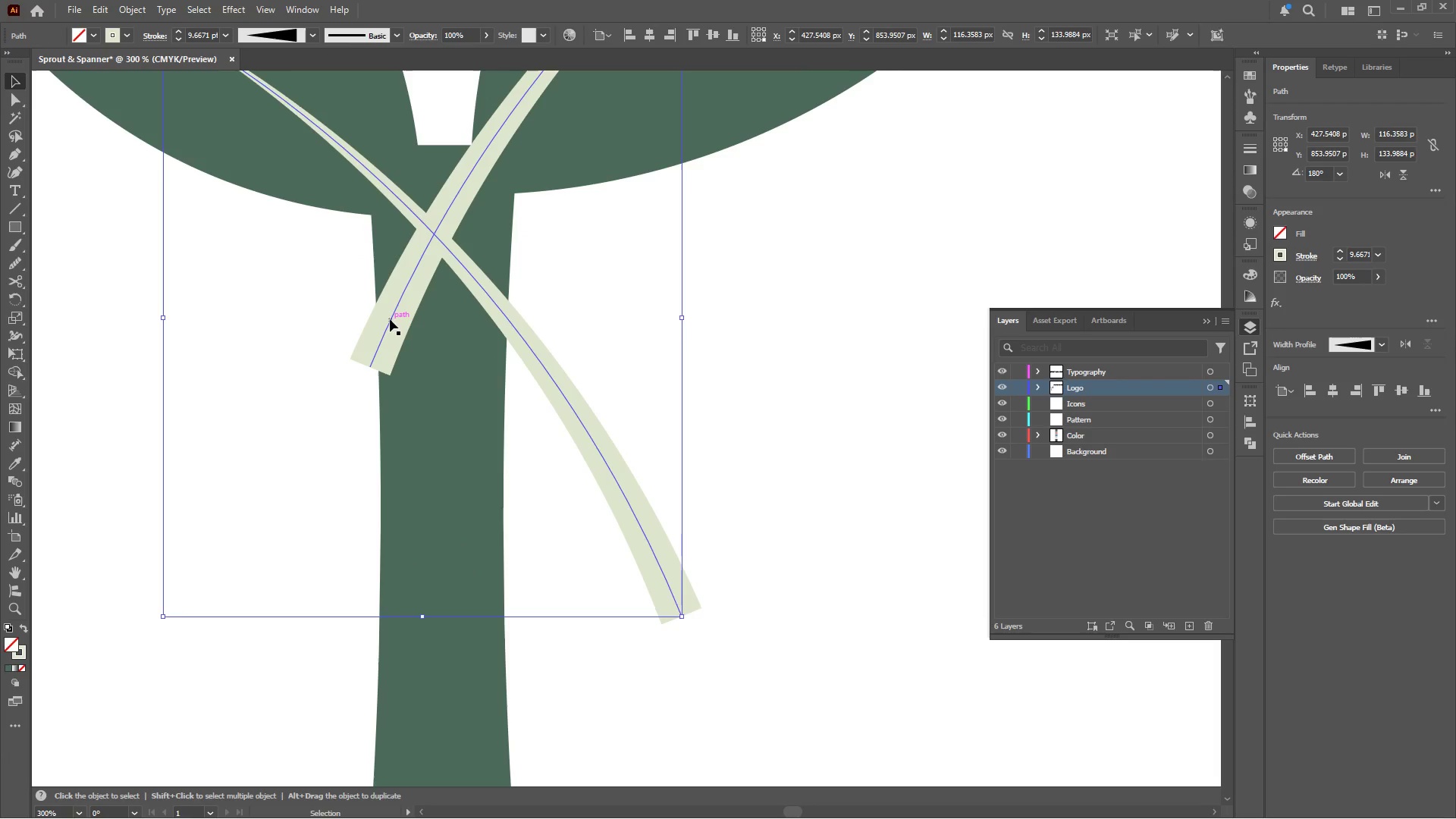 
left_click_drag(start_coordinate=[390, 319], to_coordinate=[376, 330])
 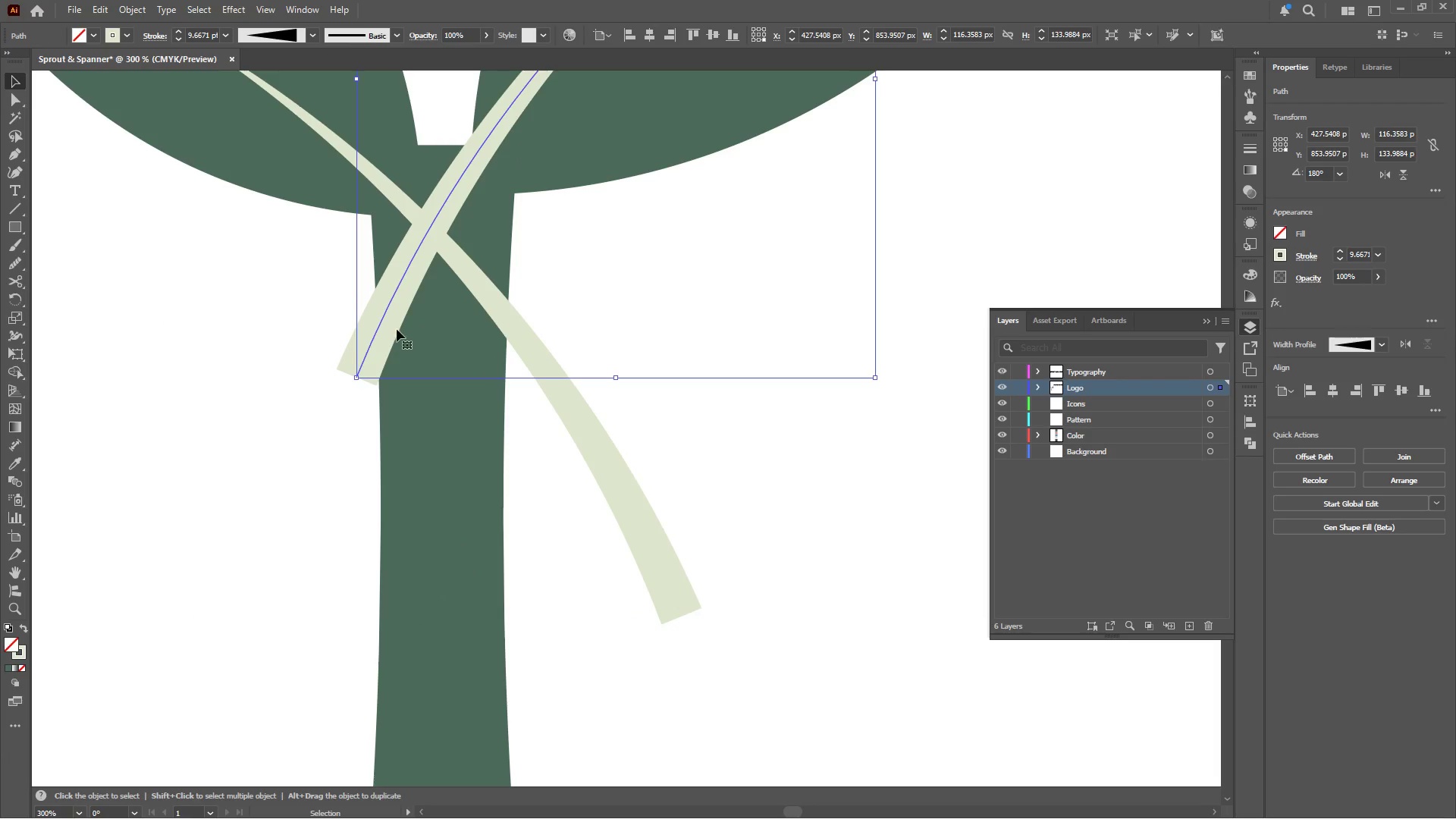 
hold_key(key=AltLeft, duration=0.48)
scroll: coordinate [449, 334], scroll_direction: down, amount: 1.0
 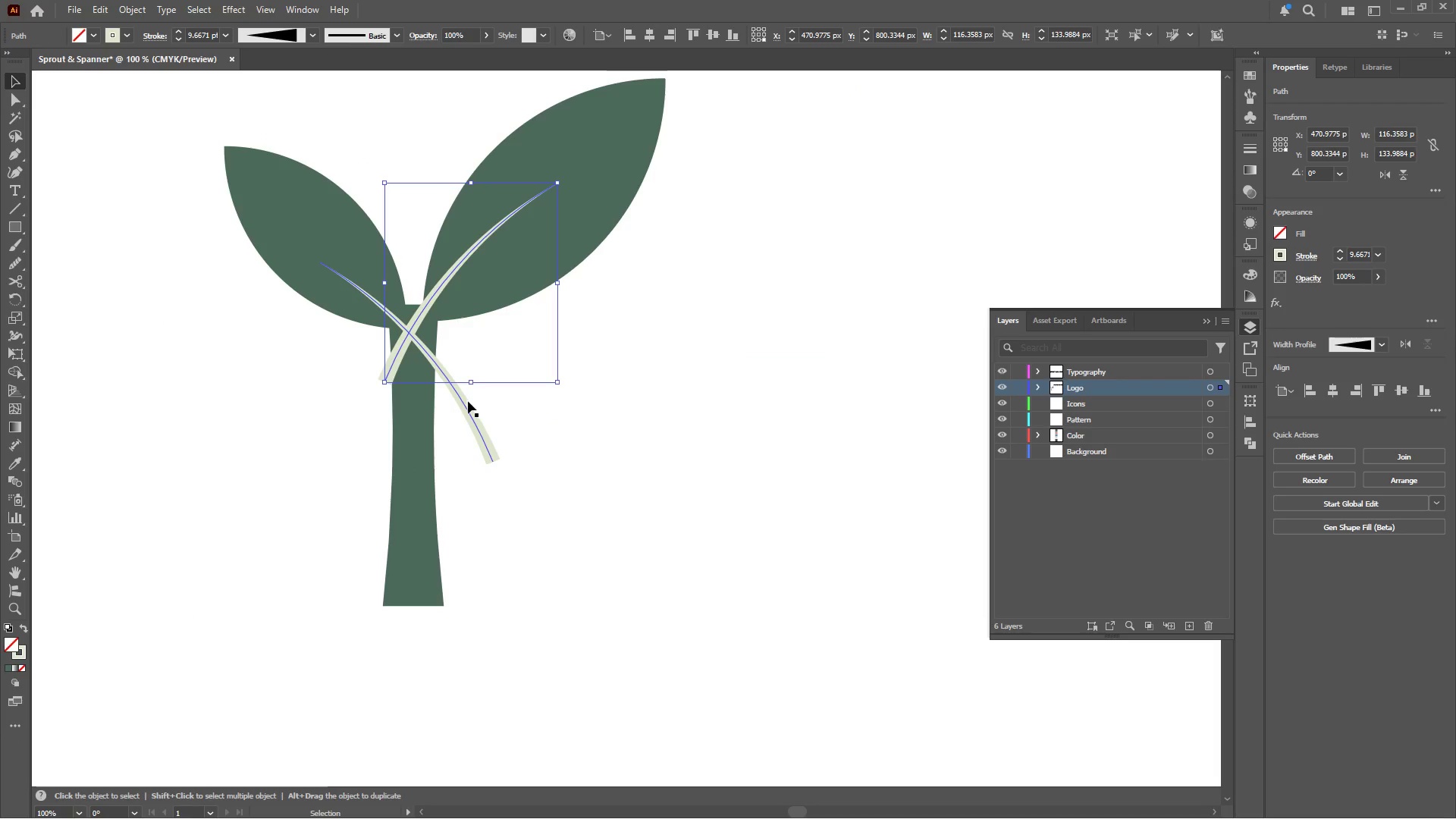 
hold_key(key=ShiftLeft, duration=0.77)
left_click([470, 414])
 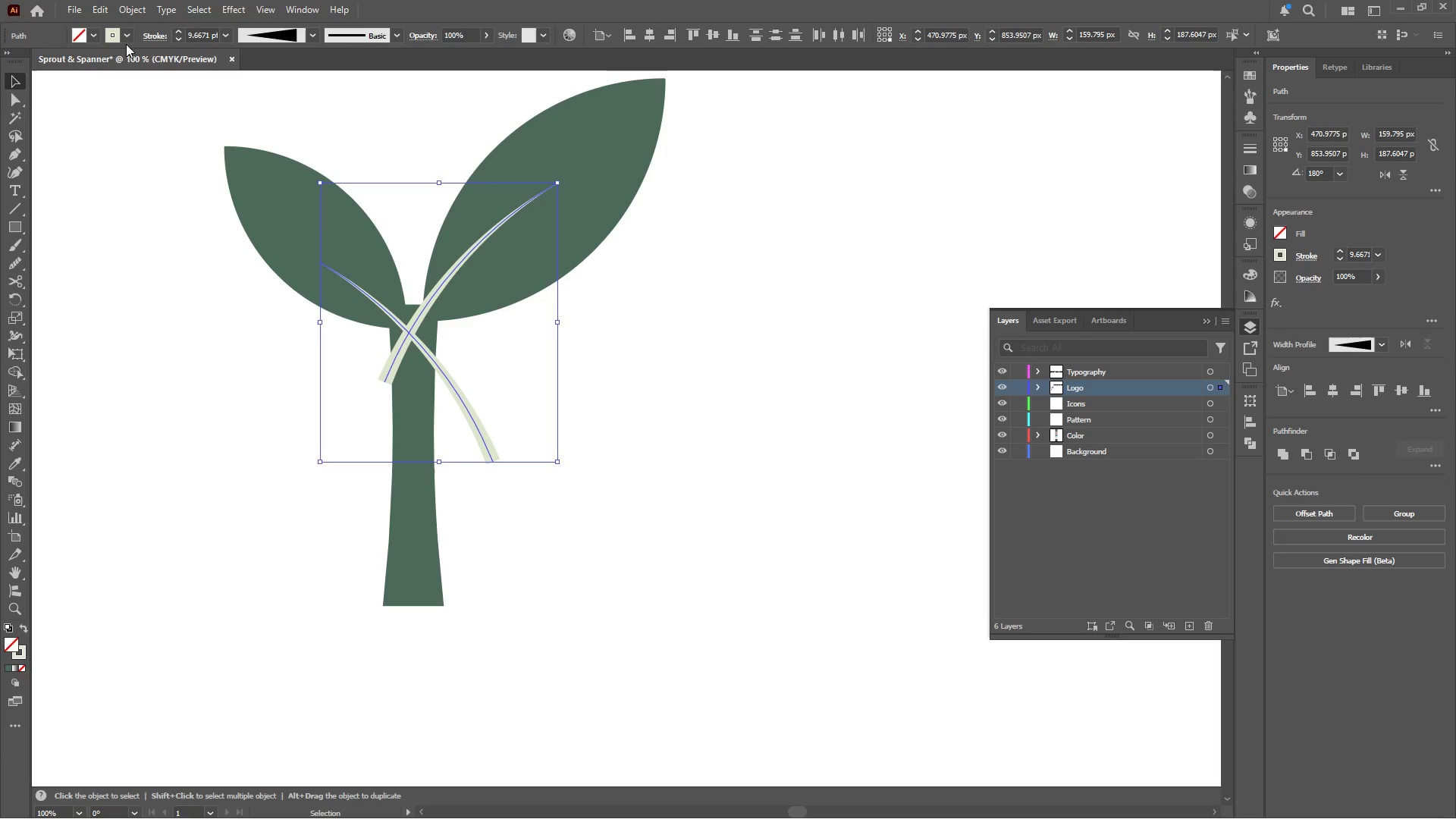 
left_click([130, 11])
 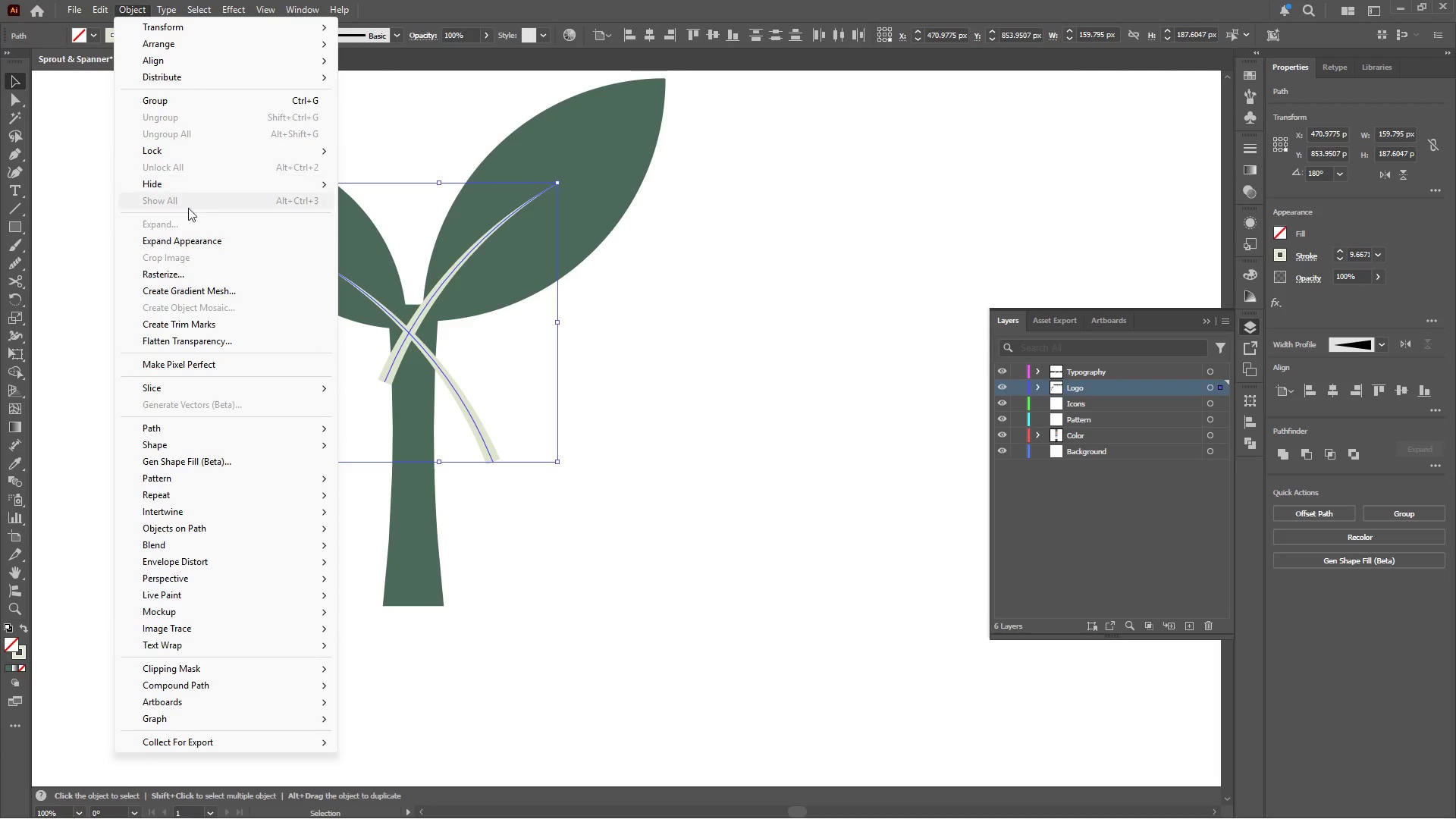 
left_click([195, 242])
 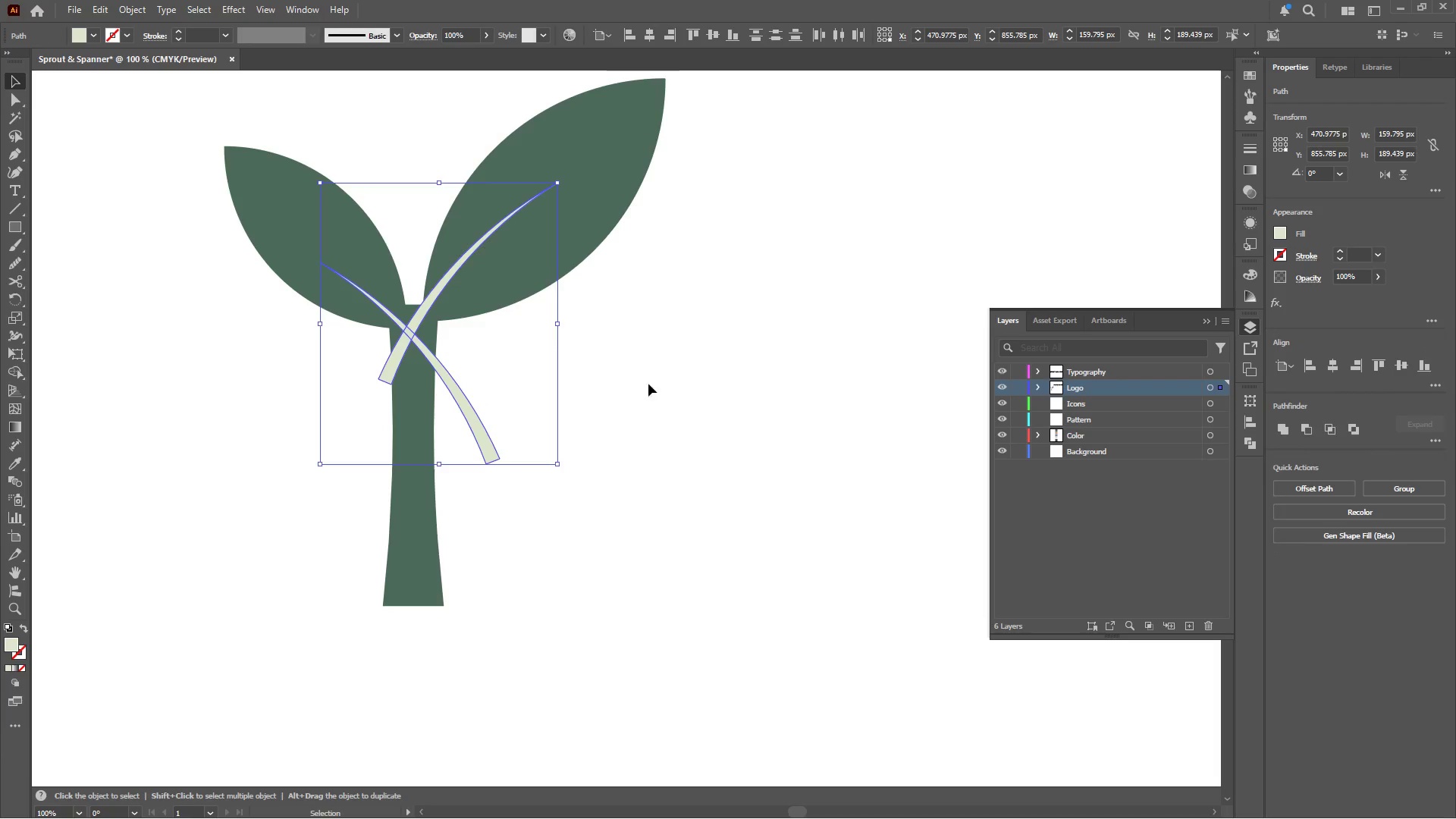 
hold_key(key=ShiftLeft, duration=3.0)
left_click([420, 377])
 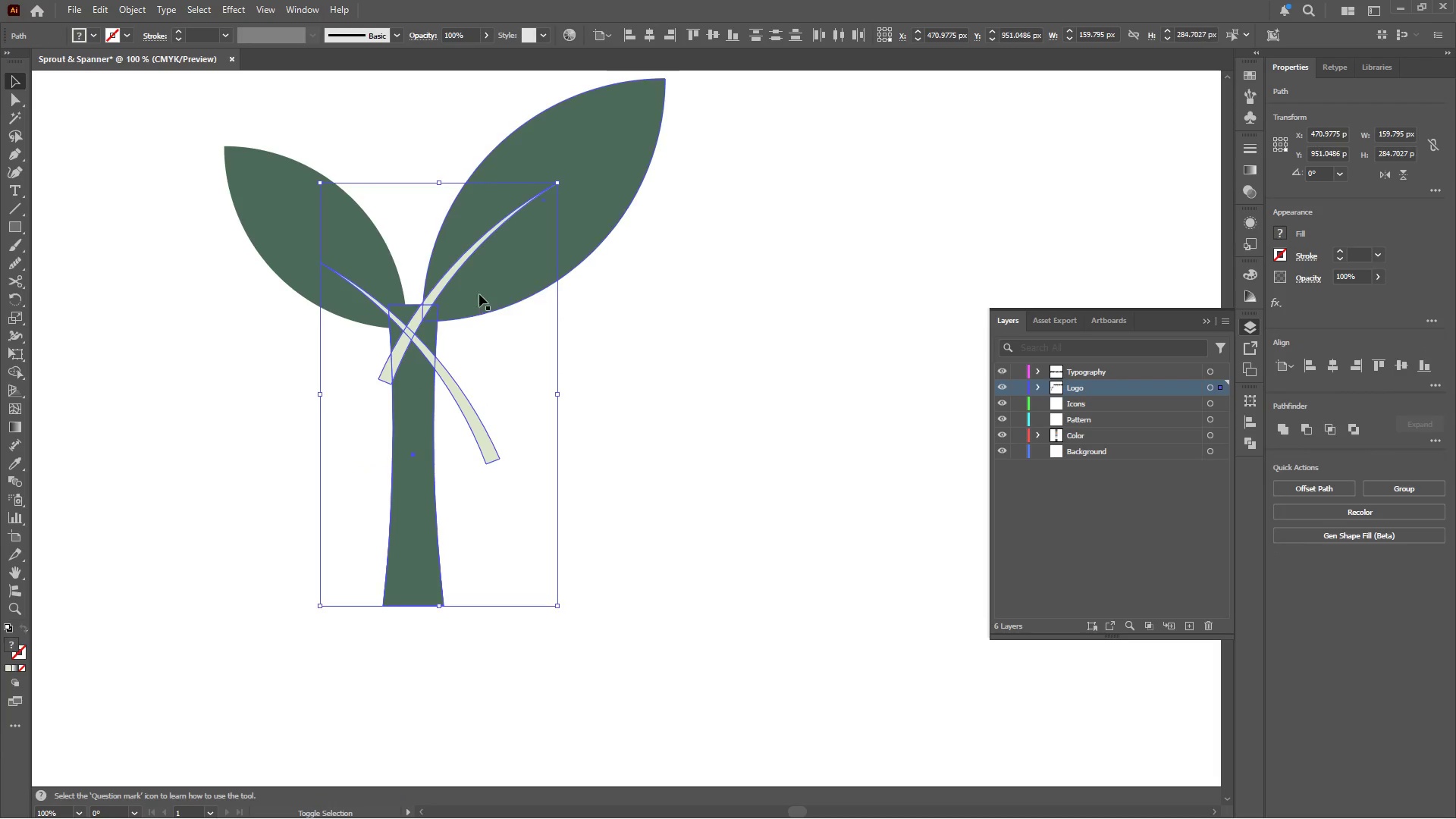 
left_click([481, 292])
 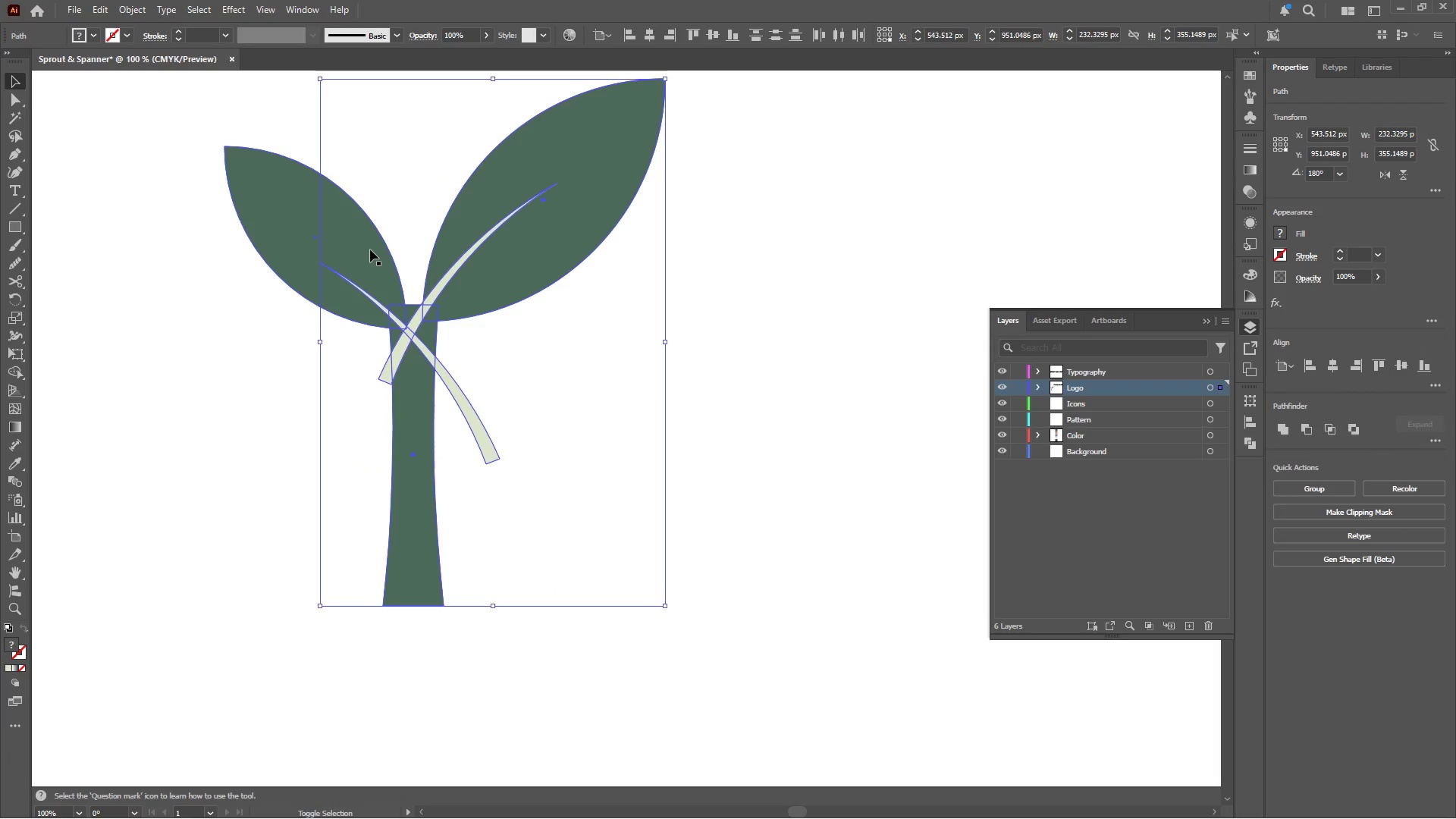 
left_click([370, 249])
 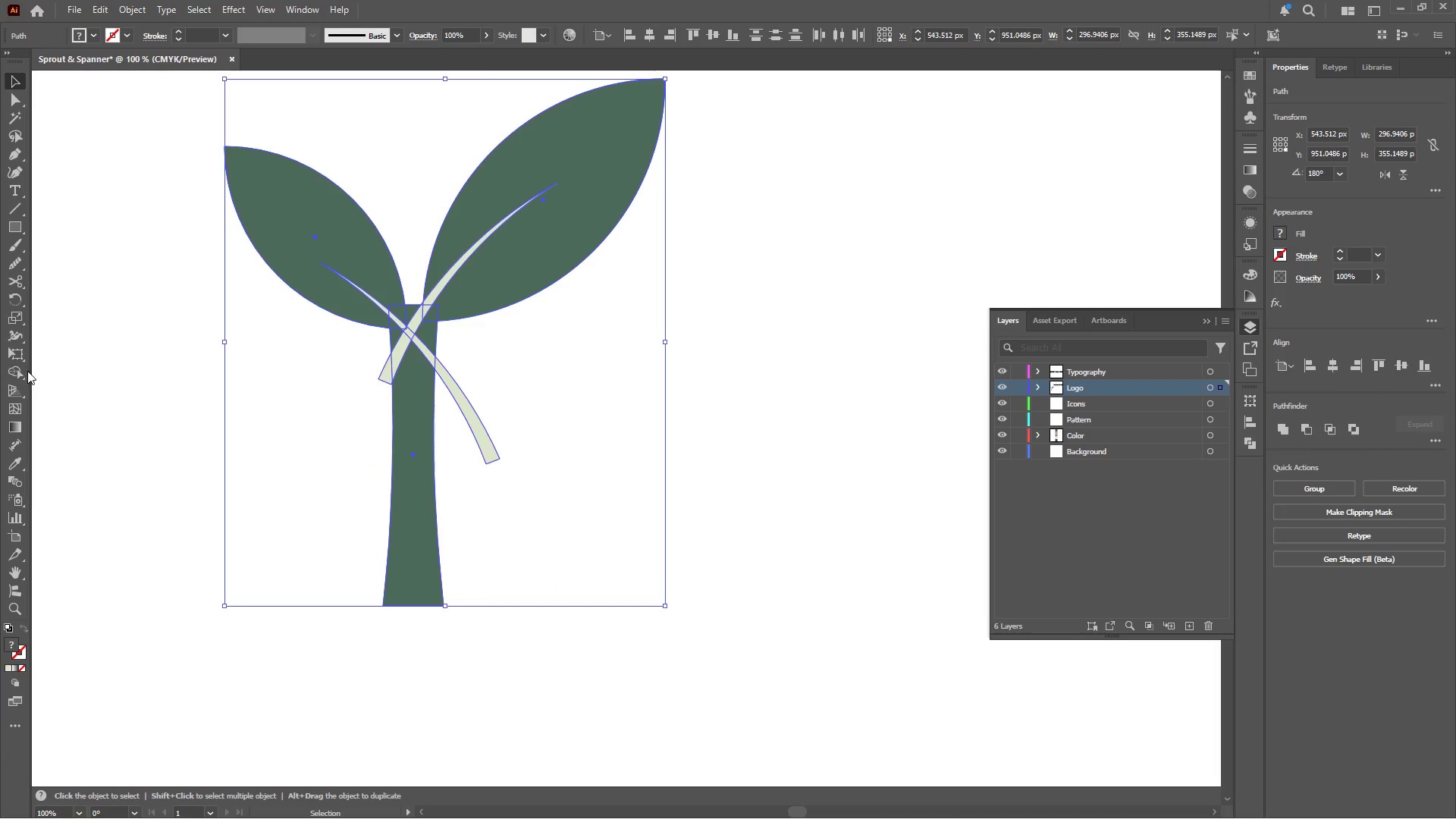 
left_click([17, 370])
 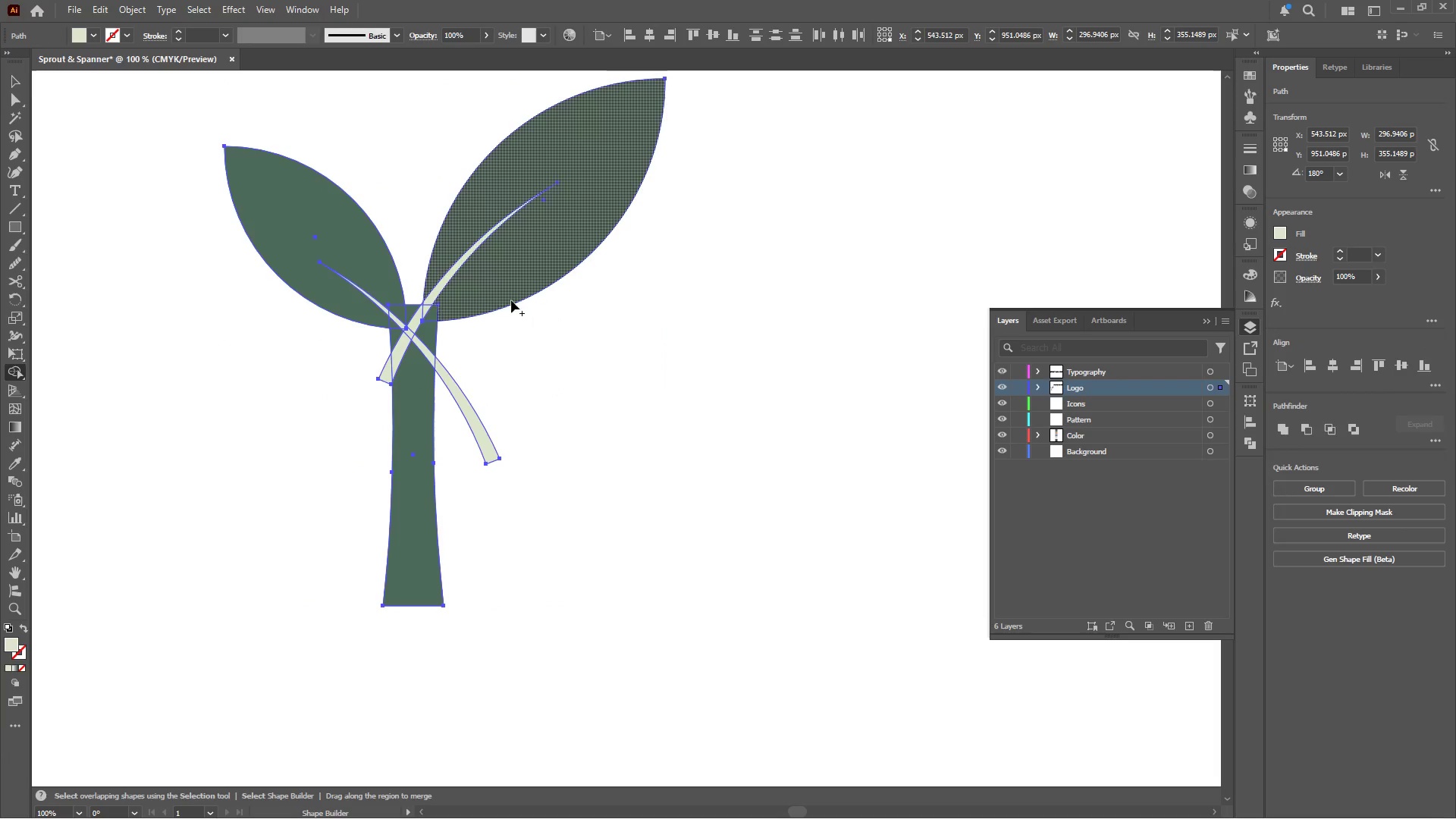 
hold_key(key=AltLeft, duration=1.94)
scroll: coordinate [356, 291], scroll_direction: up, amount: 3.0
 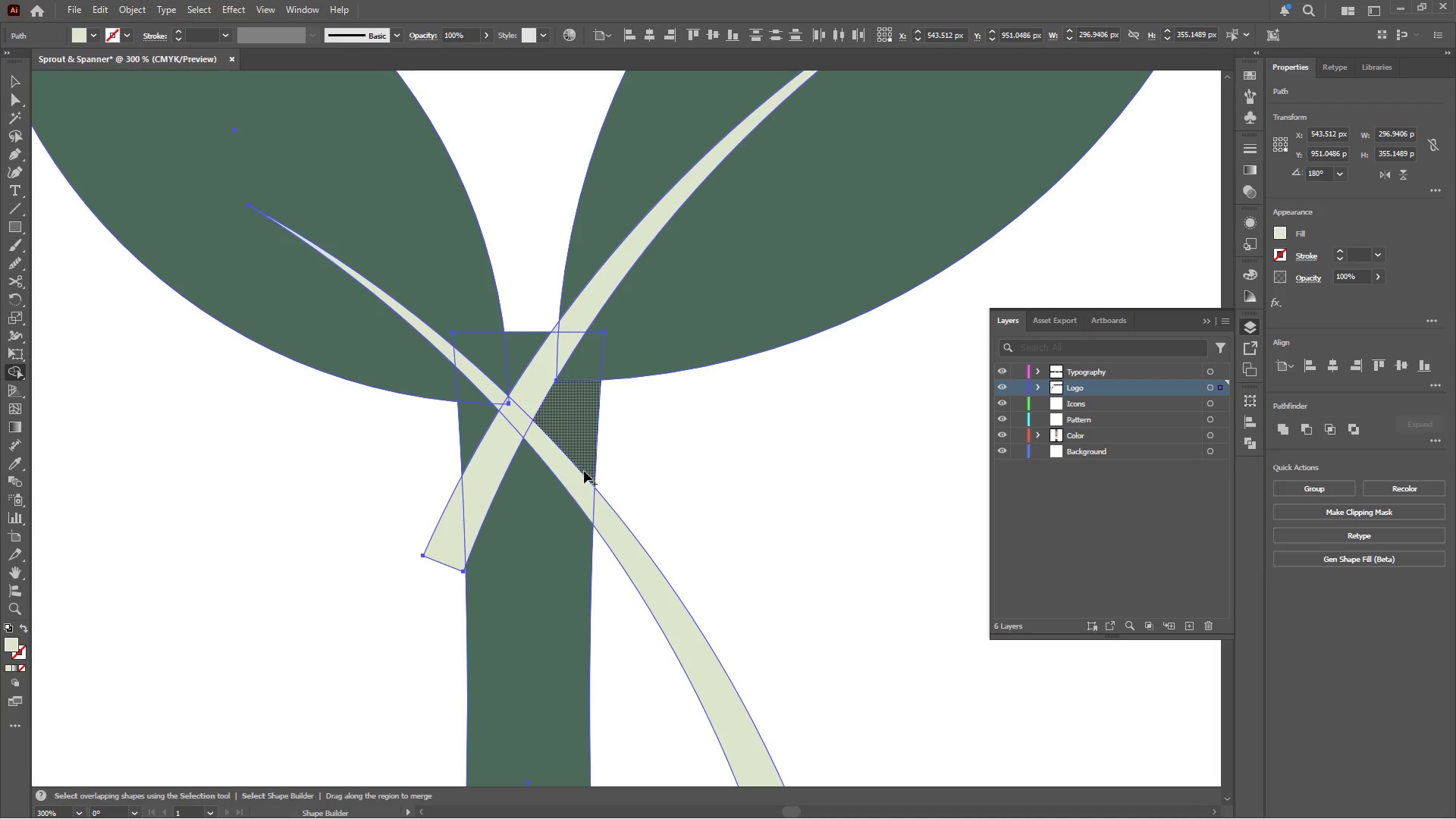 
hold_key(key=AltLeft, duration=3.83)
left_click_drag(start_coordinate=[610, 526], to_coordinate=[444, 346])
 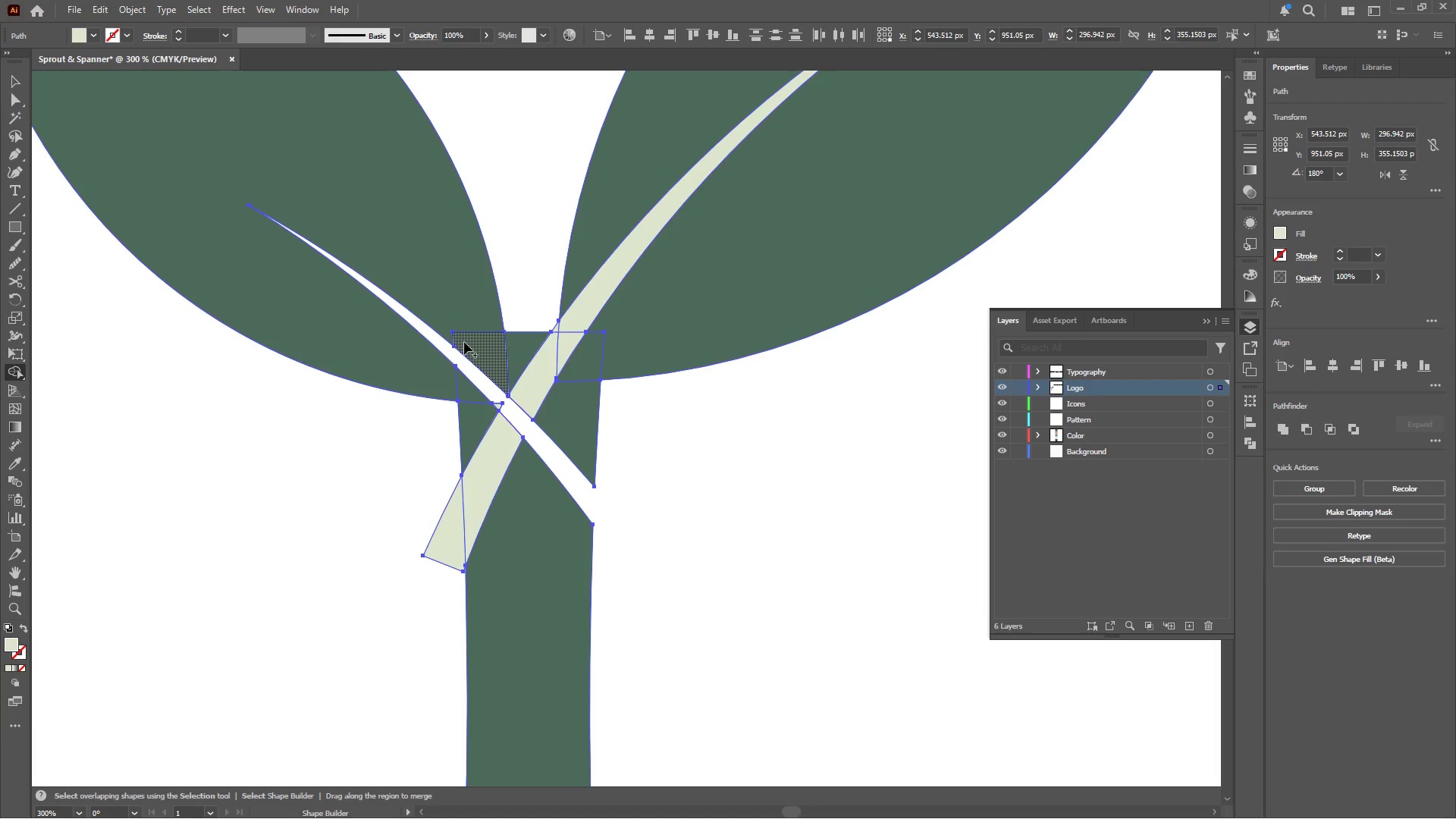 
hold_key(key=AltLeft, duration=2.53)
 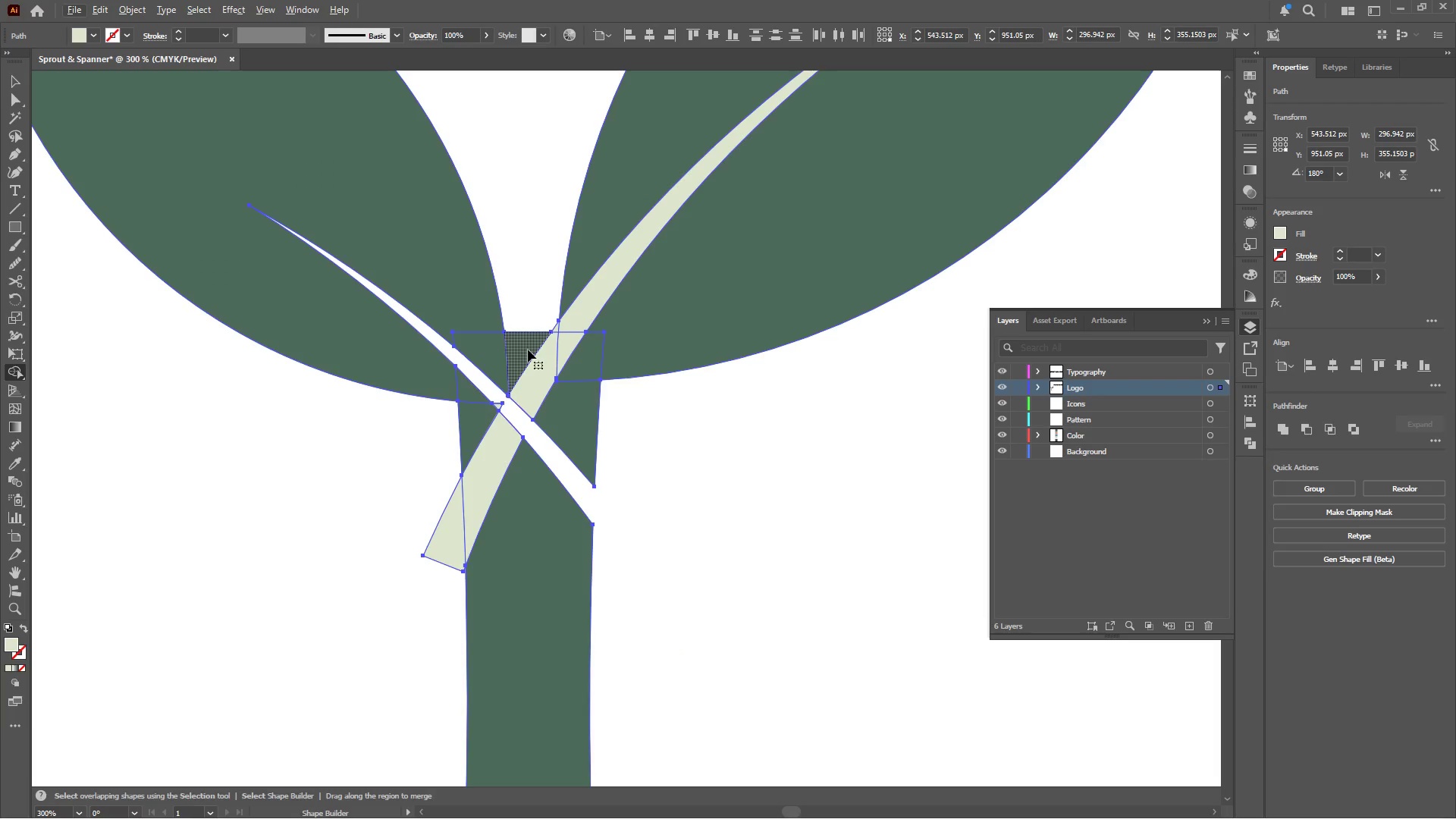 
key(Control+Z)
 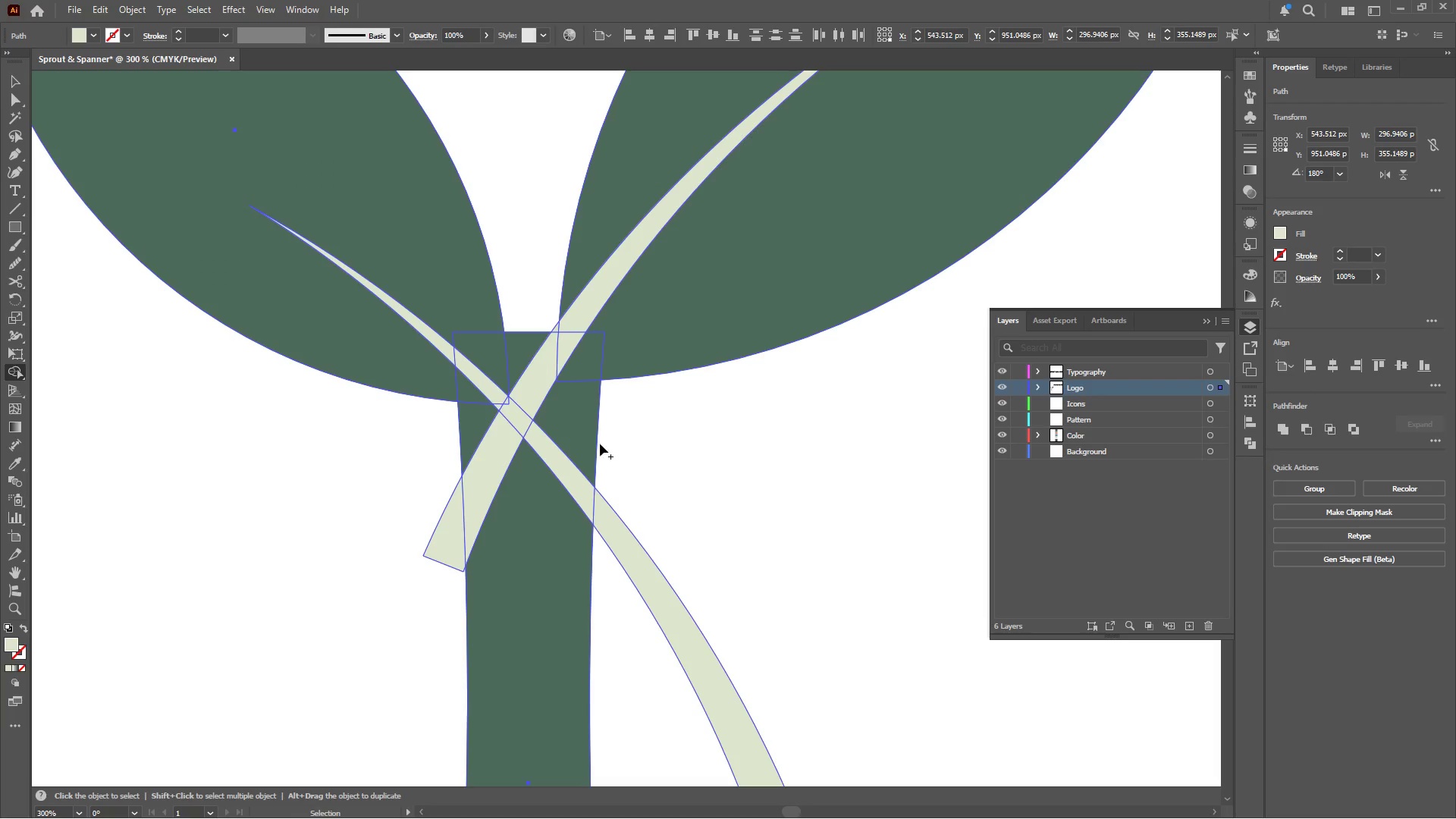 
hold_key(key=AltLeft, duration=0.86)
left_click([623, 545])
 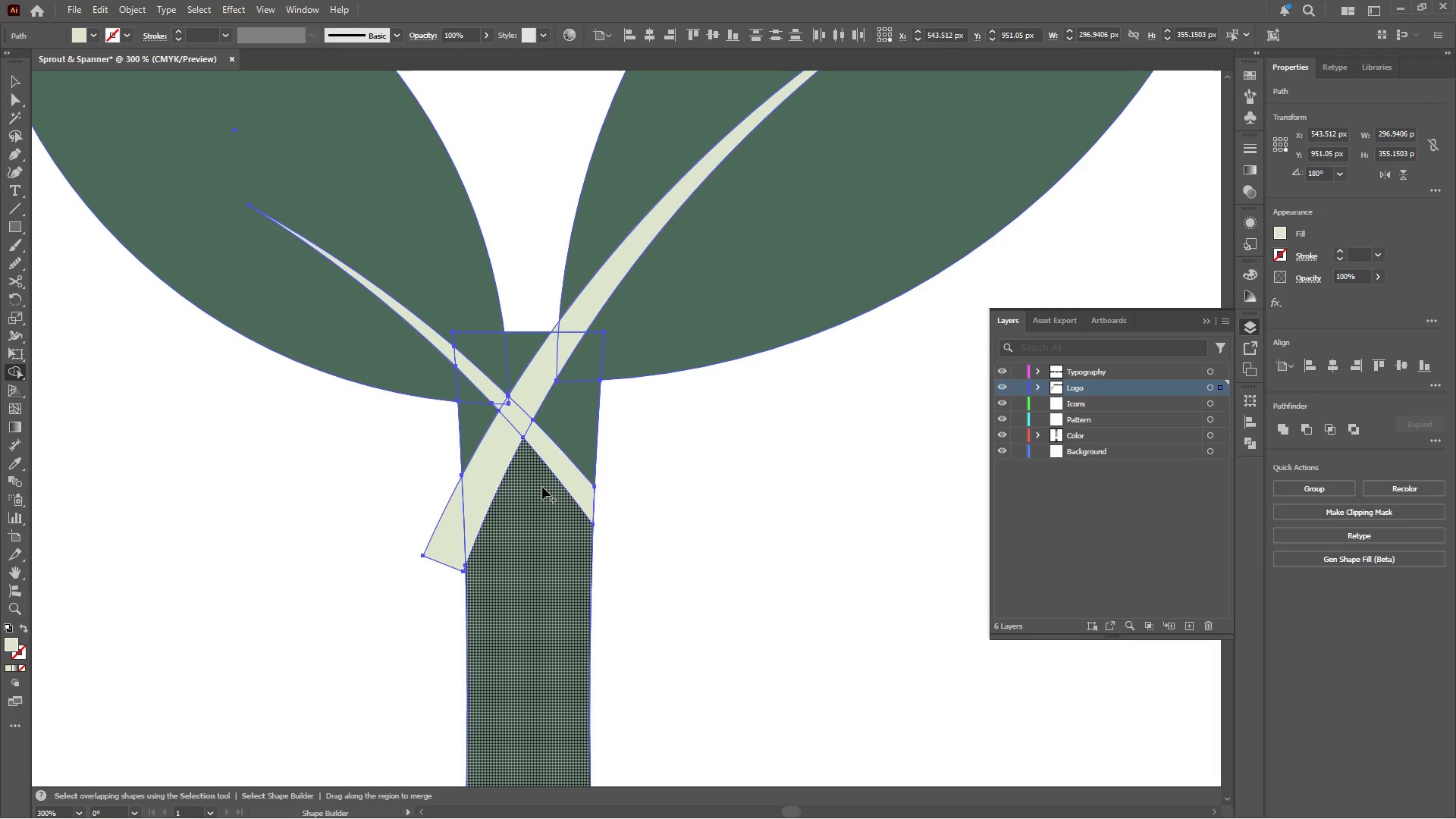 
left_click_drag(start_coordinate=[543, 484], to_coordinate=[634, 302])
 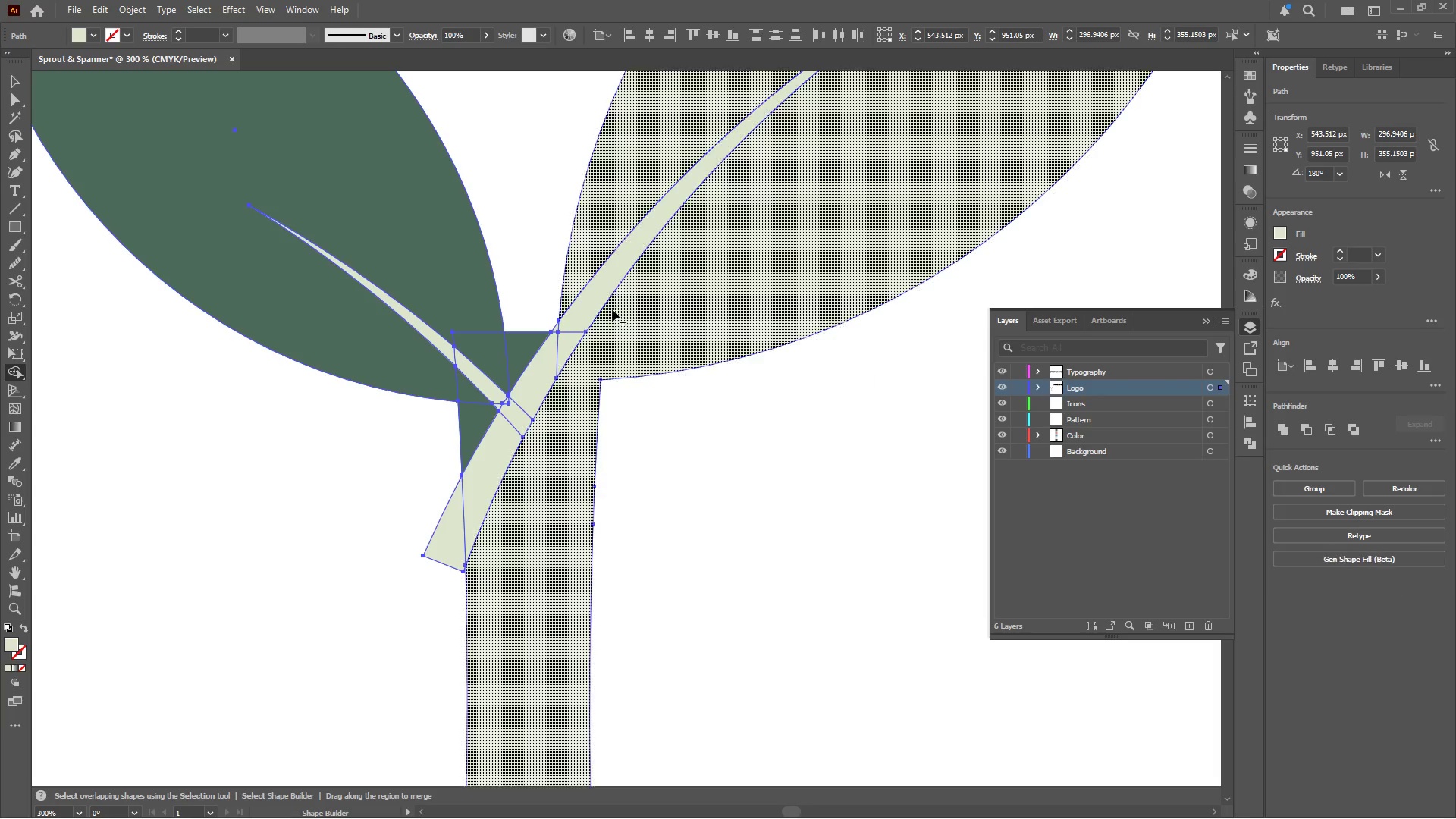 
hold_key(key=AltLeft, duration=2.95)
left_click_drag(start_coordinate=[586, 310], to_coordinate=[556, 329])
 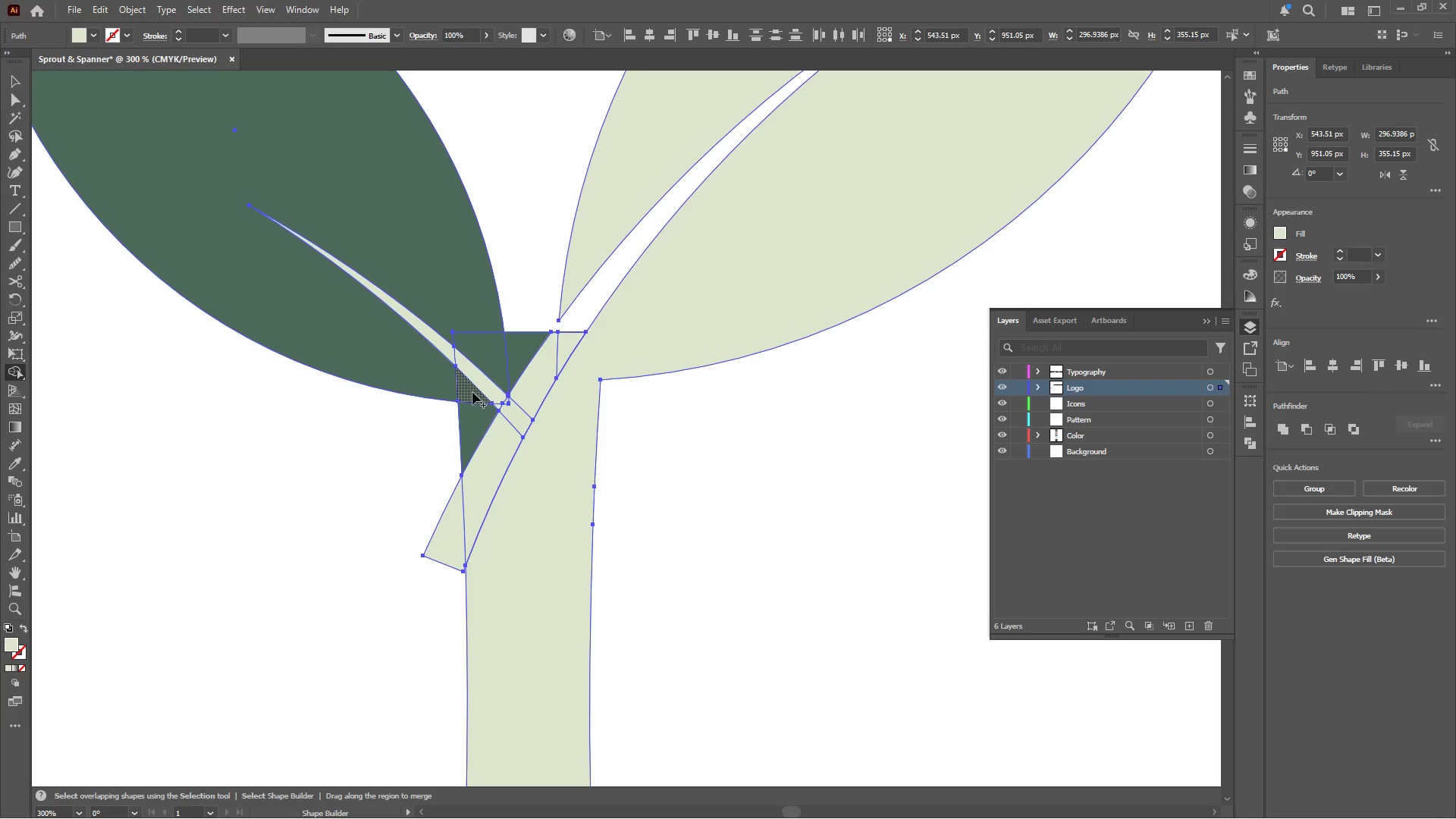 
left_click_drag(start_coordinate=[441, 376], to_coordinate=[480, 483])
 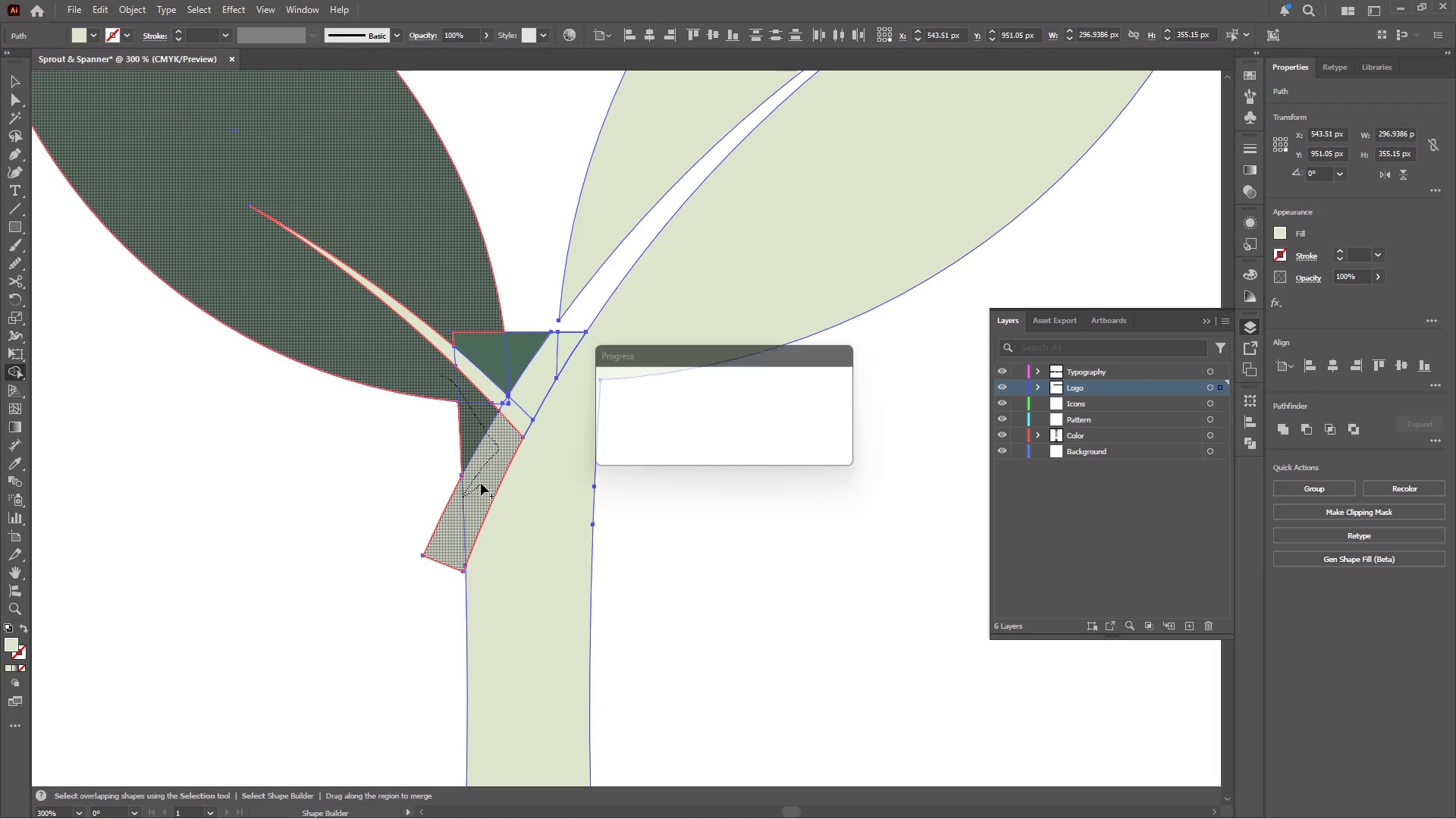 
key(Control+Z)
 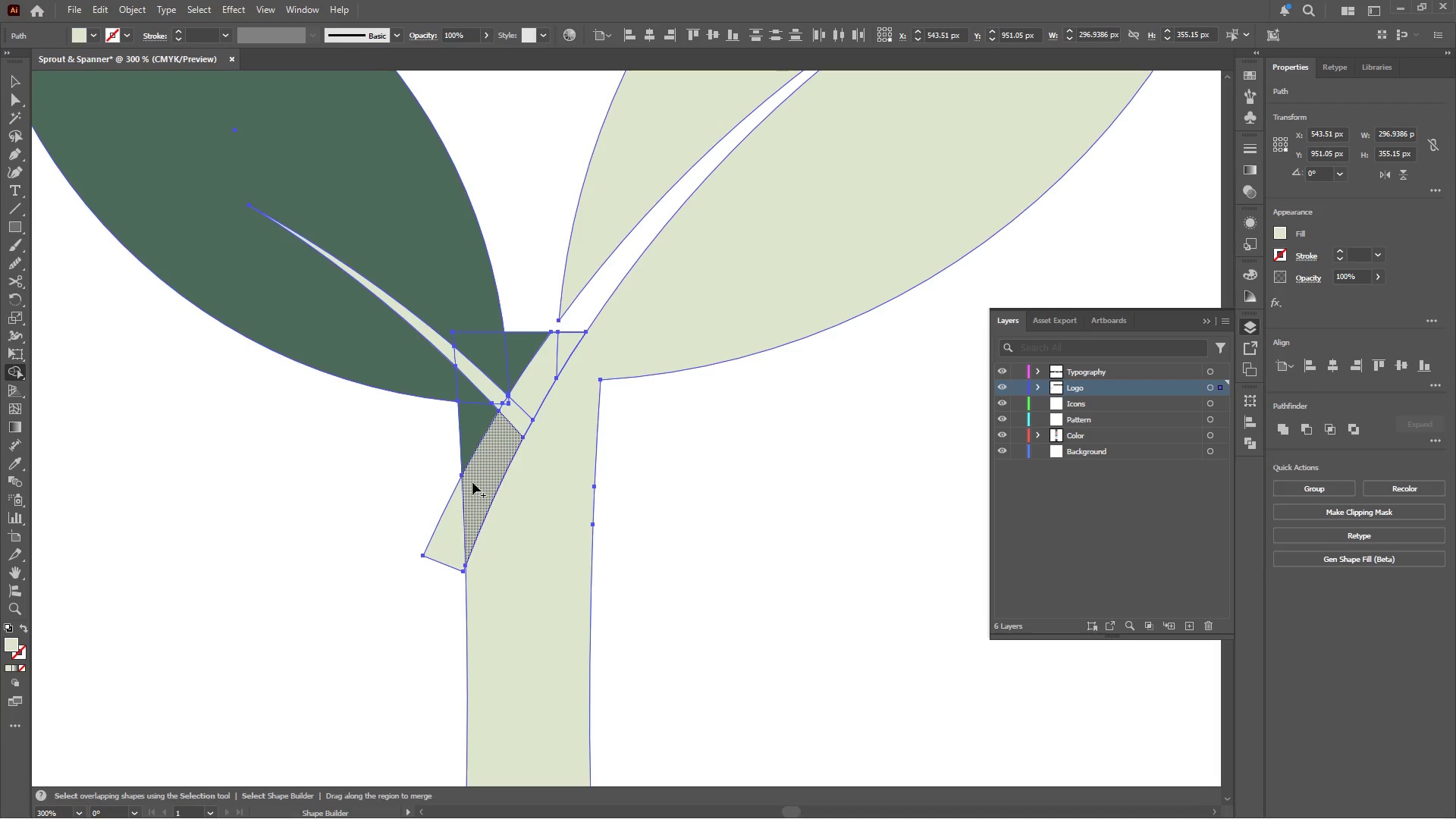 
hold_key(key=AltLeft, duration=0.77)
left_click([448, 526])
 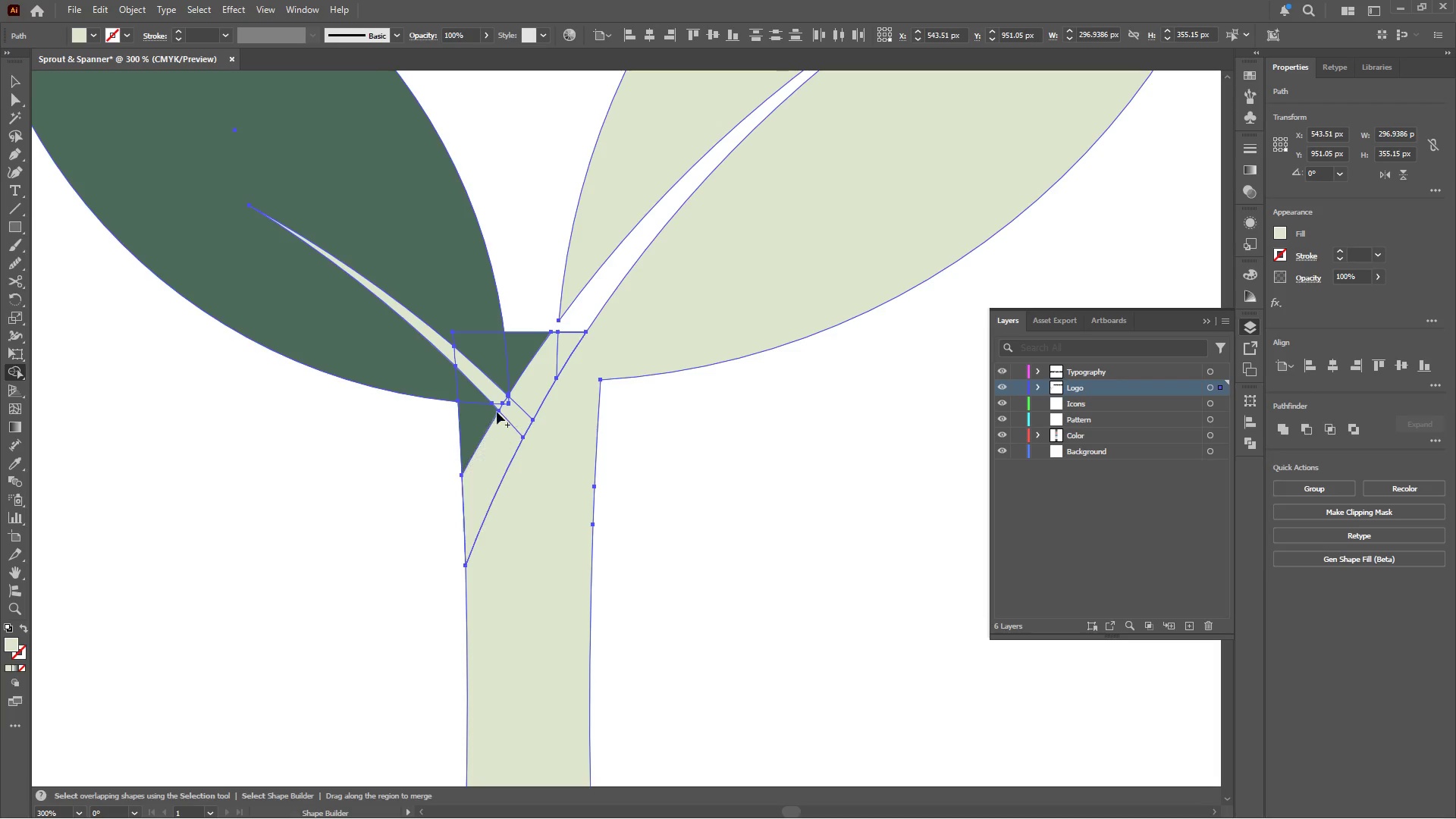 
hold_key(key=AltLeft, duration=2.33)
left_click([522, 347])
 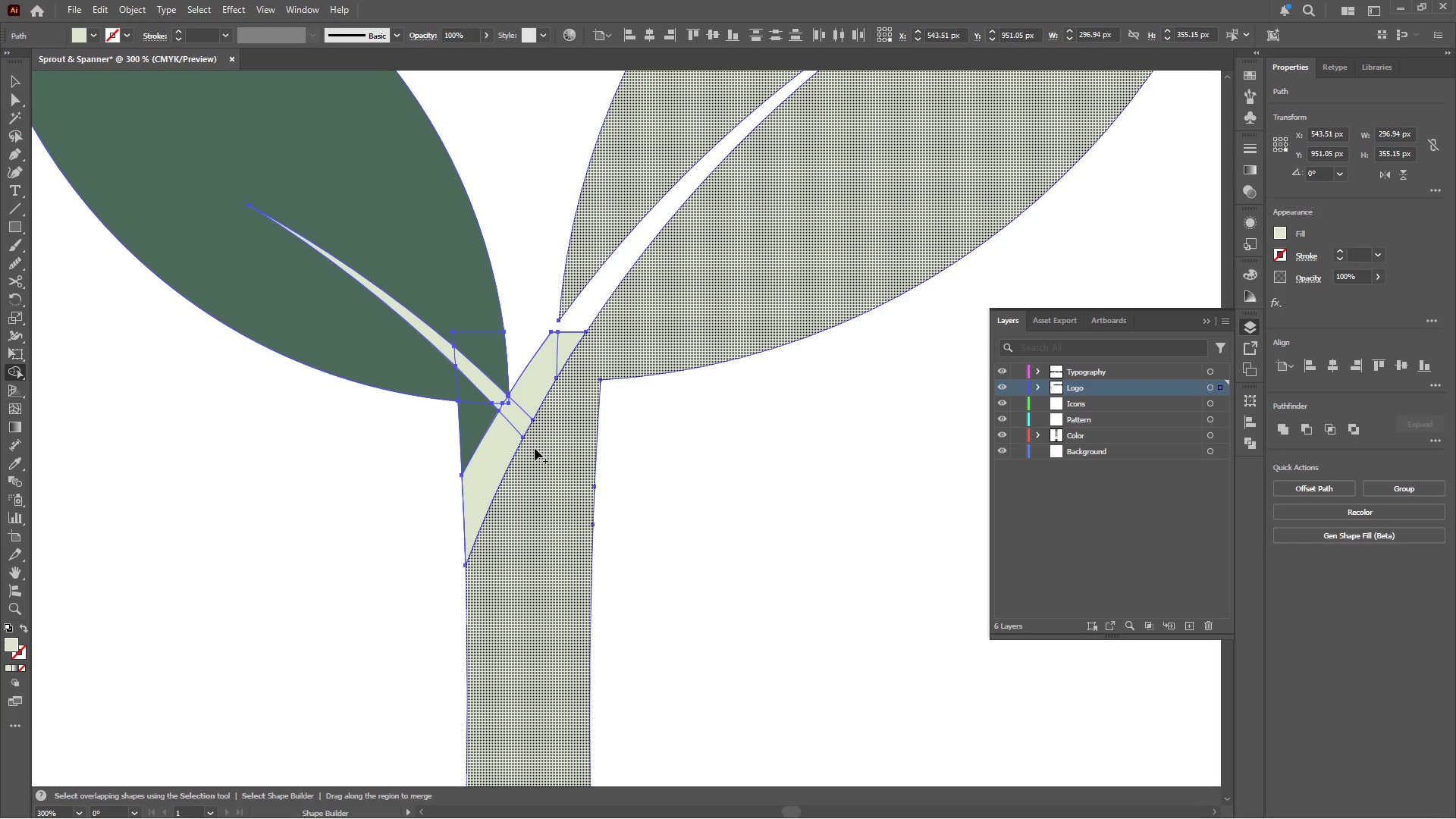 
left_click_drag(start_coordinate=[535, 502], to_coordinate=[442, 366])
 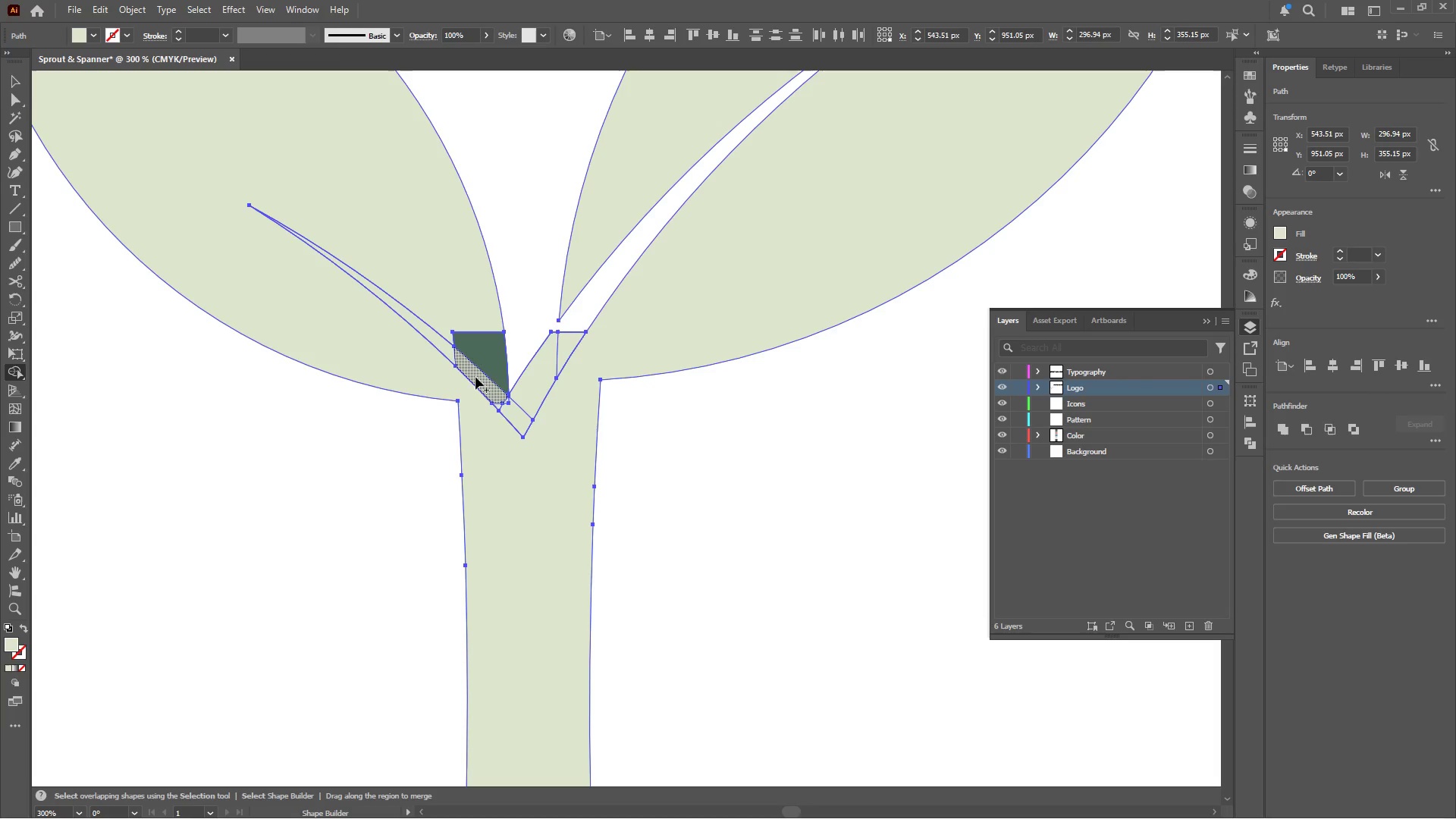 
hold_key(key=AltLeft, duration=3.3)
left_click([440, 344])
 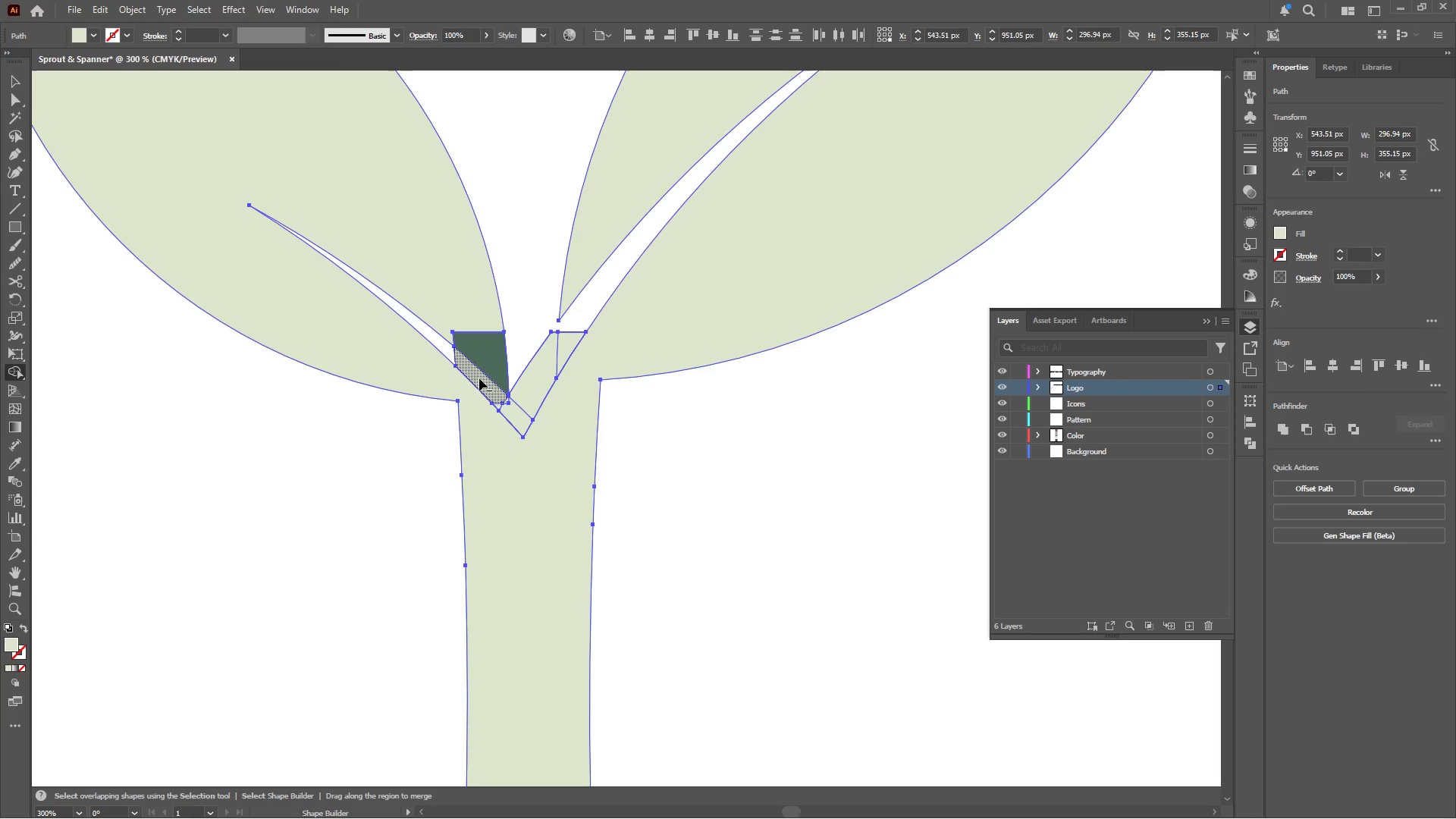 
left_click([479, 378])
 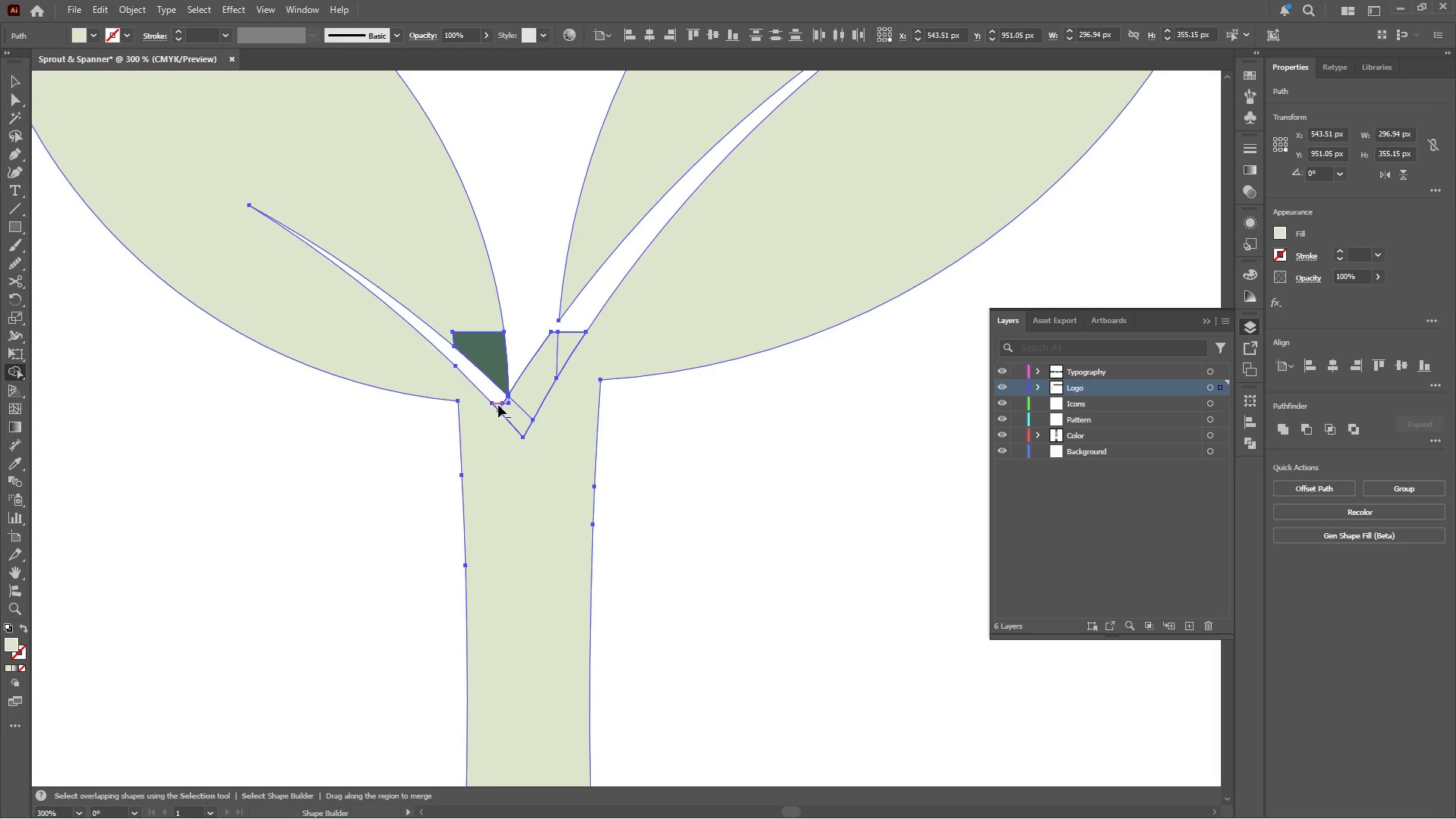 
hold_key(key=AltLeft, duration=5.09)
scroll: coordinate [510, 410], scroll_direction: up, amount: 2.0
 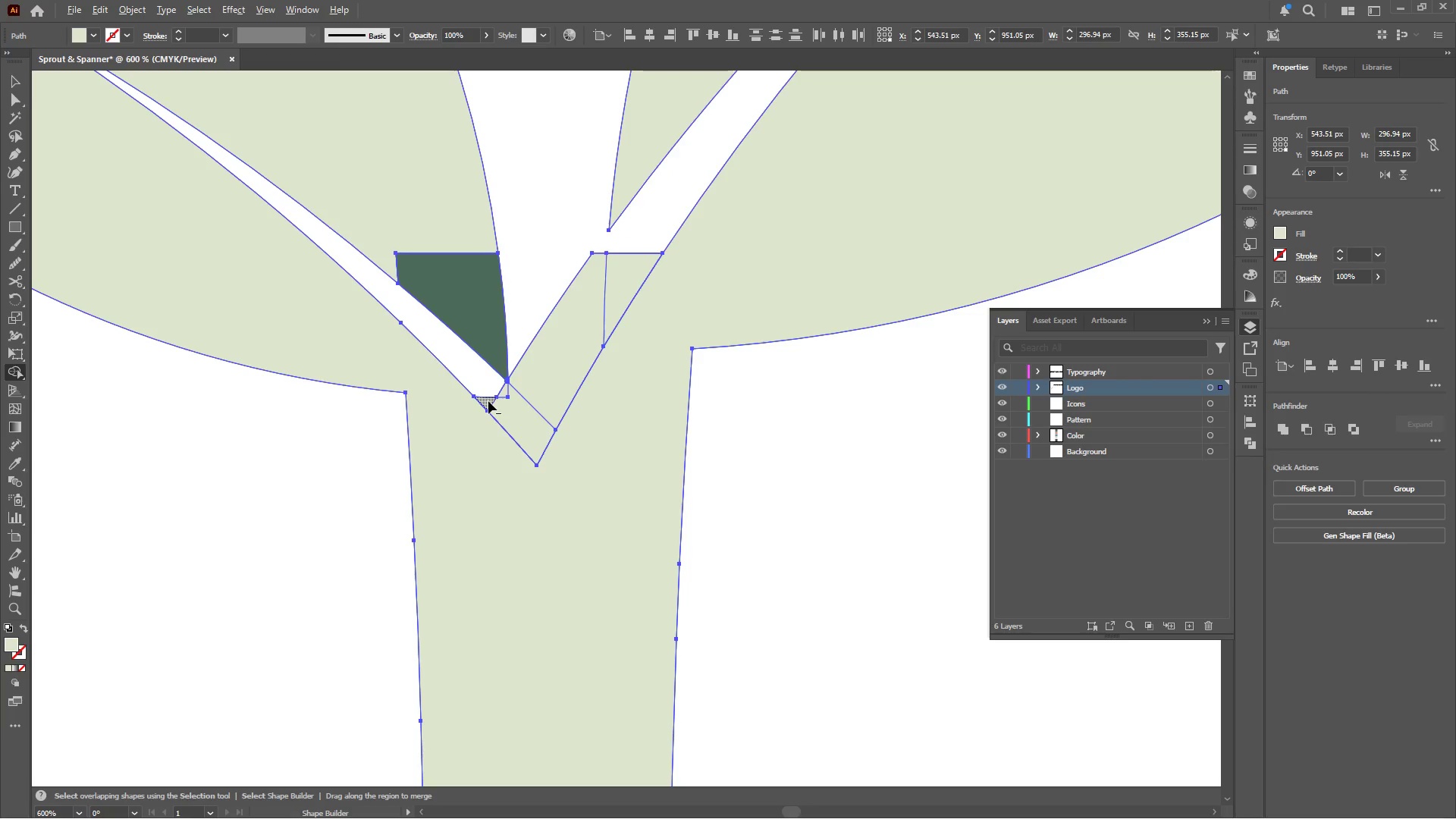 
left_click([488, 401])
 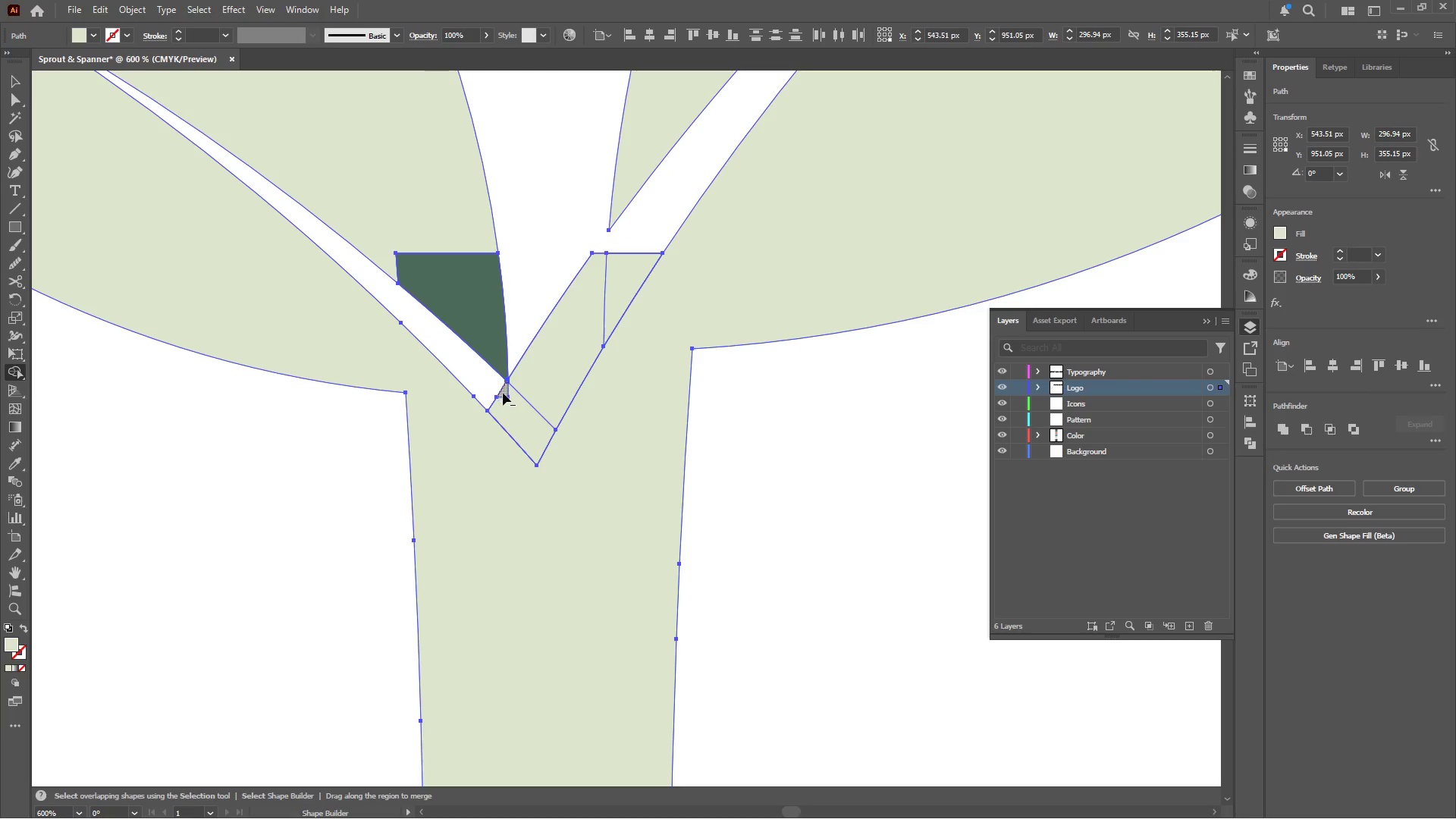 
left_click([504, 393])
 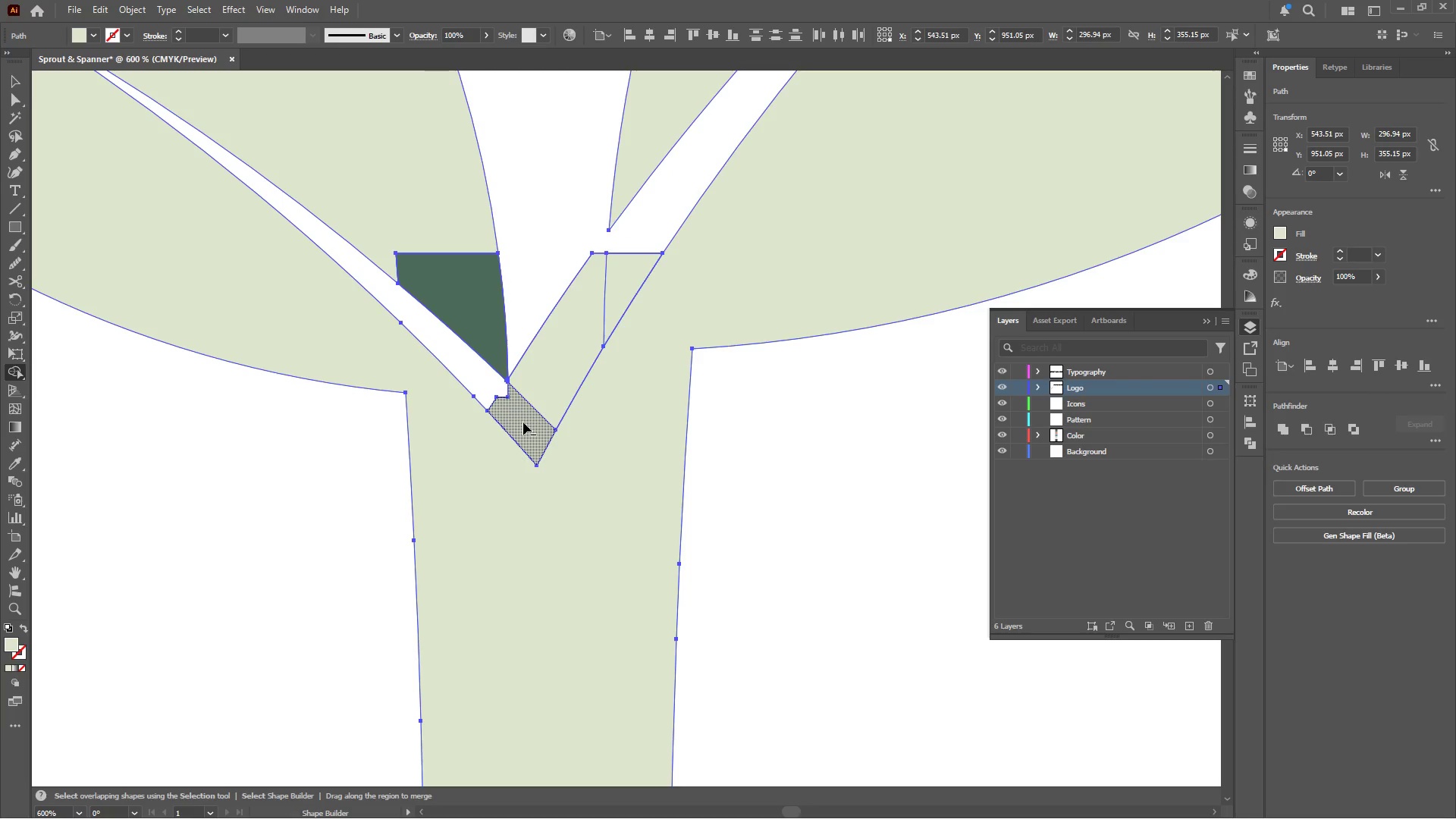 
left_click([523, 422])
 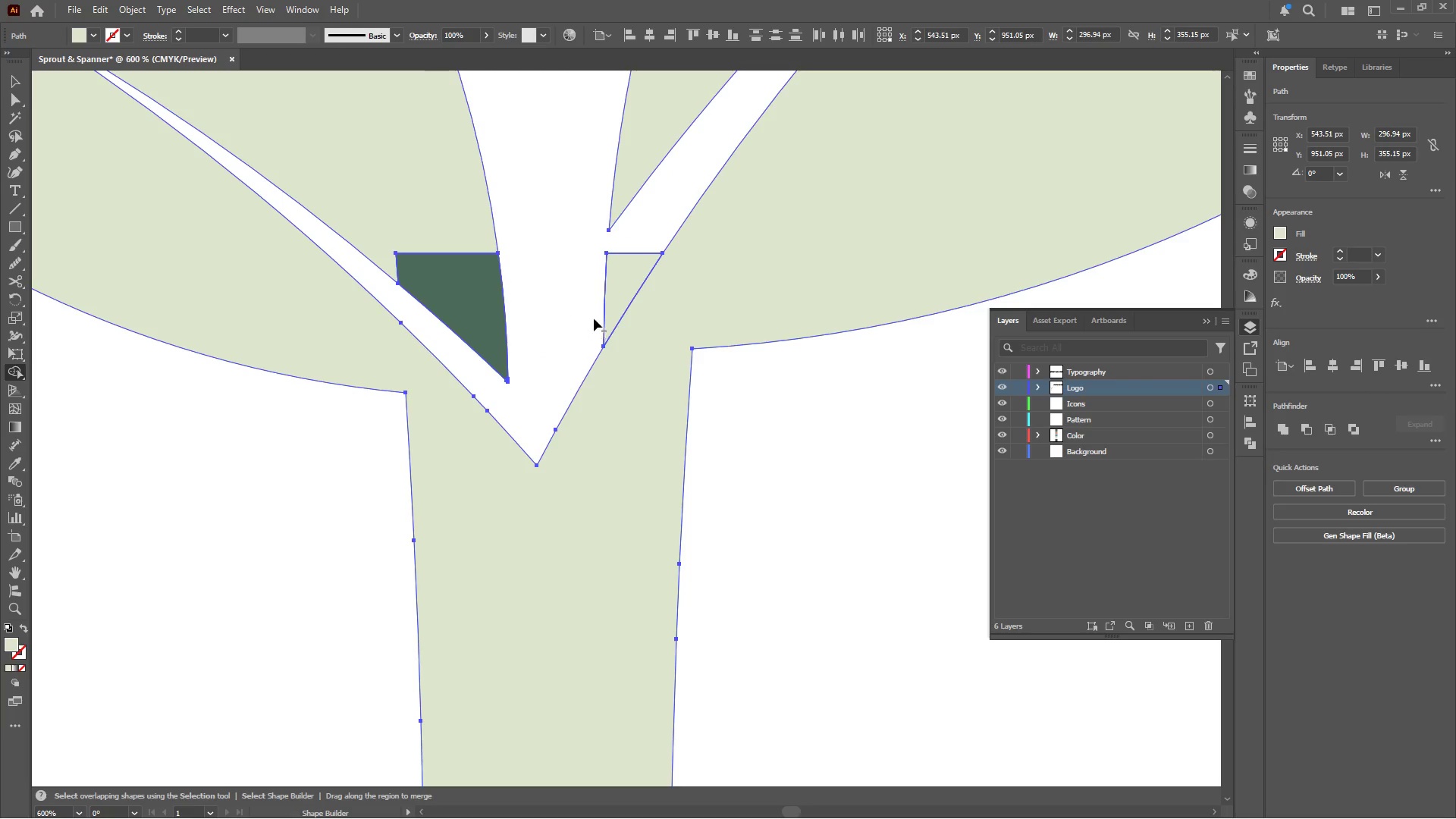 
left_click([623, 291])
 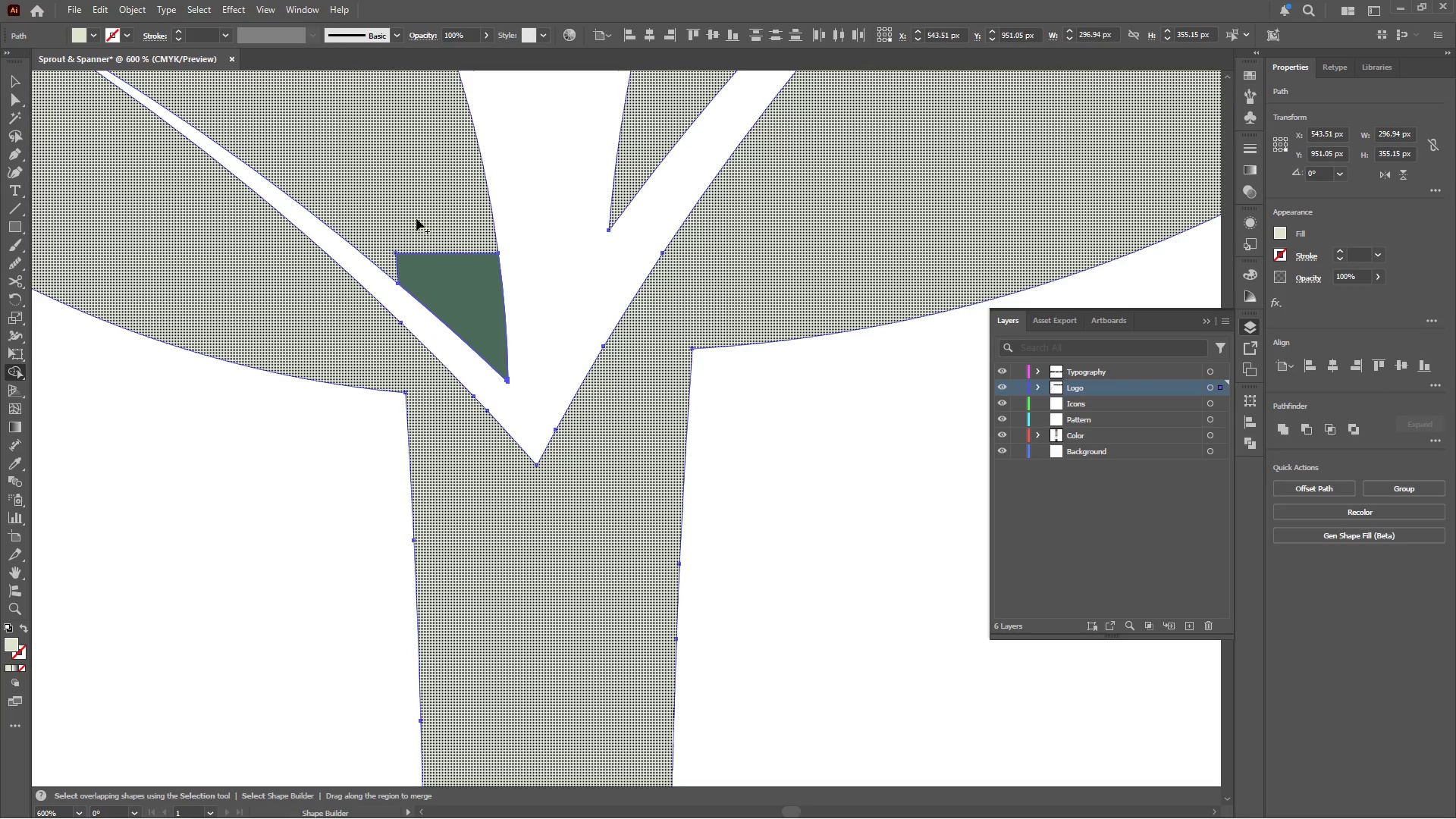 
left_click_drag(start_coordinate=[417, 205], to_coordinate=[472, 318])
 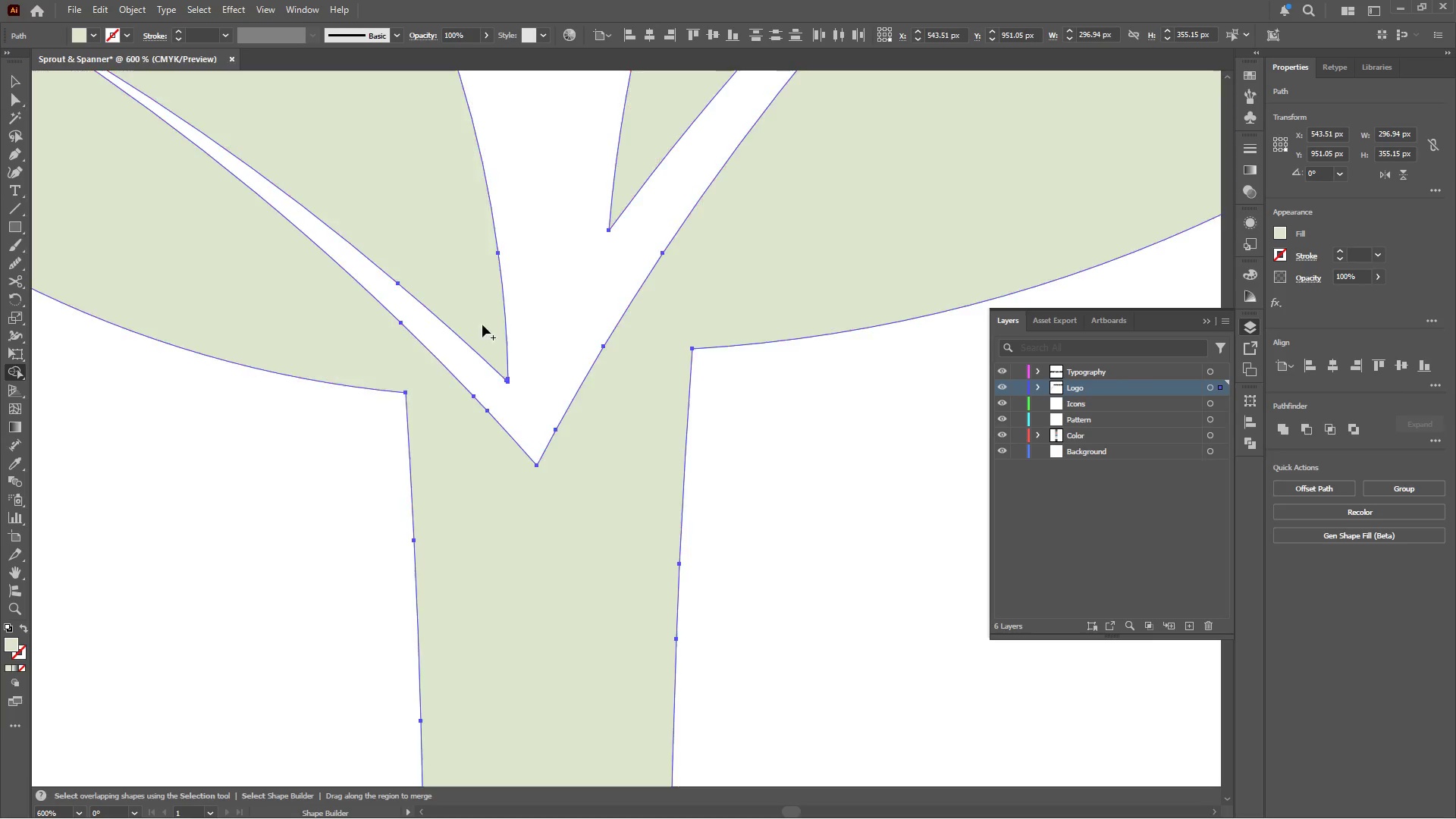 
hold_key(key=AltLeft, duration=0.56)
scroll: coordinate [535, 363], scroll_direction: down, amount: 5.0
 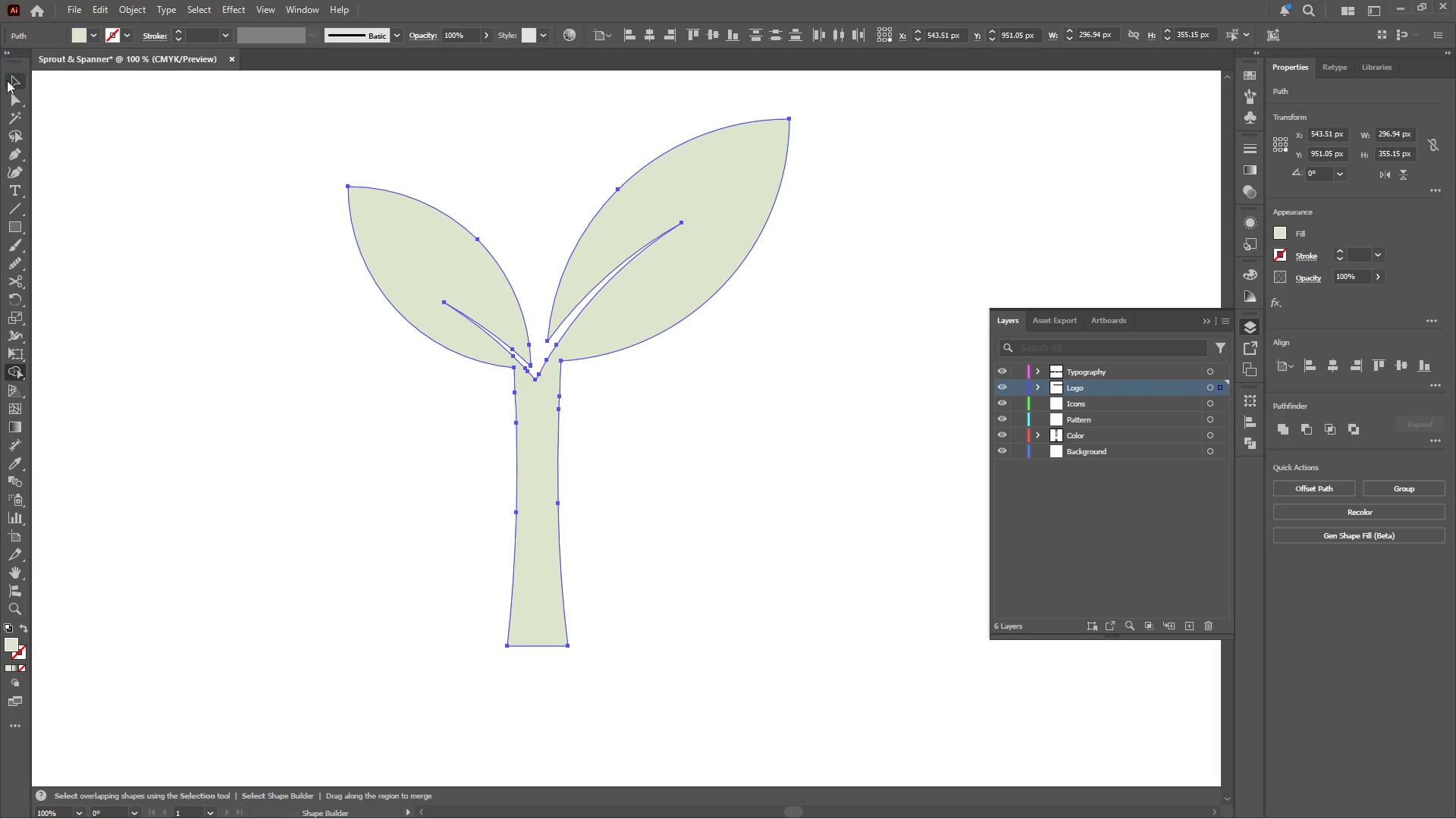 
left_click([14, 73])
 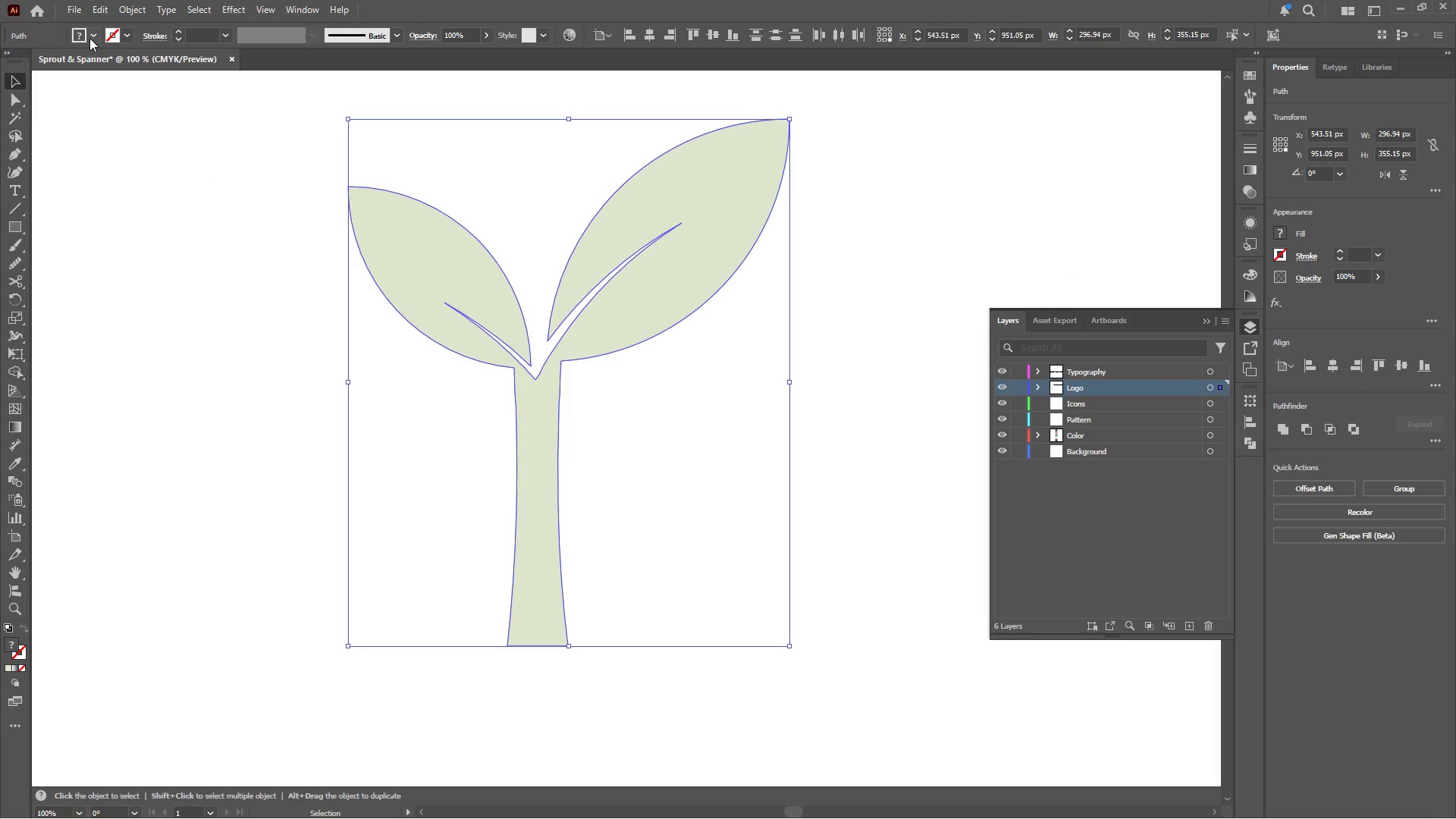 
left_click([93, 35])
 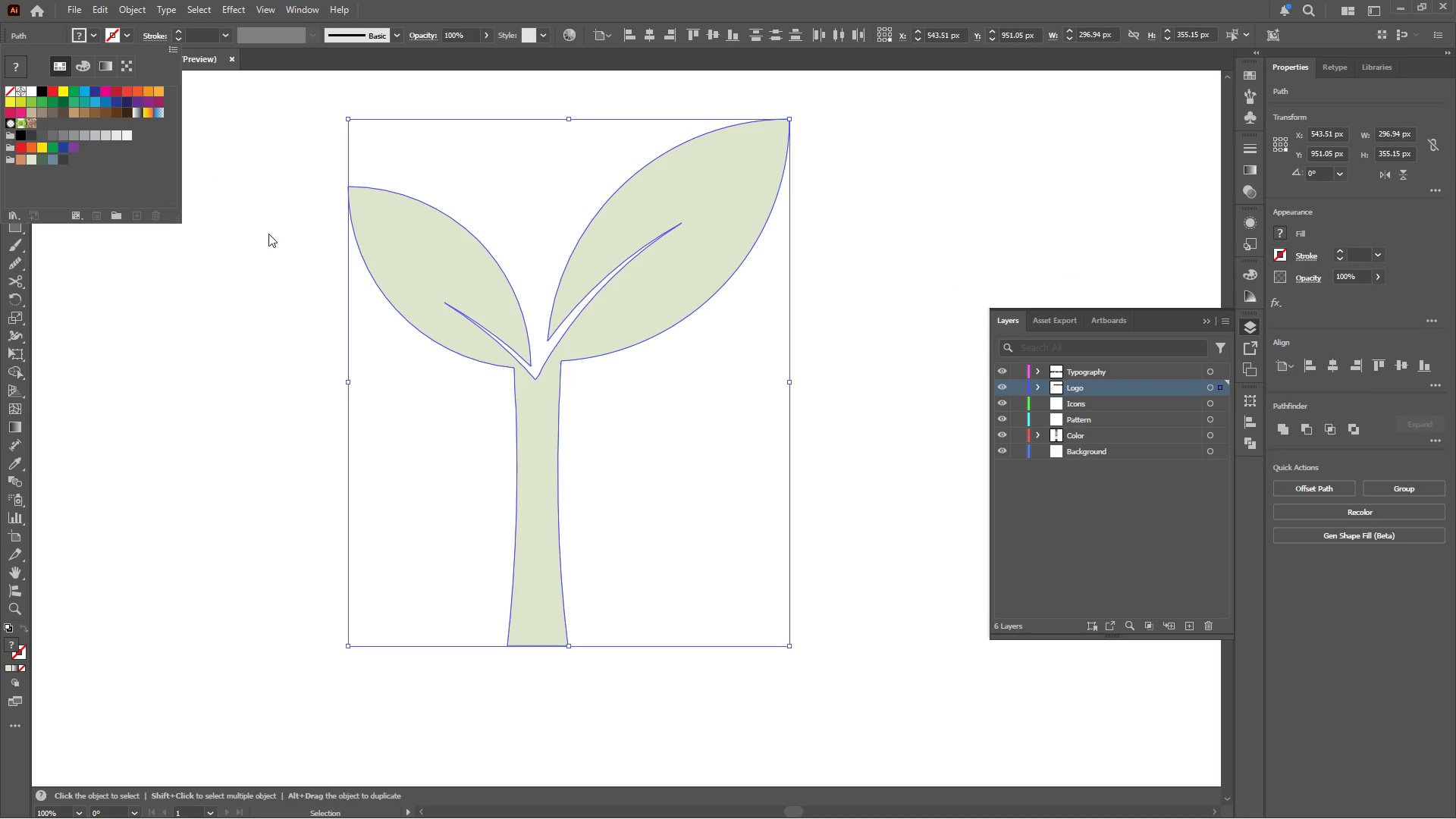 
left_click([309, 316])
 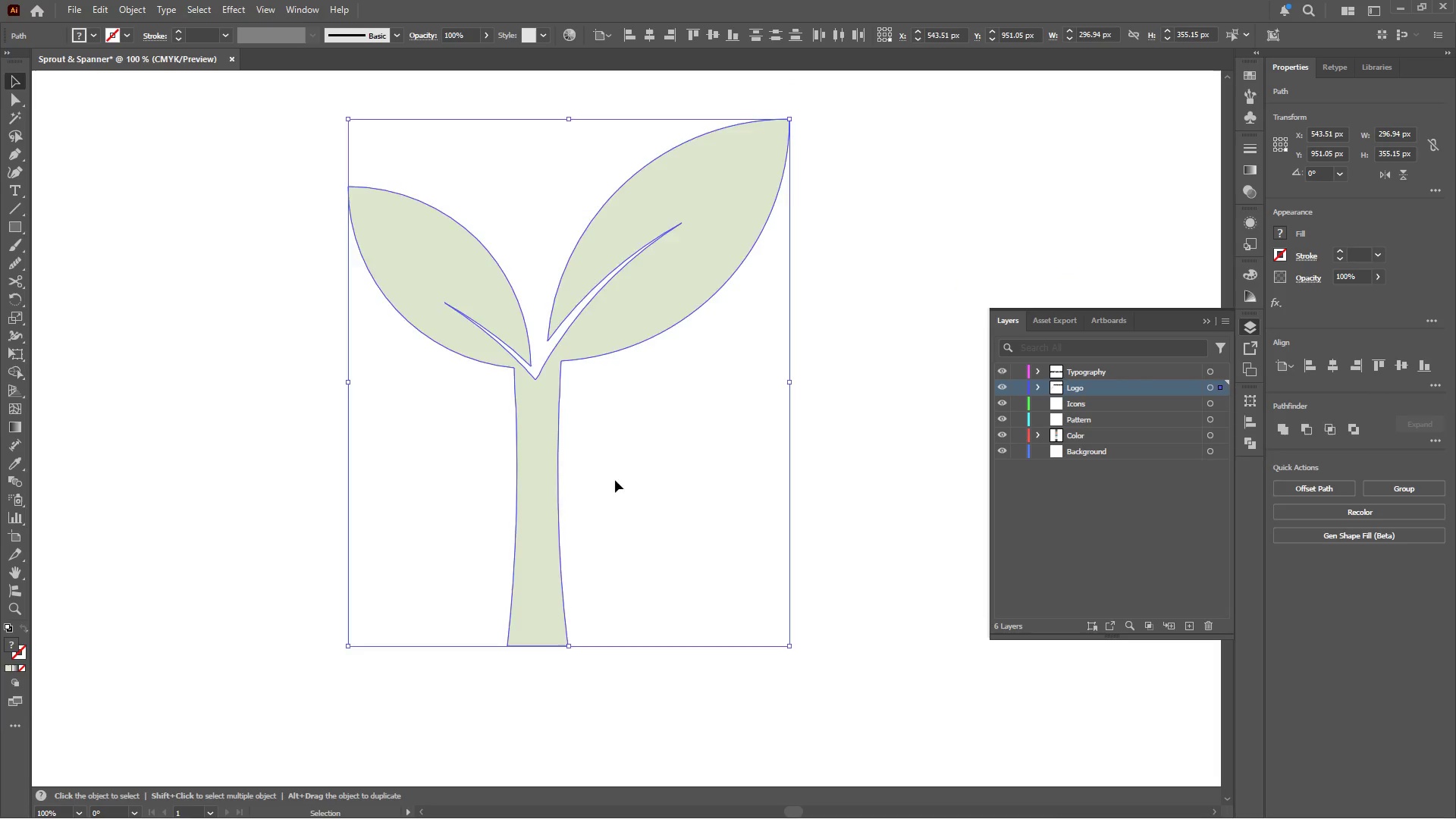 
double_click([548, 457])
 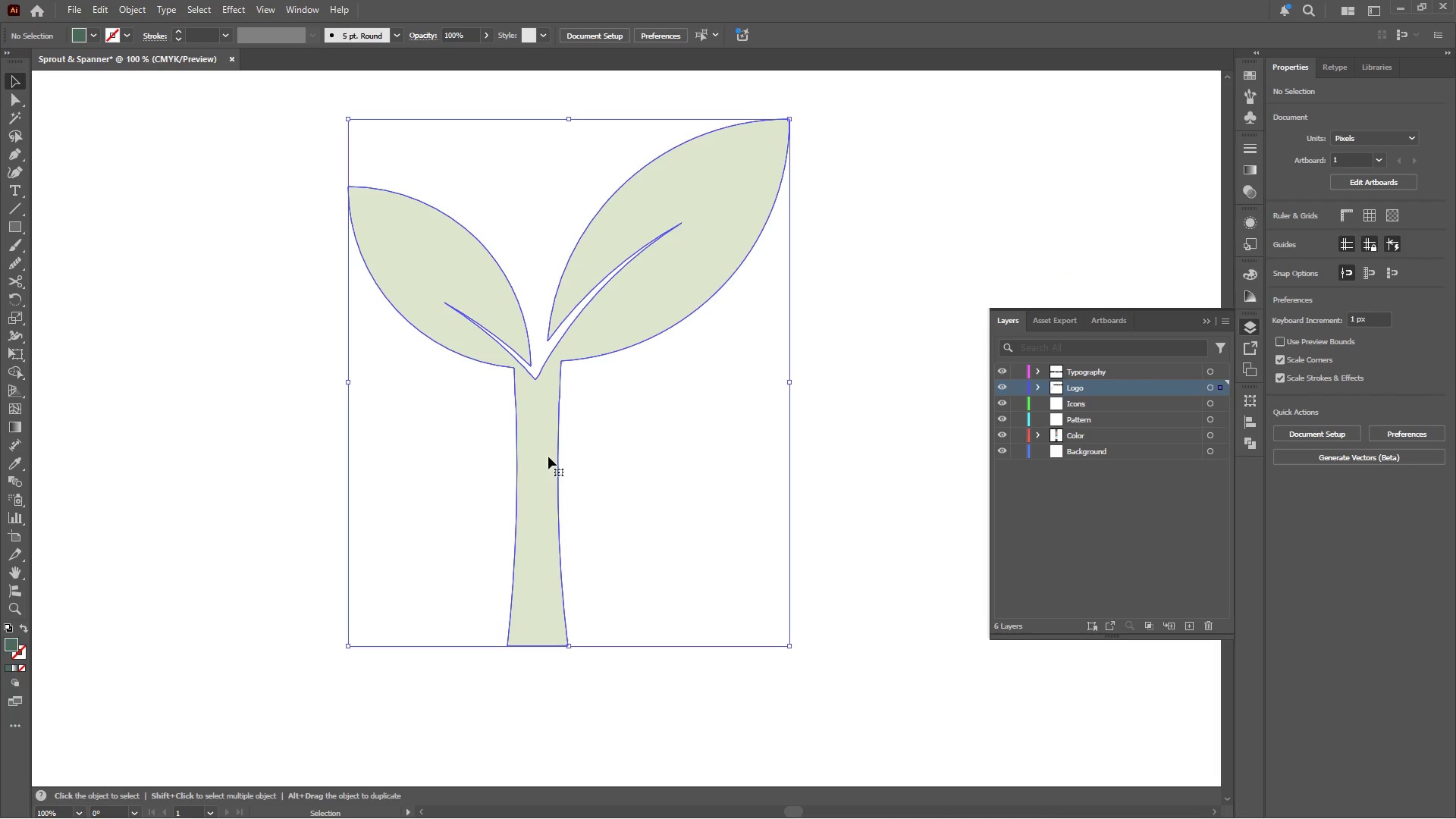 
key(Control+X)
 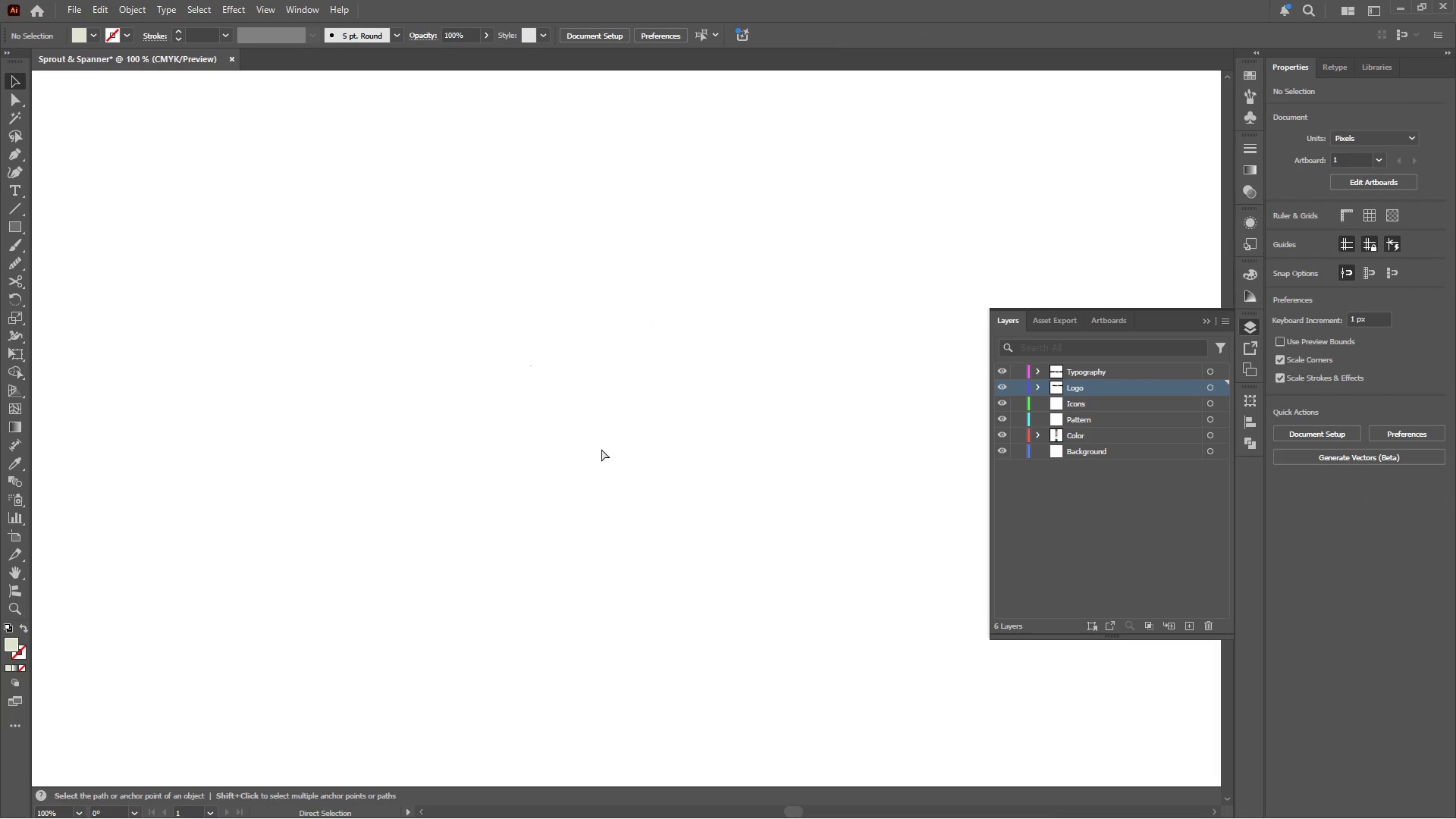 
double_click([601, 449])
 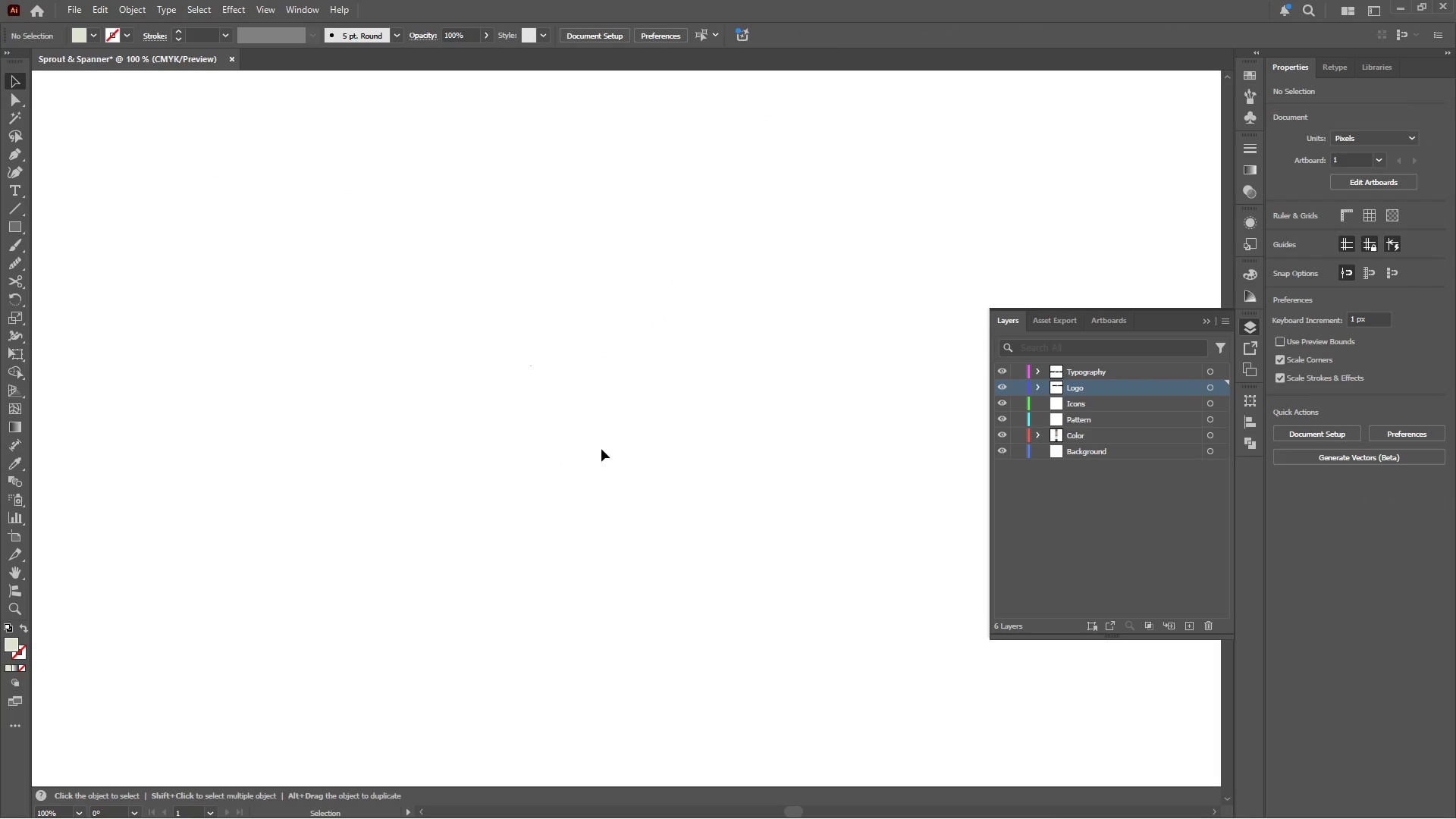 
key(Control+Shift+V)
 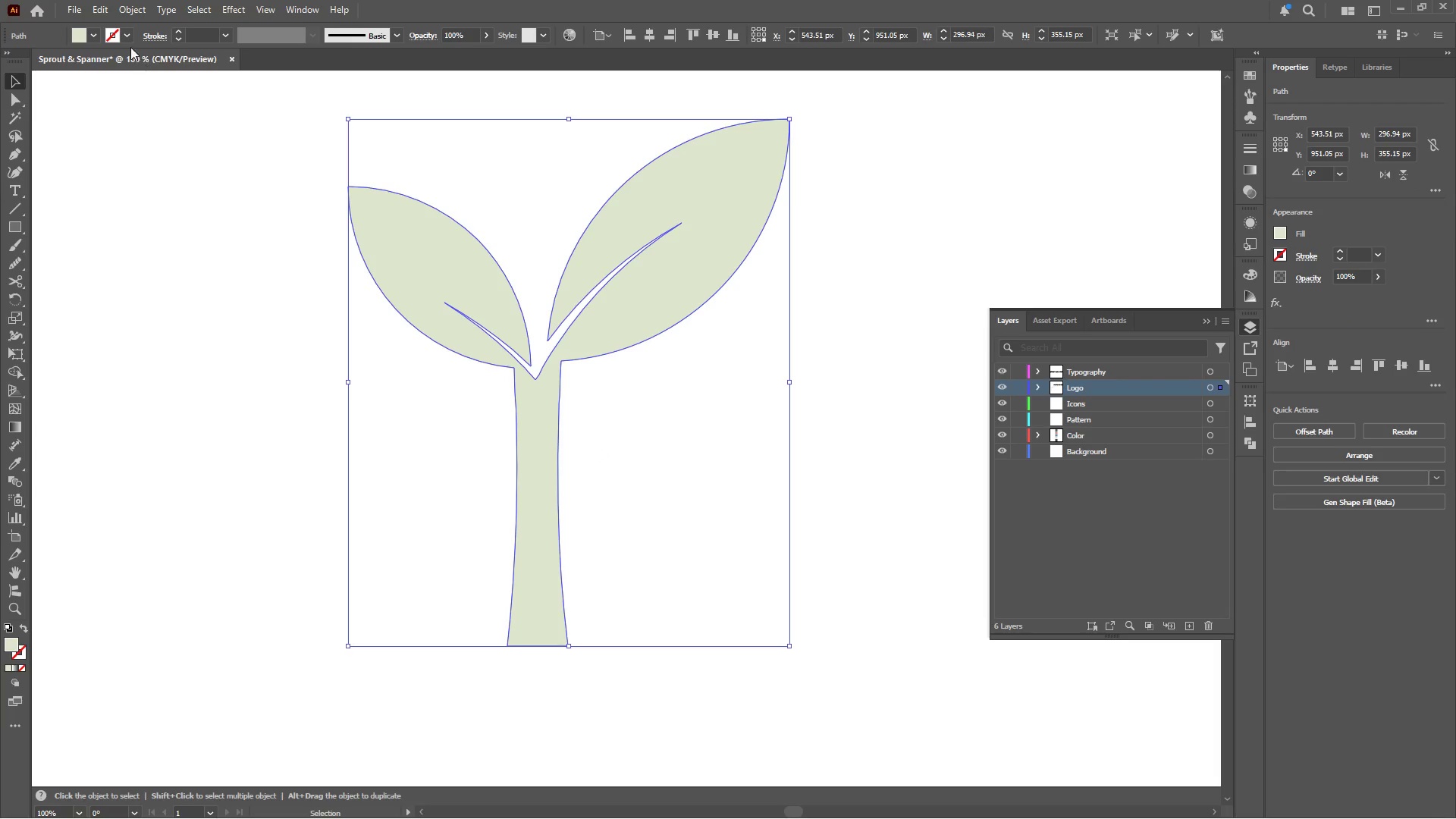 
left_click([91, 33])
 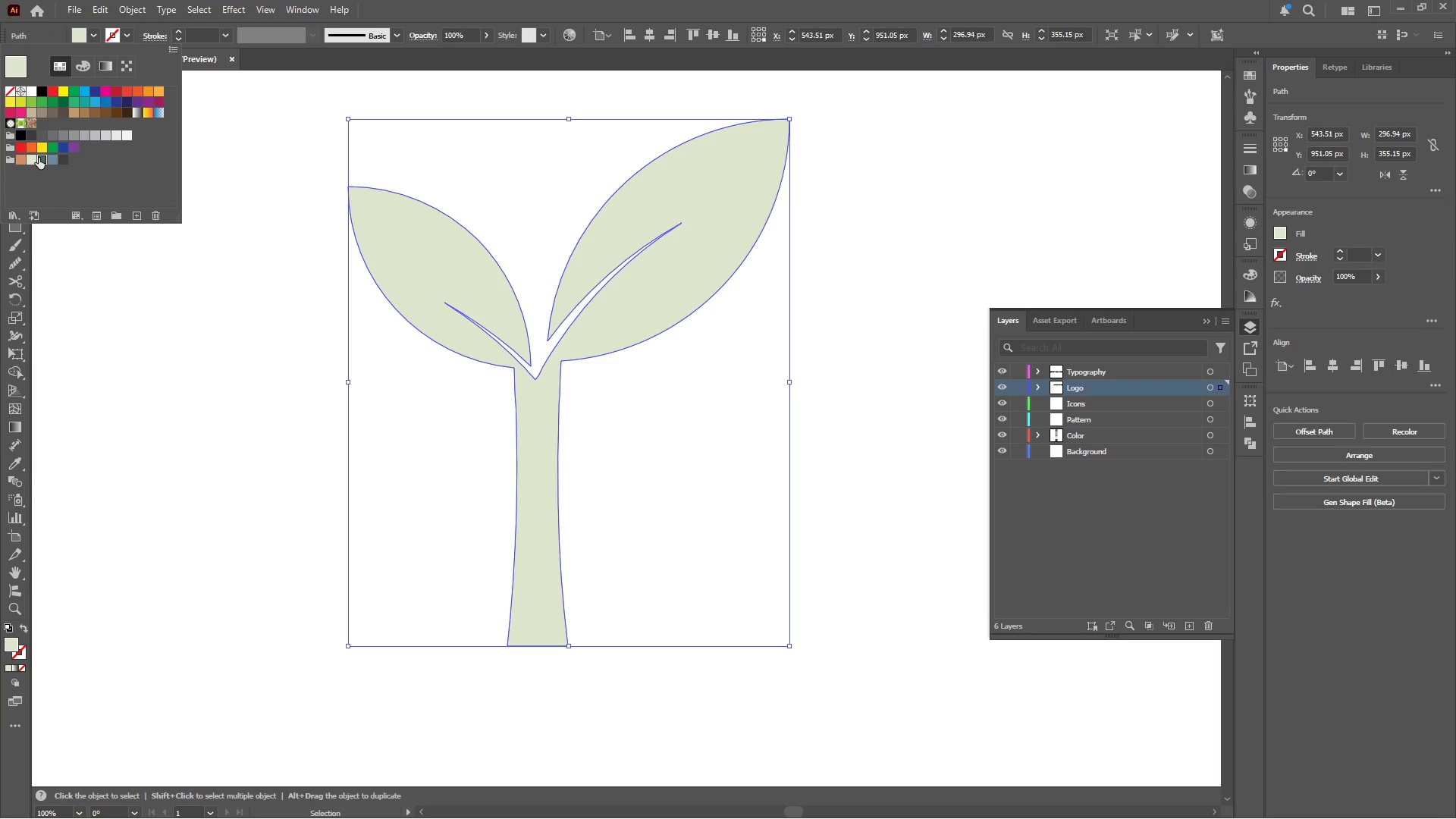 
double_click([259, 314])
 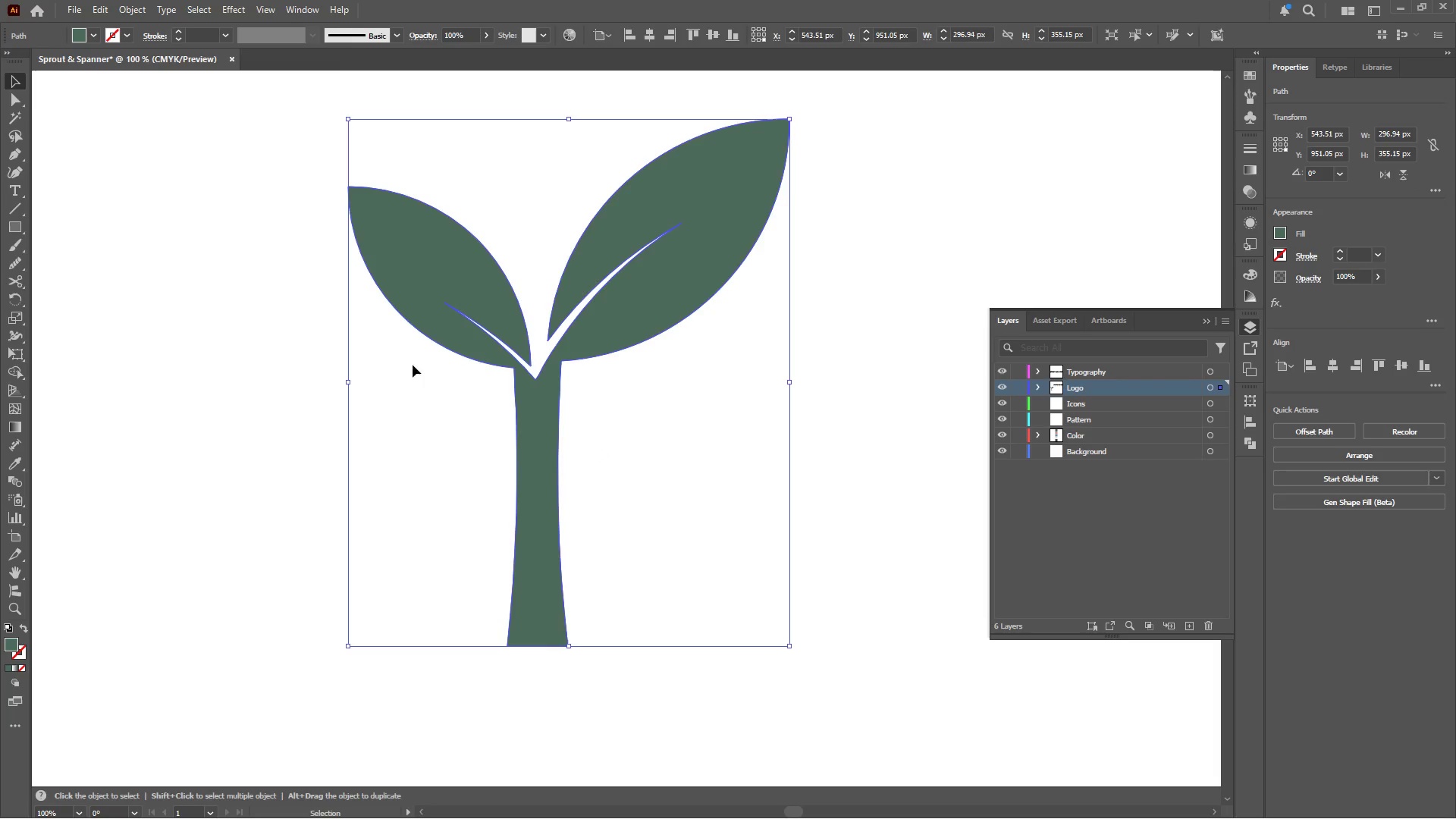 
hold_key(key=AltLeft, duration=0.31)
 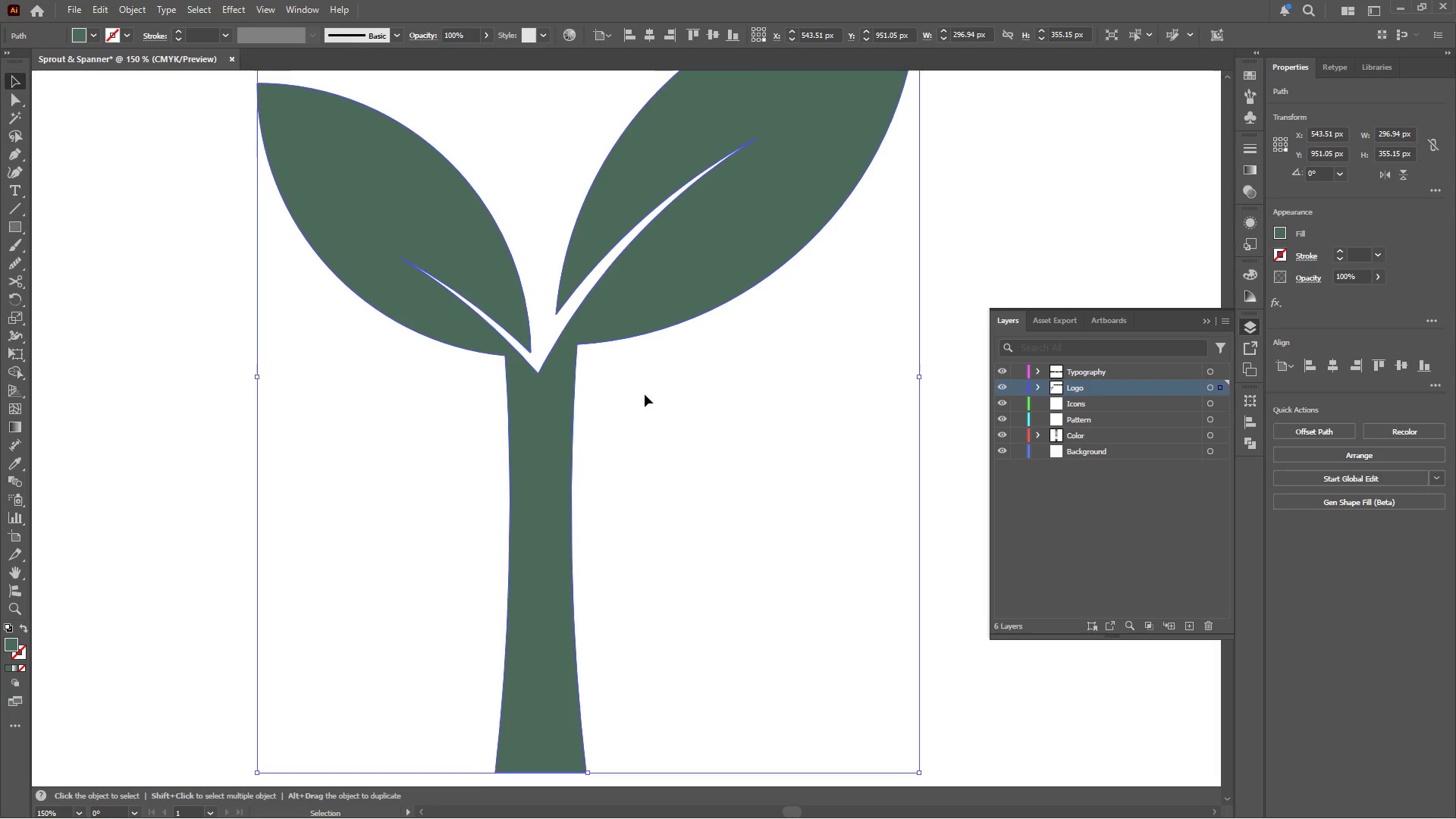 
left_click([568, 373])
 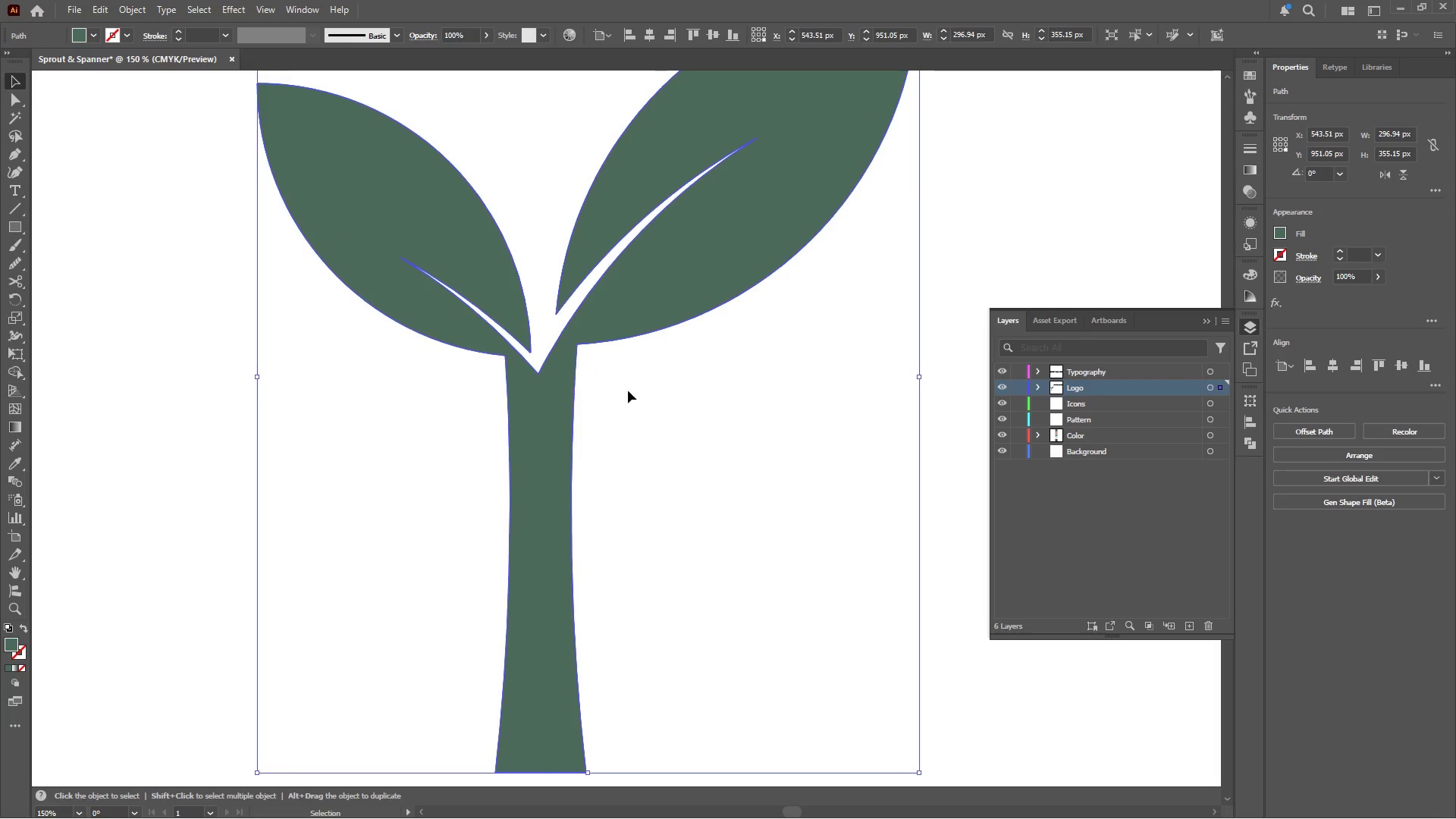 
scroll: coordinate [531, 394], scroll_direction: up, amount: 1.0
 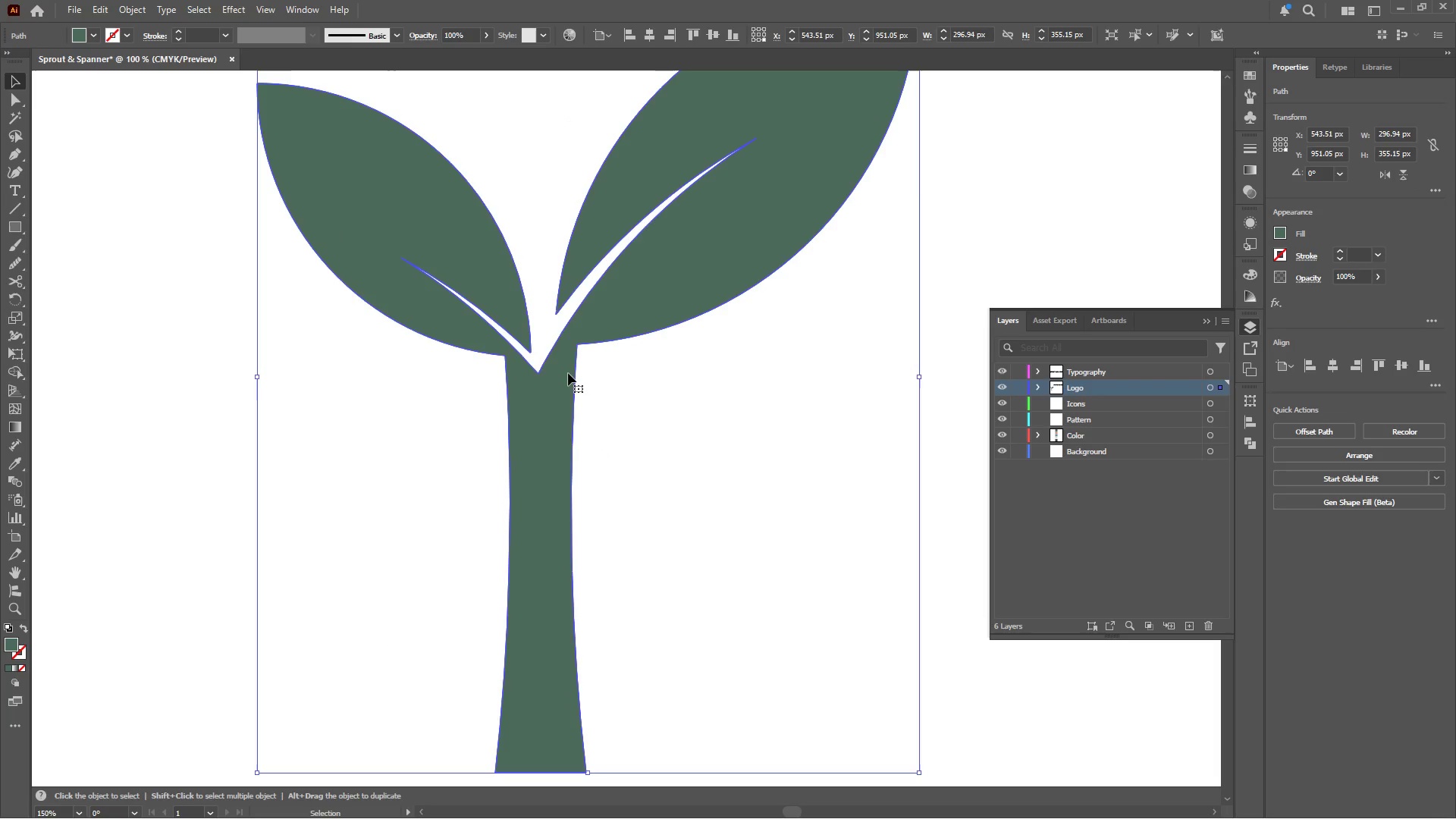 
double_click([645, 394])
 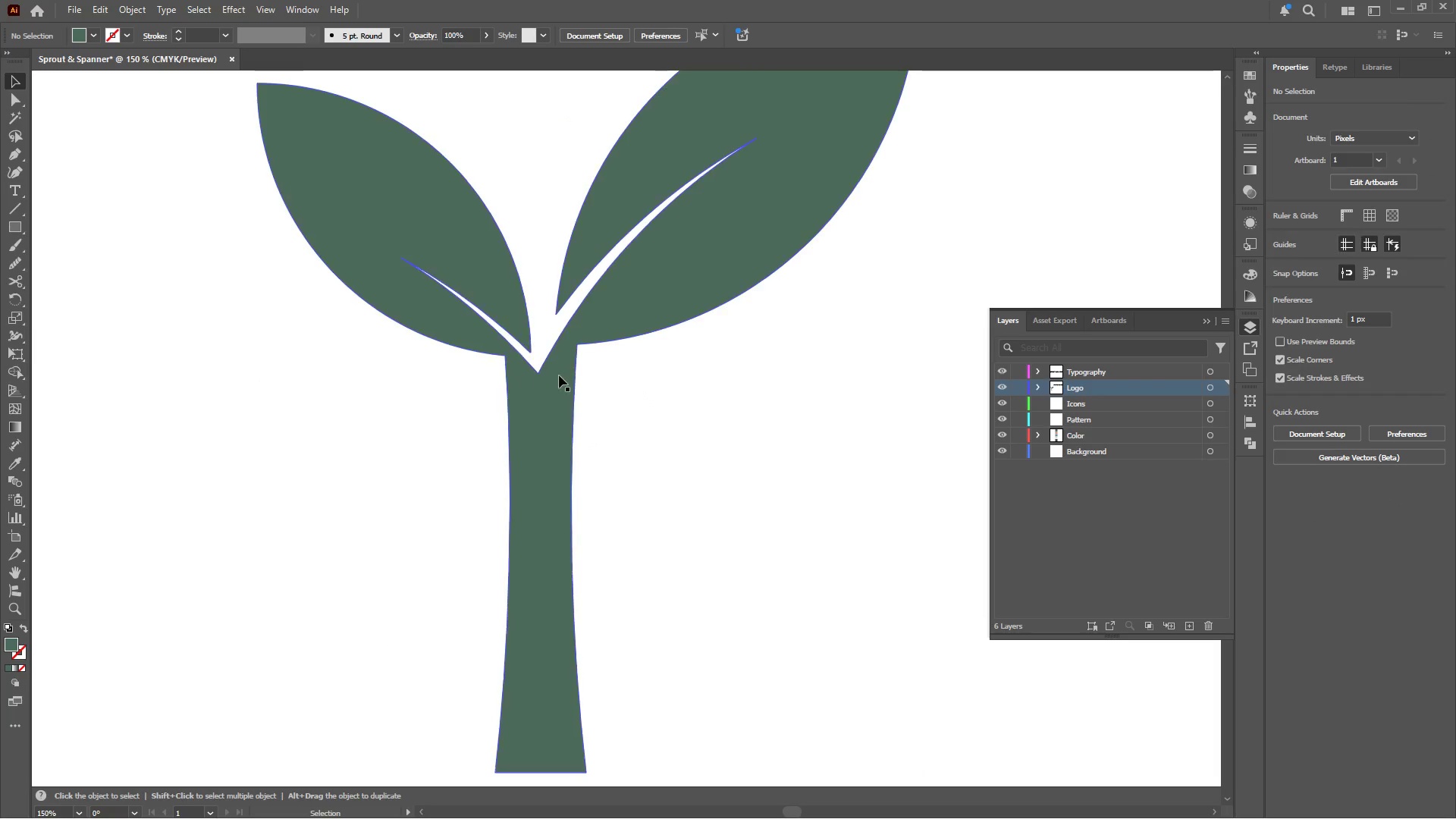 
left_click([557, 374])
 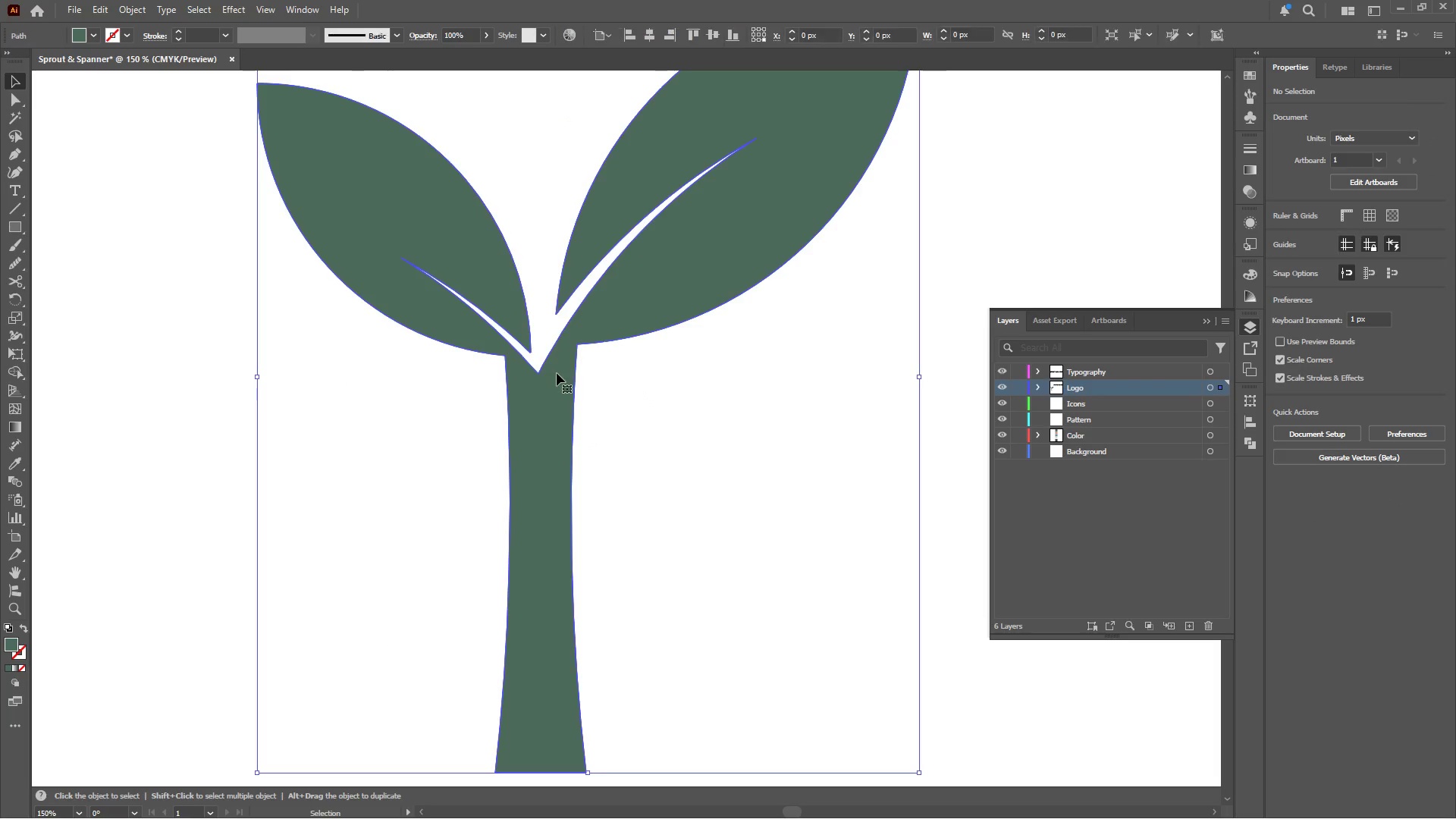 
hold_key(key=ControlLeft, duration=3.47)
left_click([587, 356])
 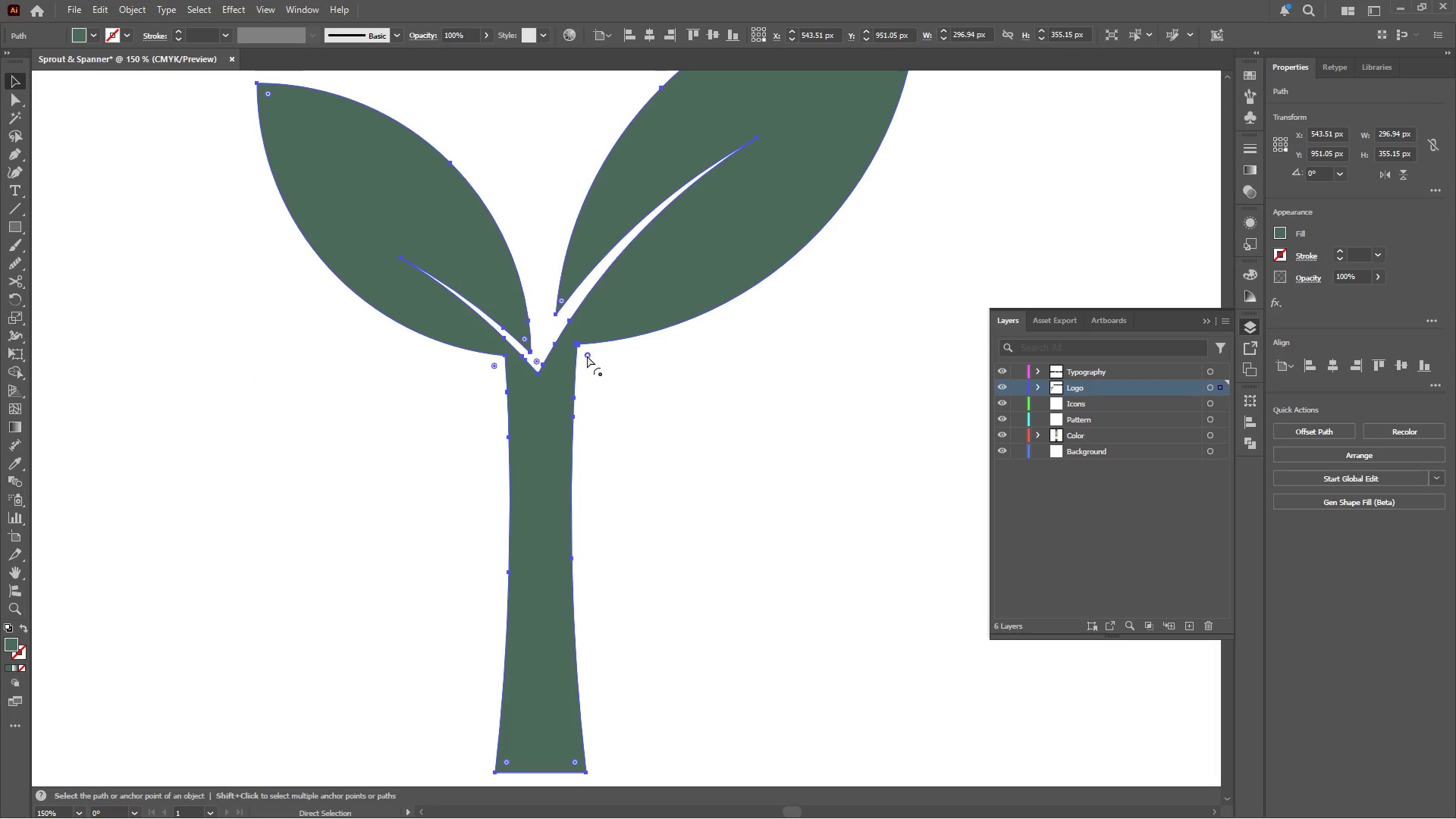 
left_click_drag(start_coordinate=[587, 356], to_coordinate=[660, 461])
 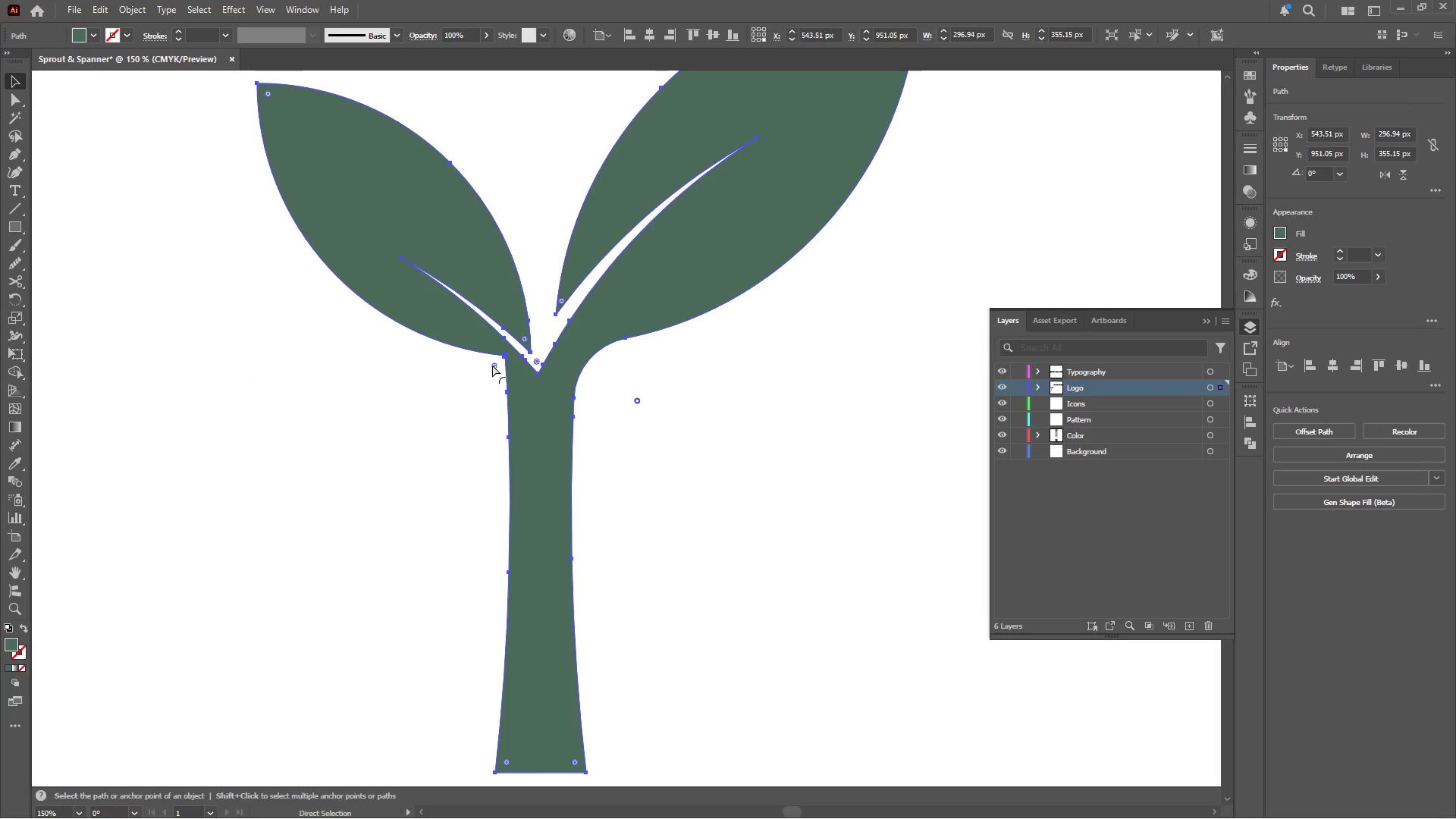 
left_click([492, 365])
 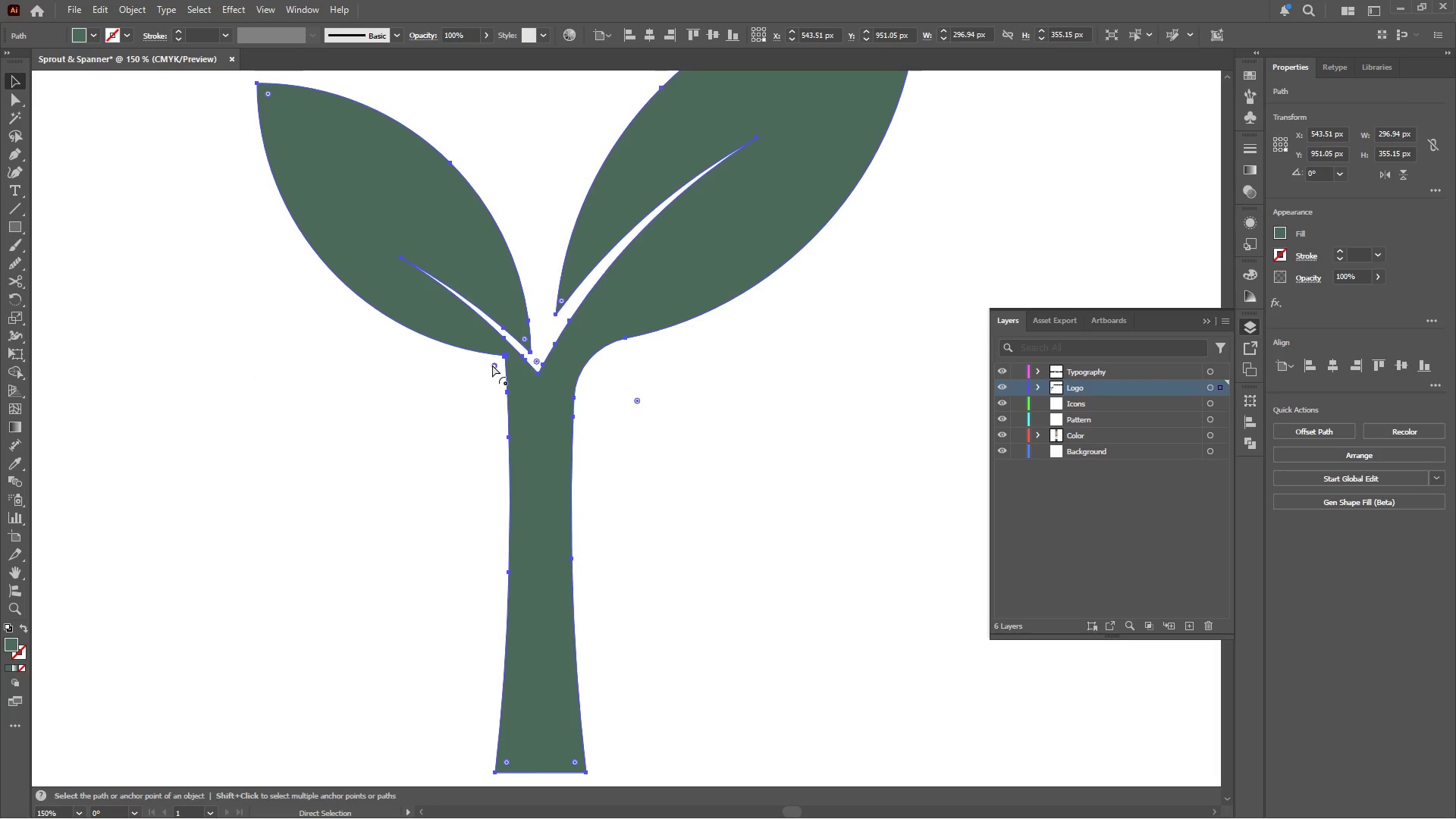 
left_click_drag(start_coordinate=[492, 365], to_coordinate=[433, 412])
 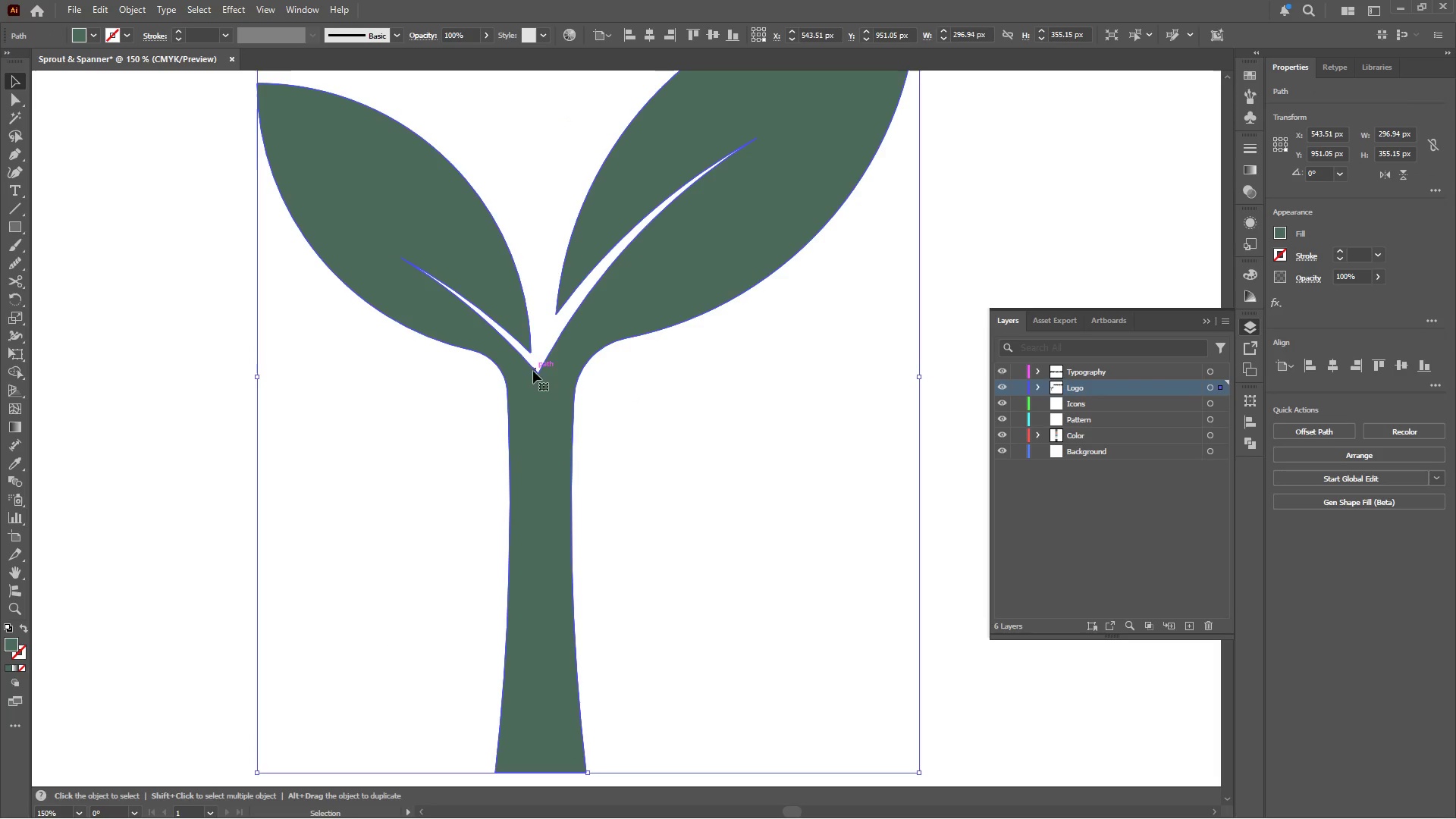 
hold_key(key=ControlLeft, duration=0.56)
 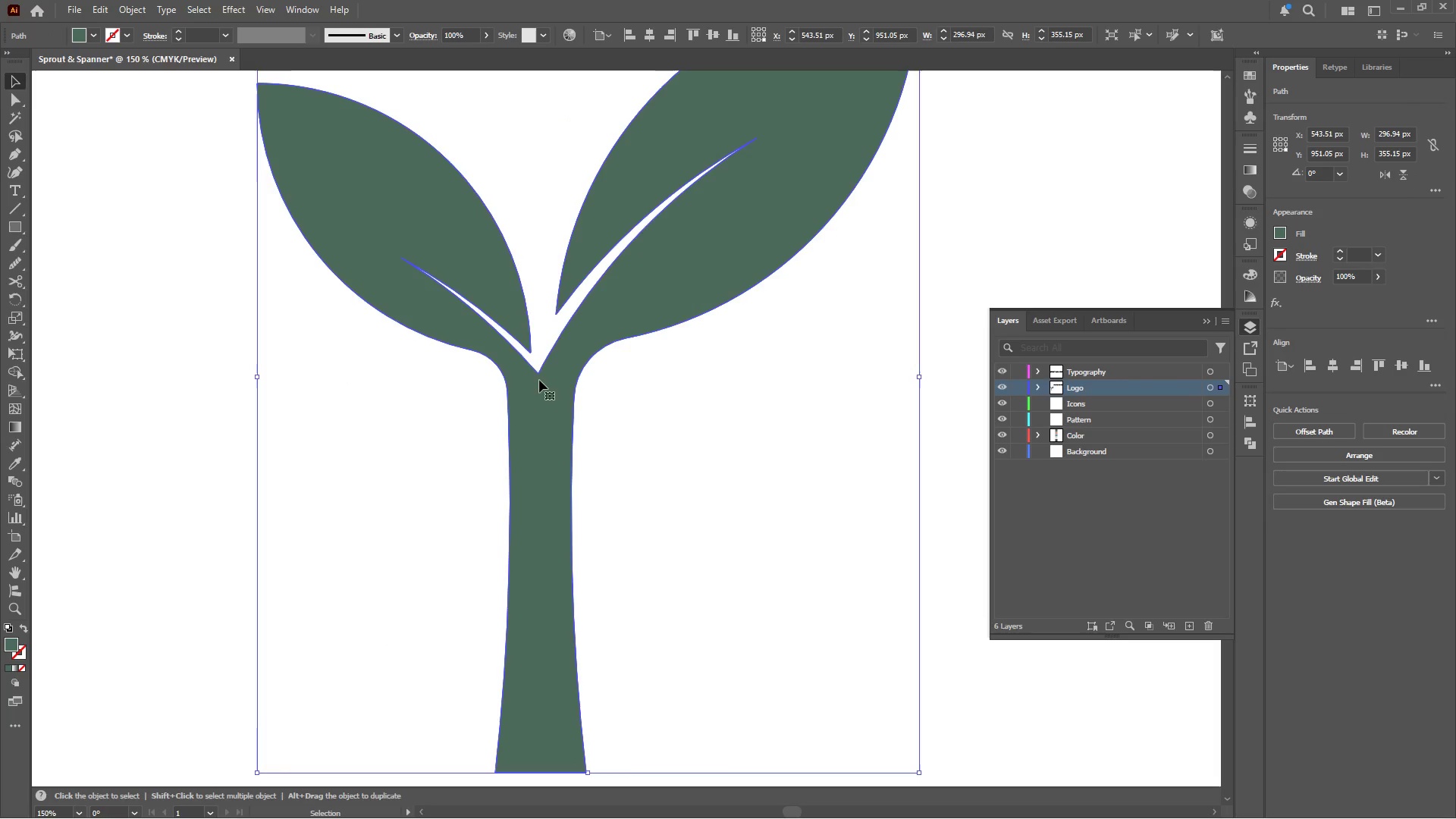 
hold_key(key=AltLeft, duration=0.42)
scroll: coordinate [541, 378], scroll_direction: up, amount: 2.0
 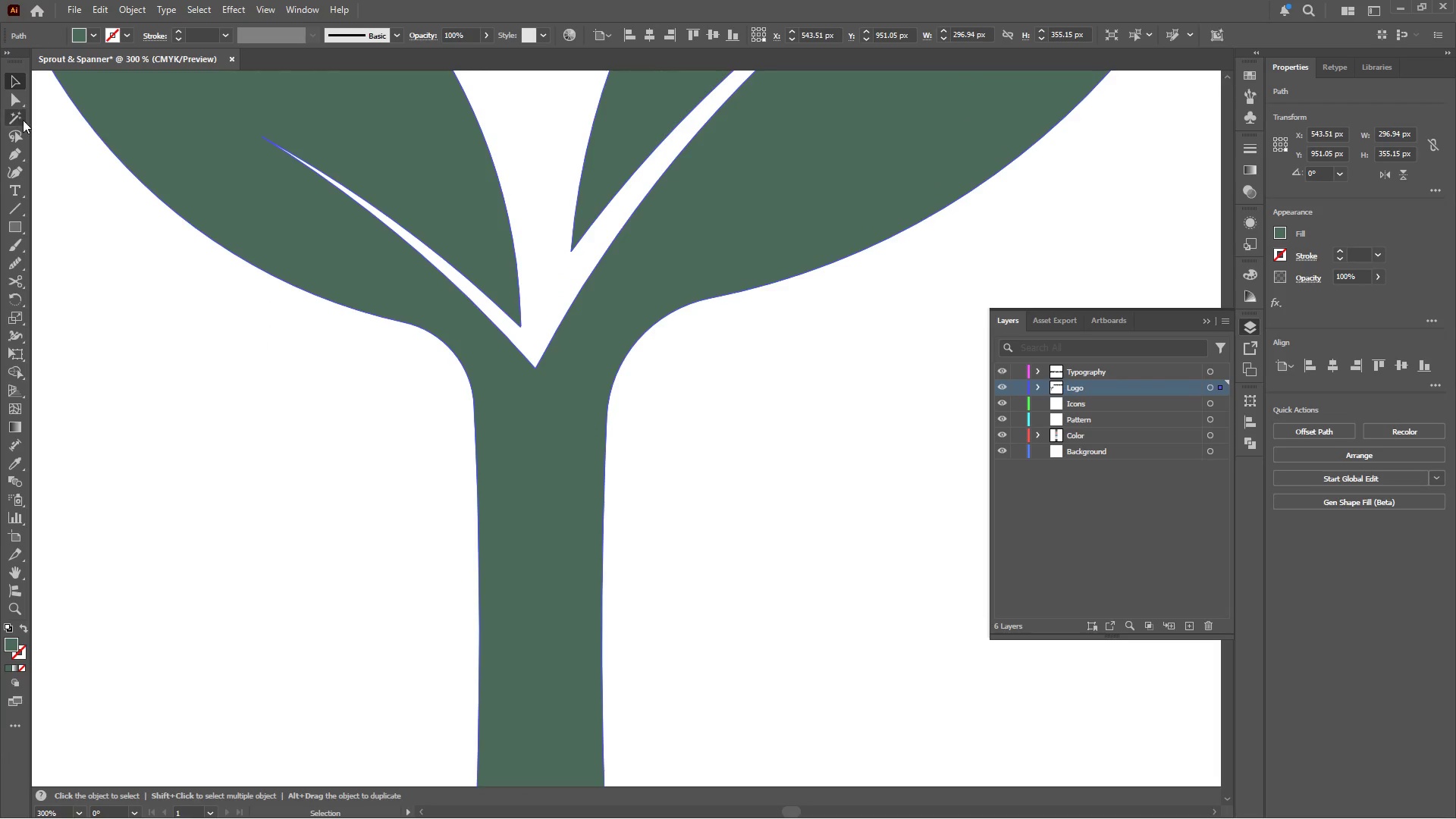 
left_click([17, 97])
 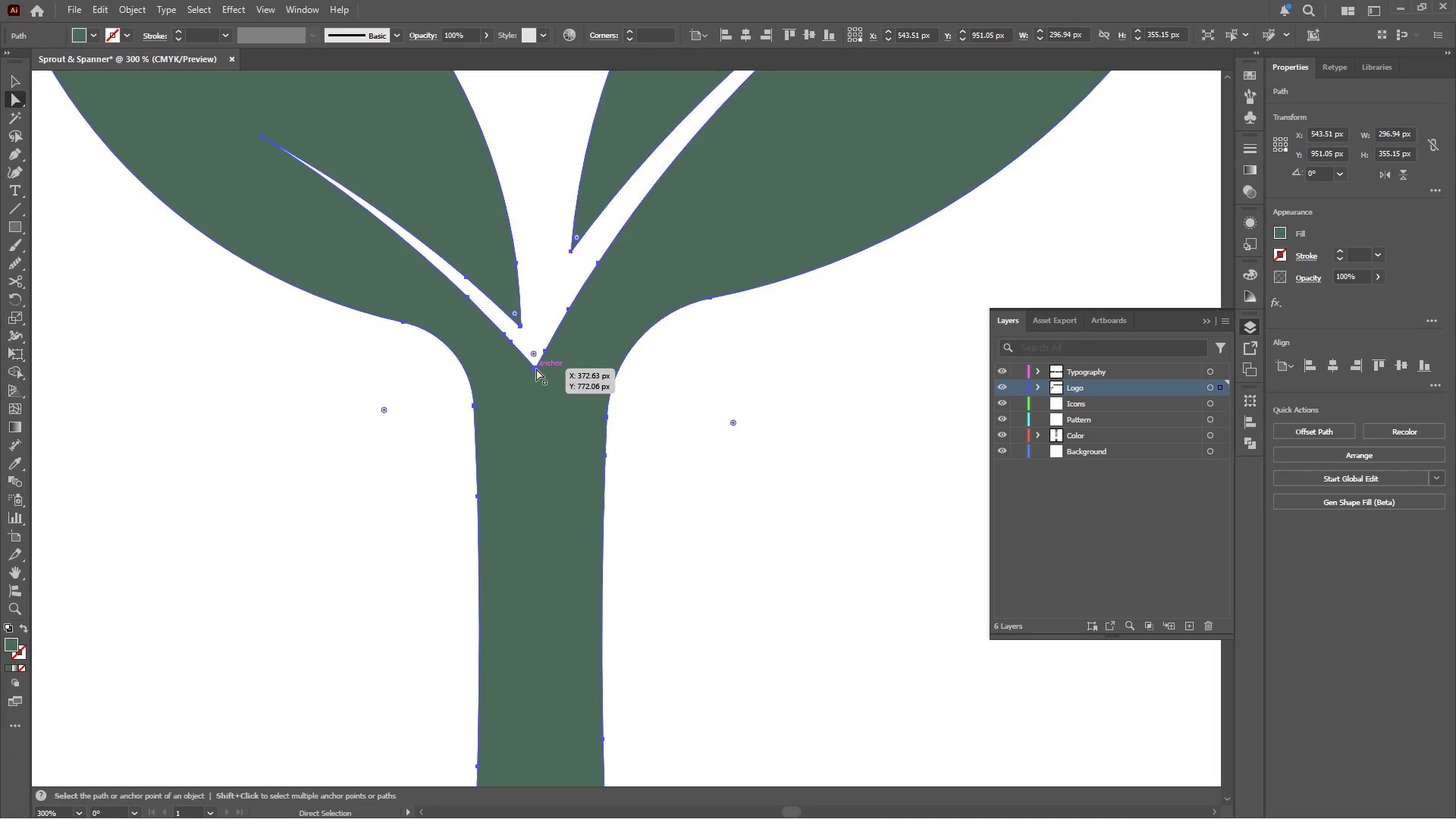 
left_click([535, 369])
 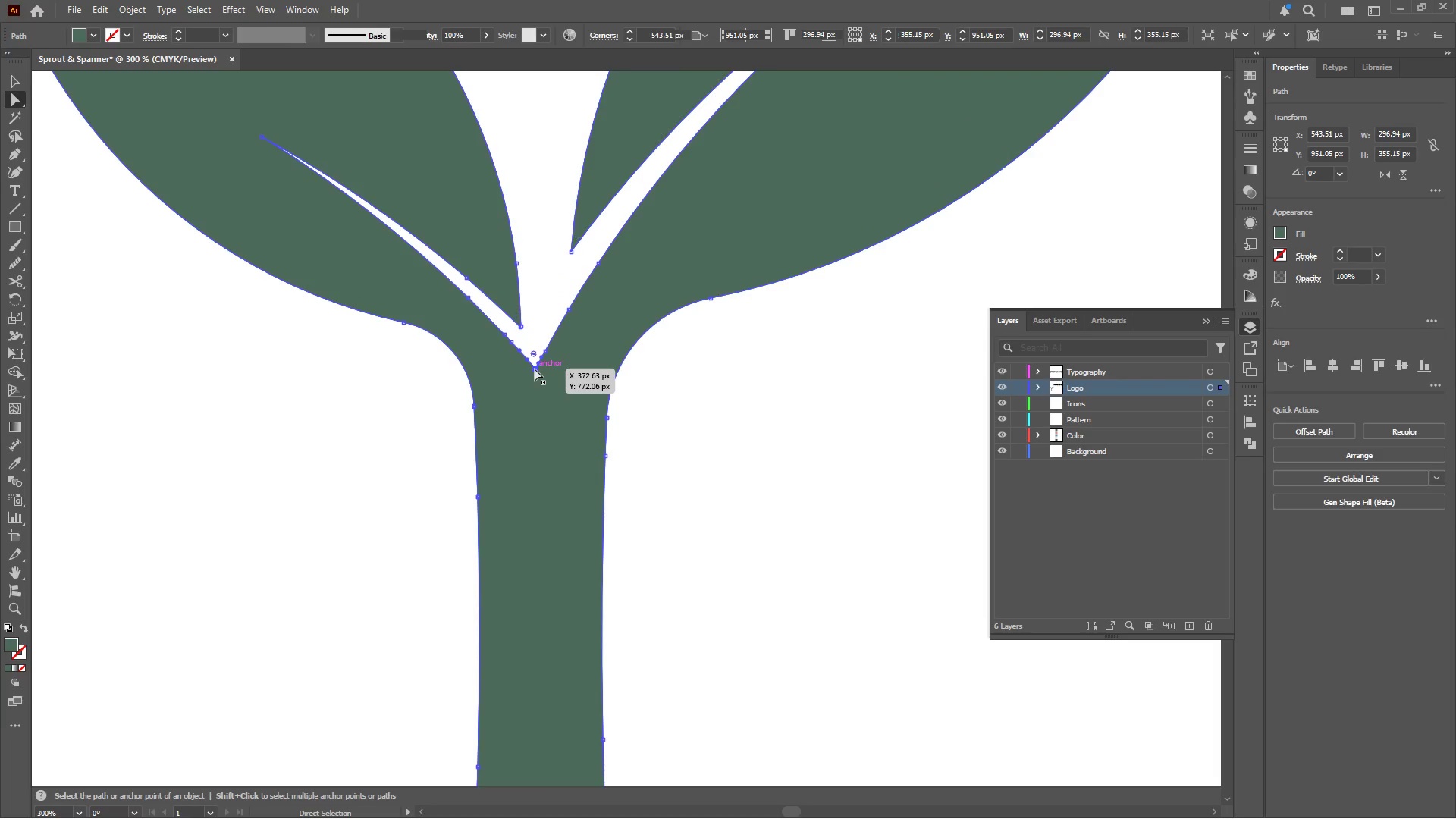 
left_click_drag(start_coordinate=[535, 369], to_coordinate=[535, 417])
 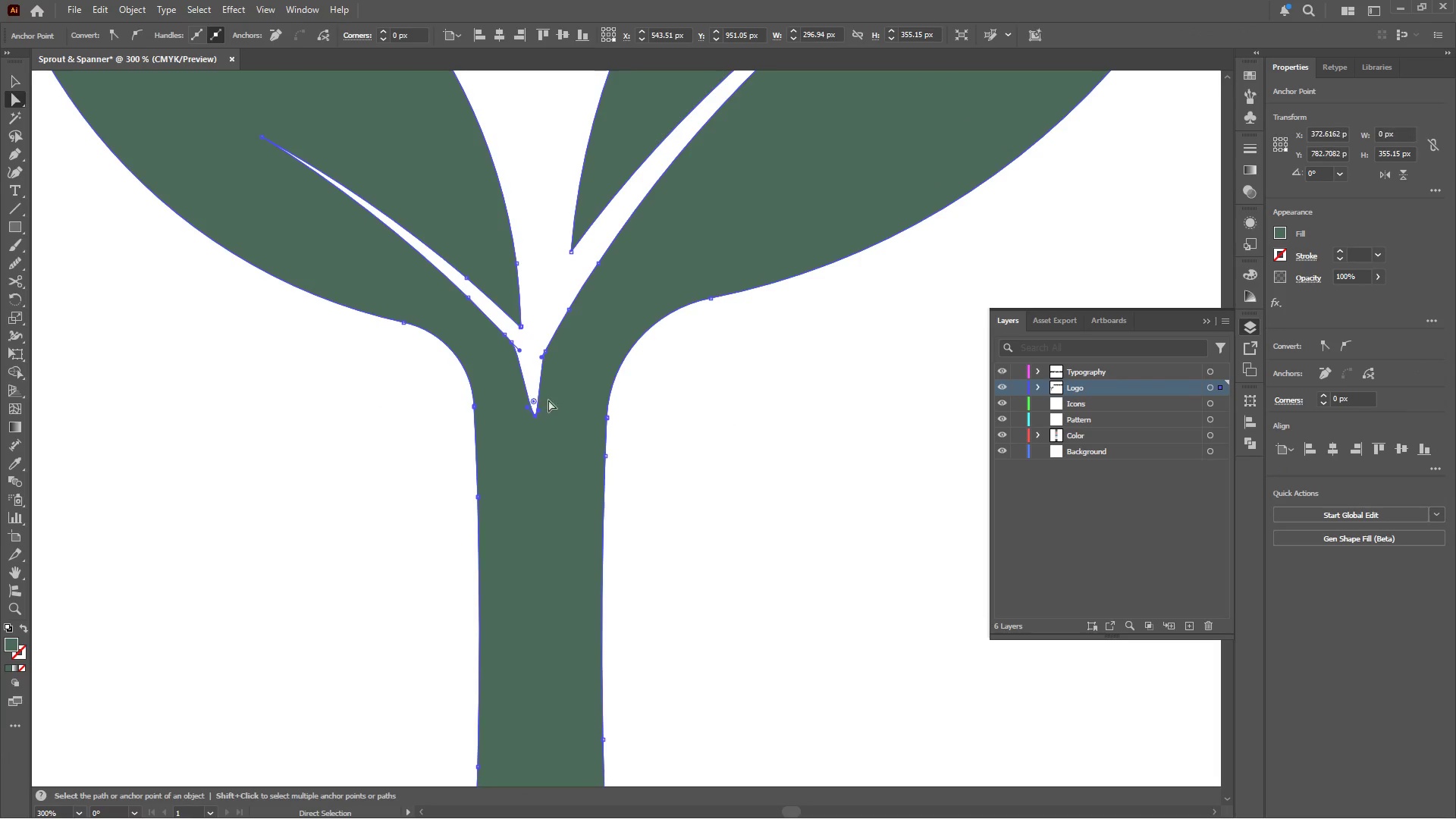 
hold_key(key=ControlLeft, duration=0.83)
 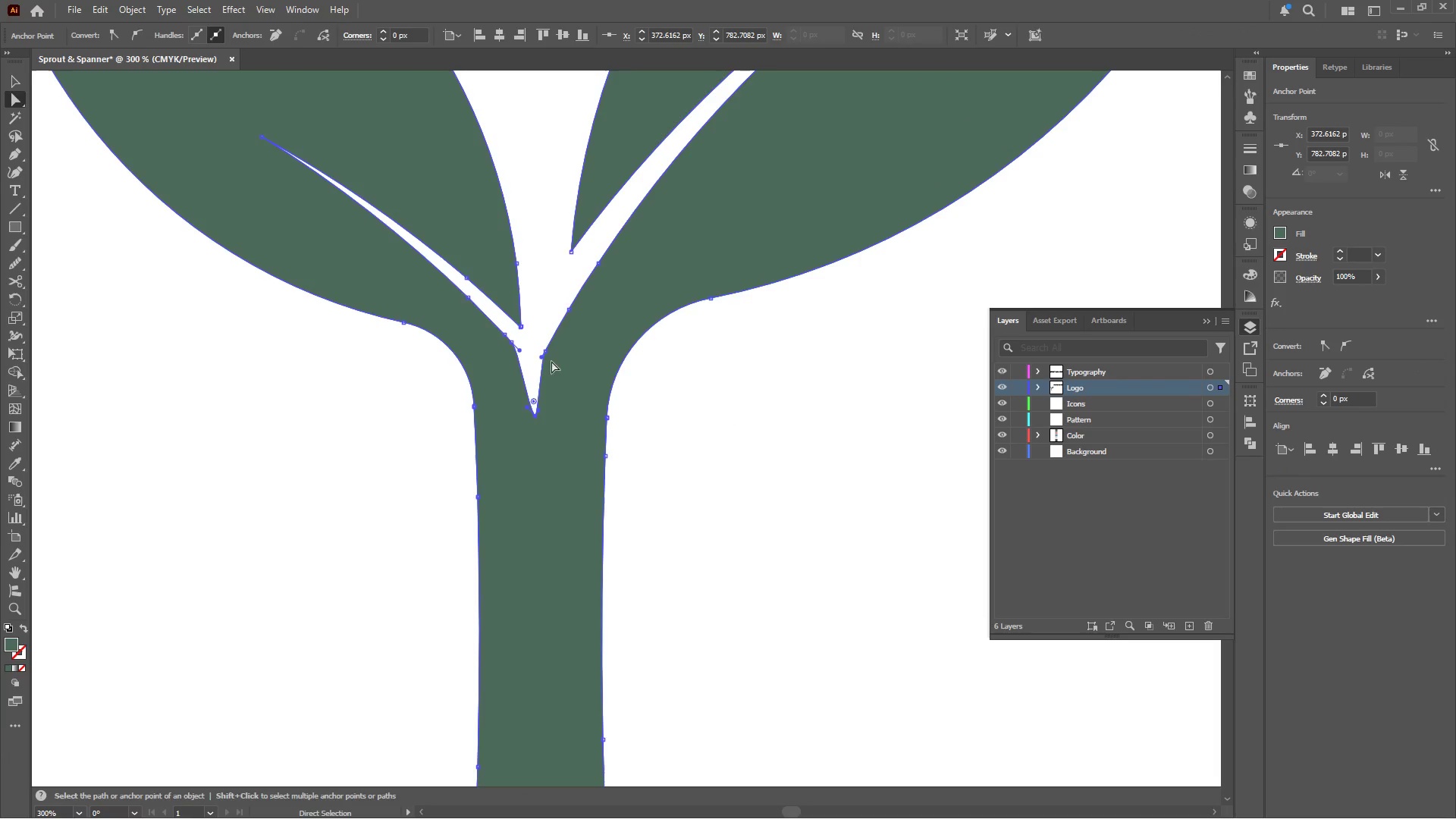 
hold_key(key=ControlLeft, duration=1.64)
double_click([546, 353])
 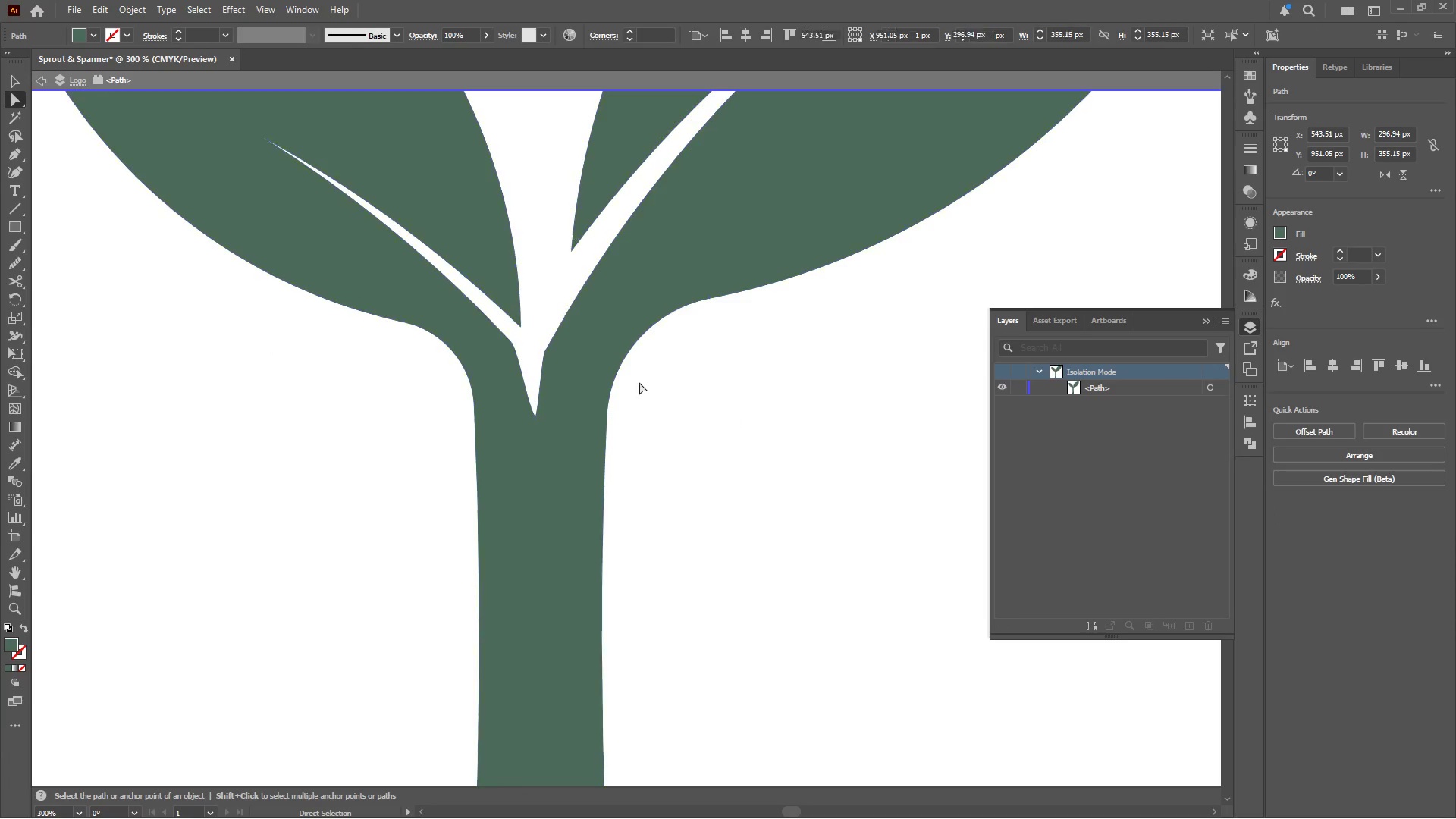 
left_click([554, 369])
 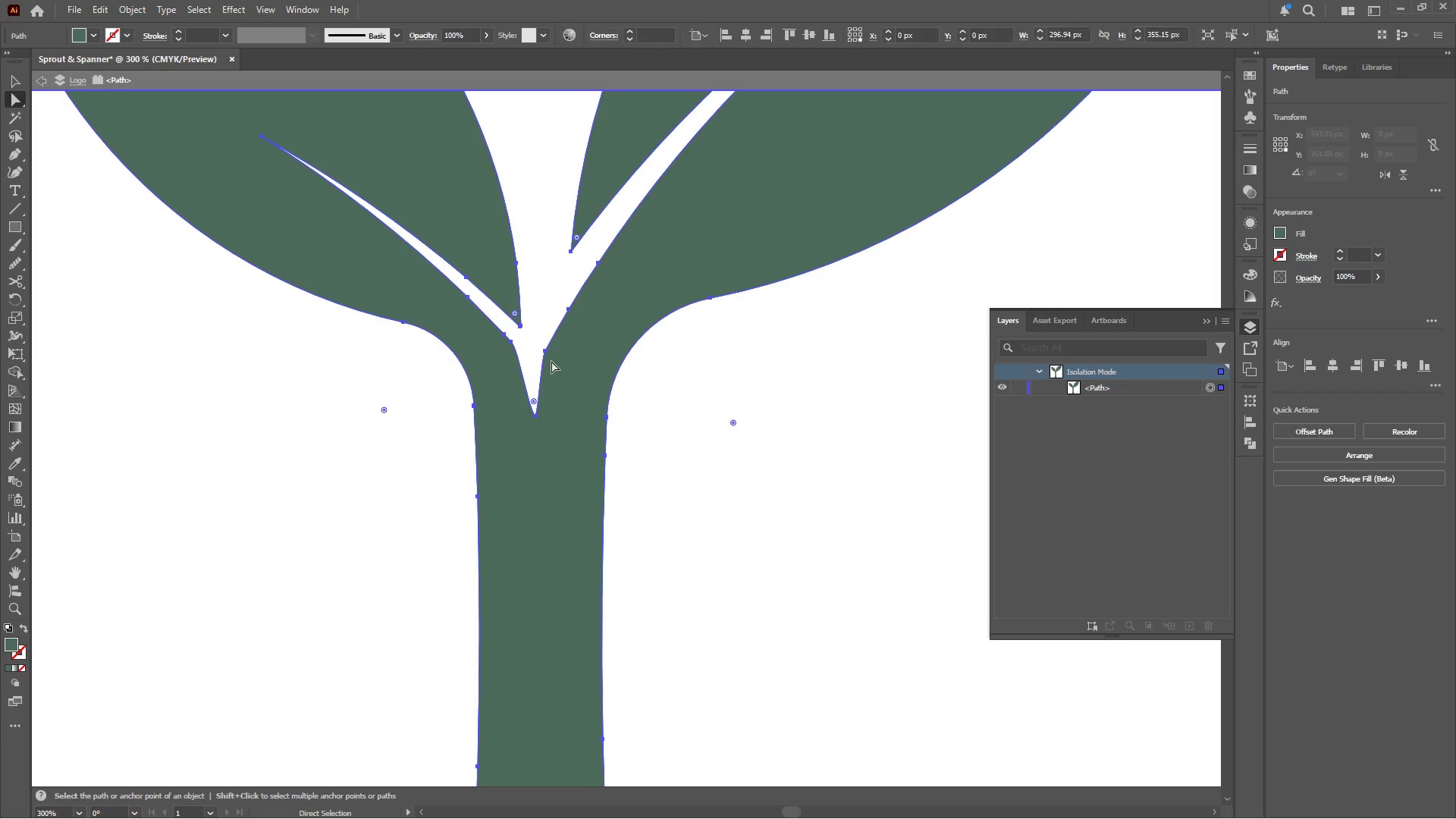 
key(Alt+AltLeft)
 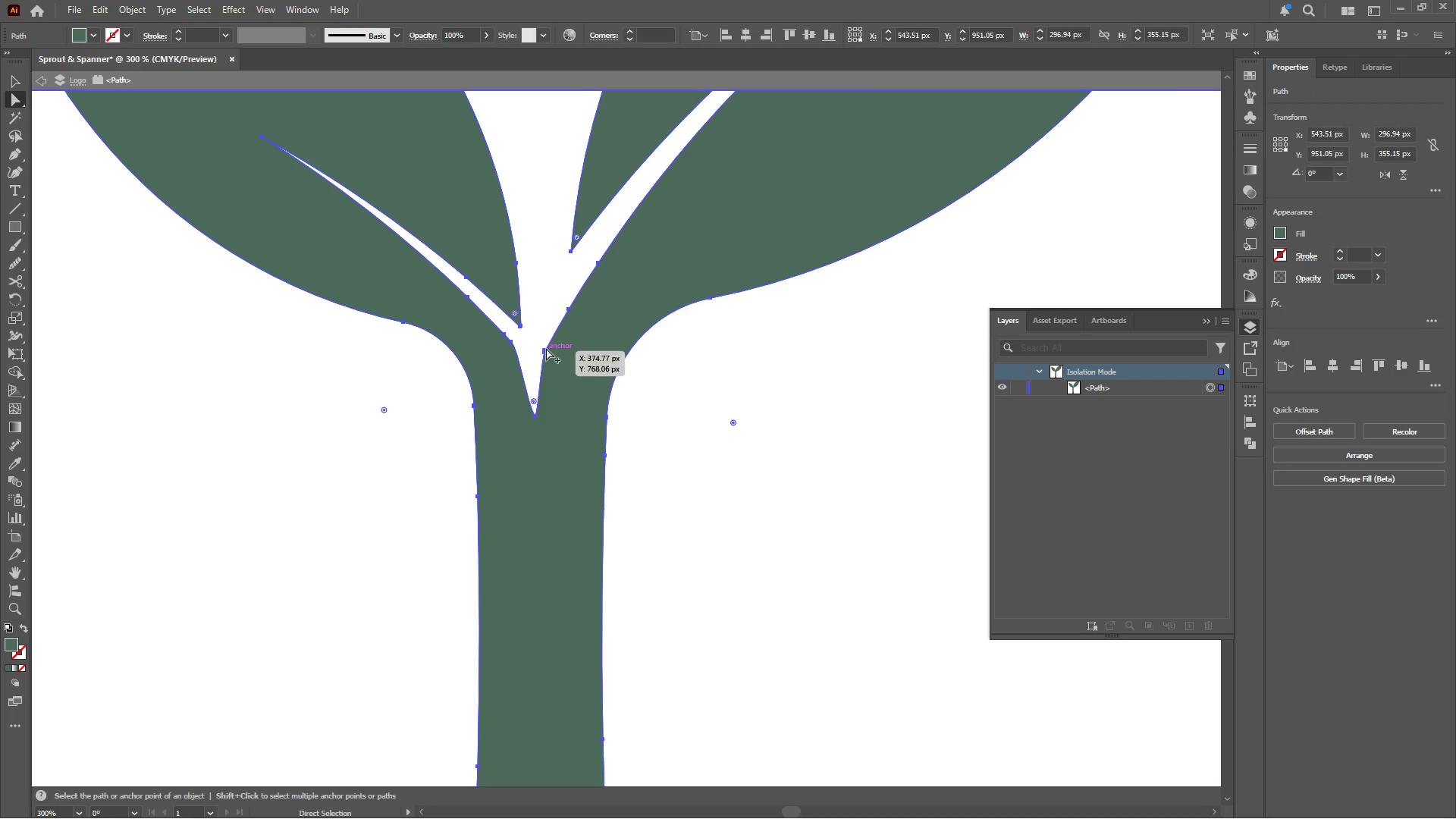 
scroll: coordinate [545, 347], scroll_direction: up, amount: 2.0
 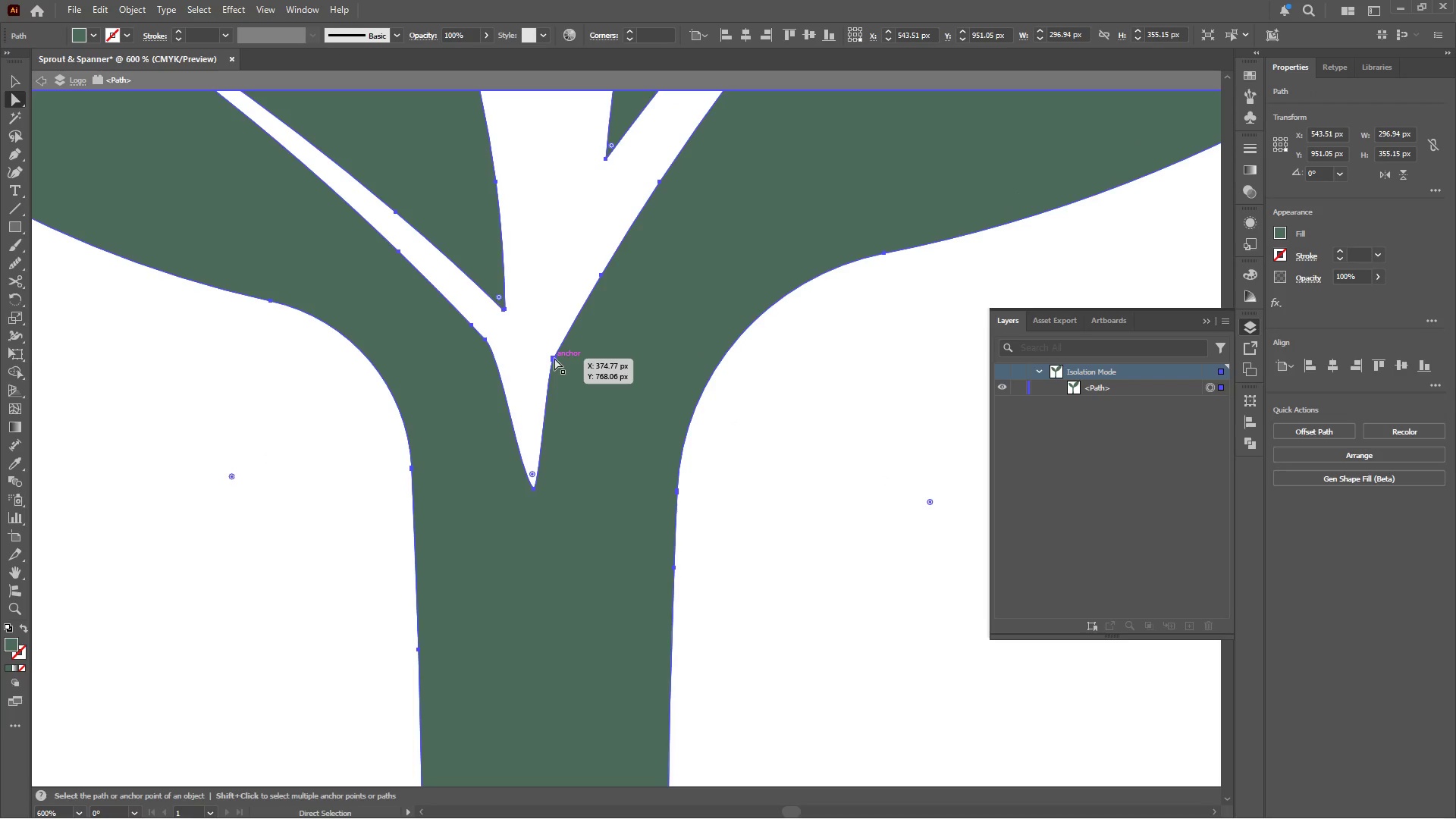 
left_click([554, 358])
 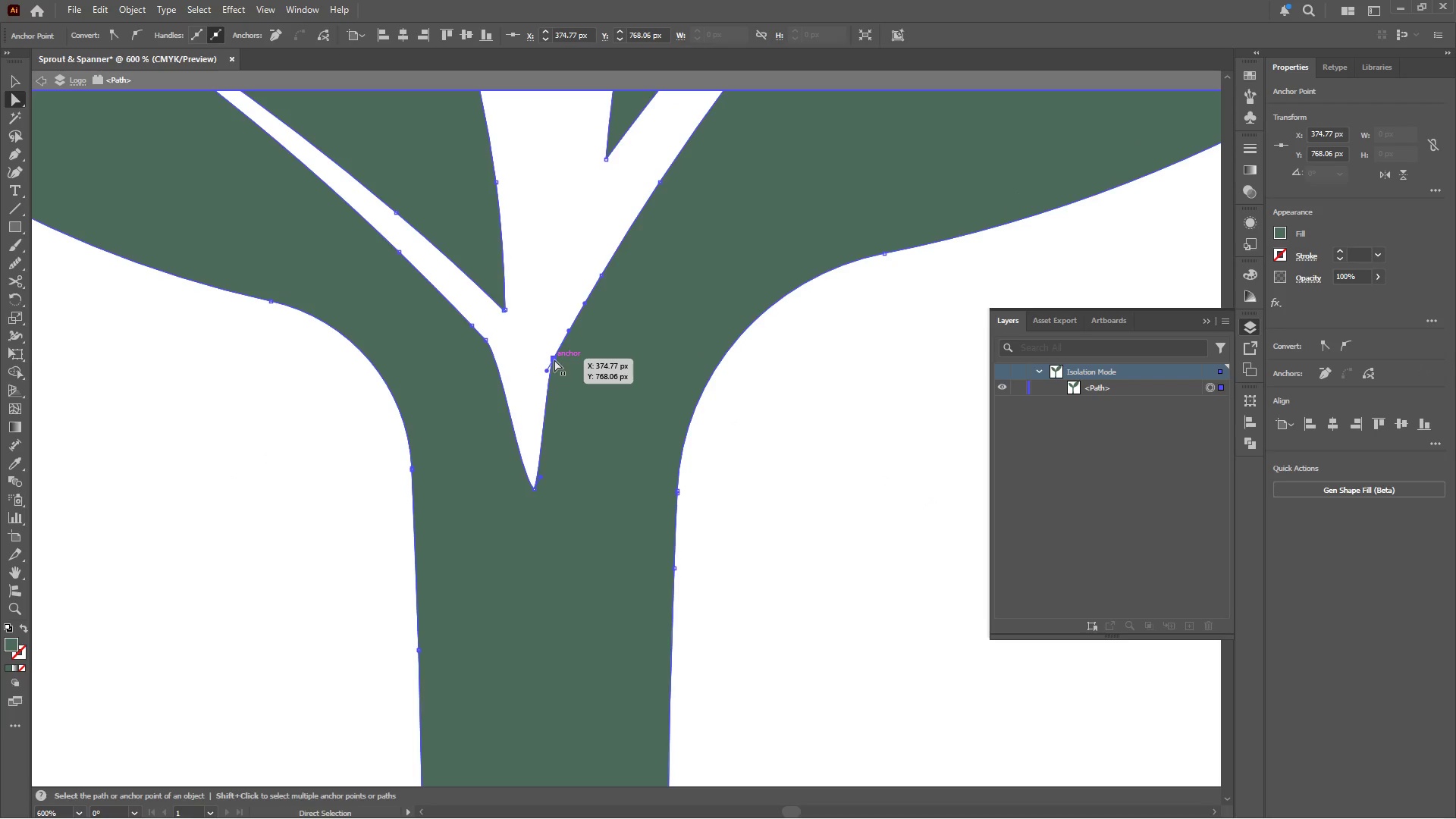 
left_click_drag(start_coordinate=[554, 359], to_coordinate=[564, 353])
 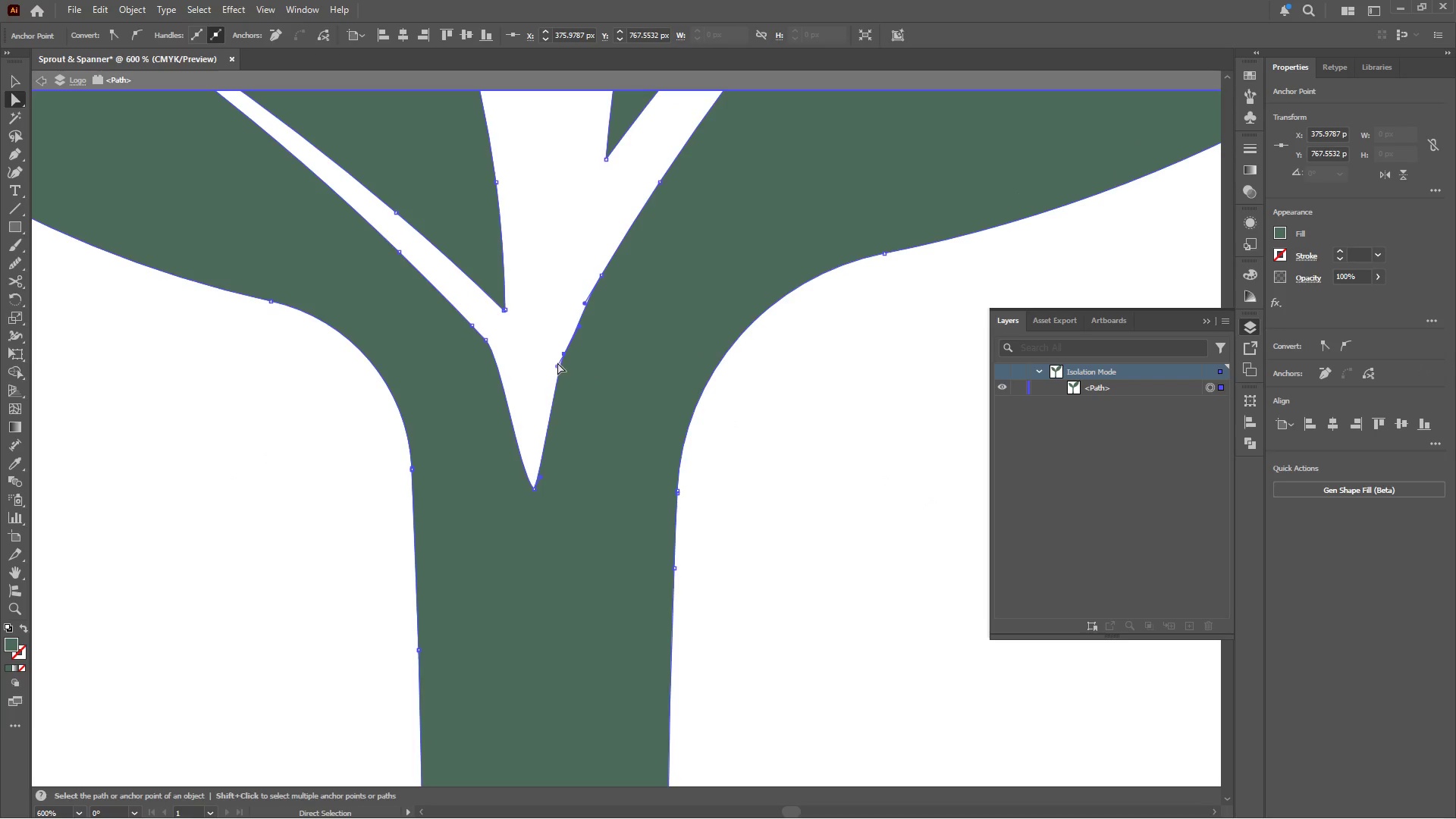 
left_click_drag(start_coordinate=[557, 362], to_coordinate=[548, 395])
 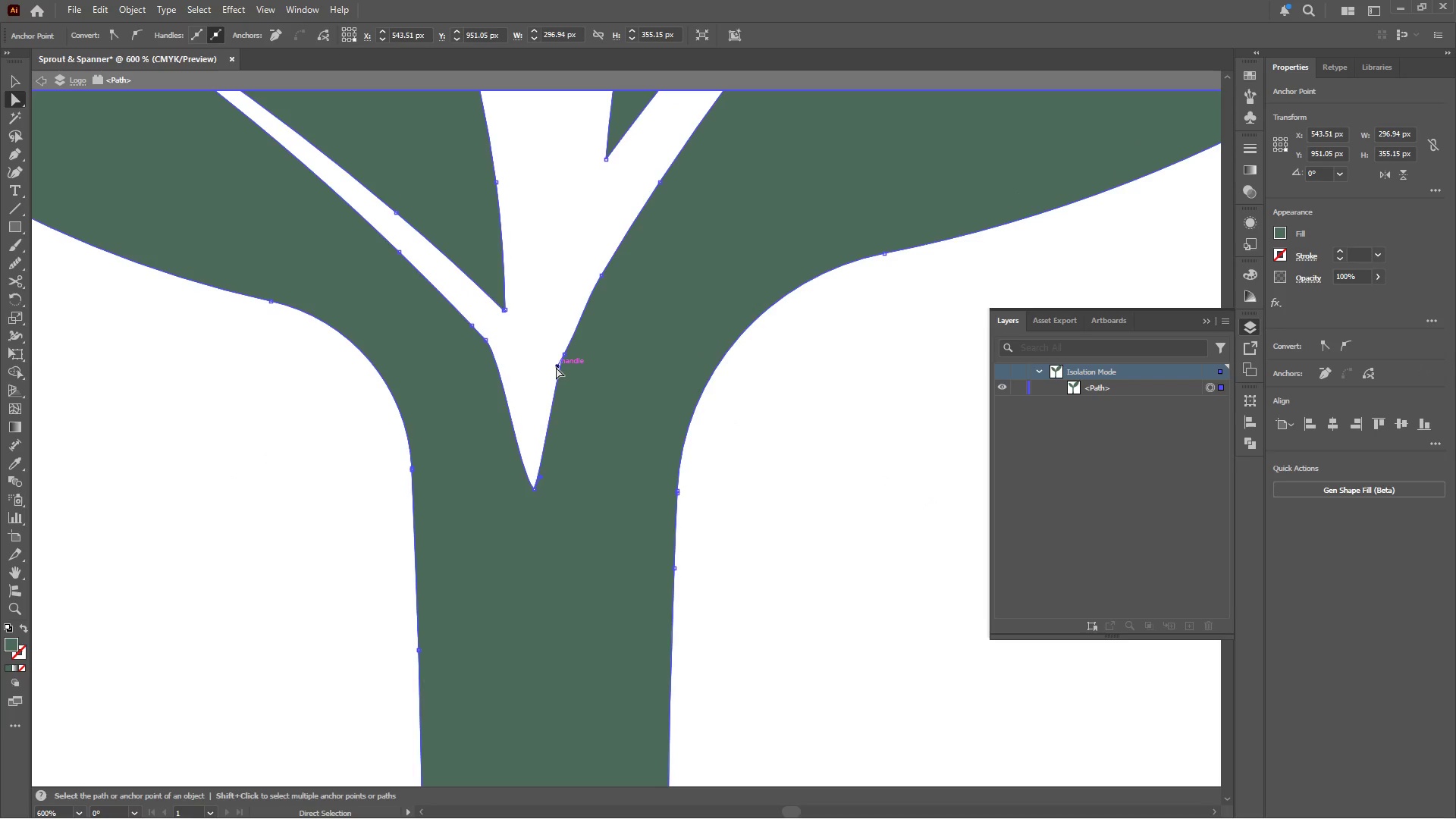 
left_click([556, 367])
 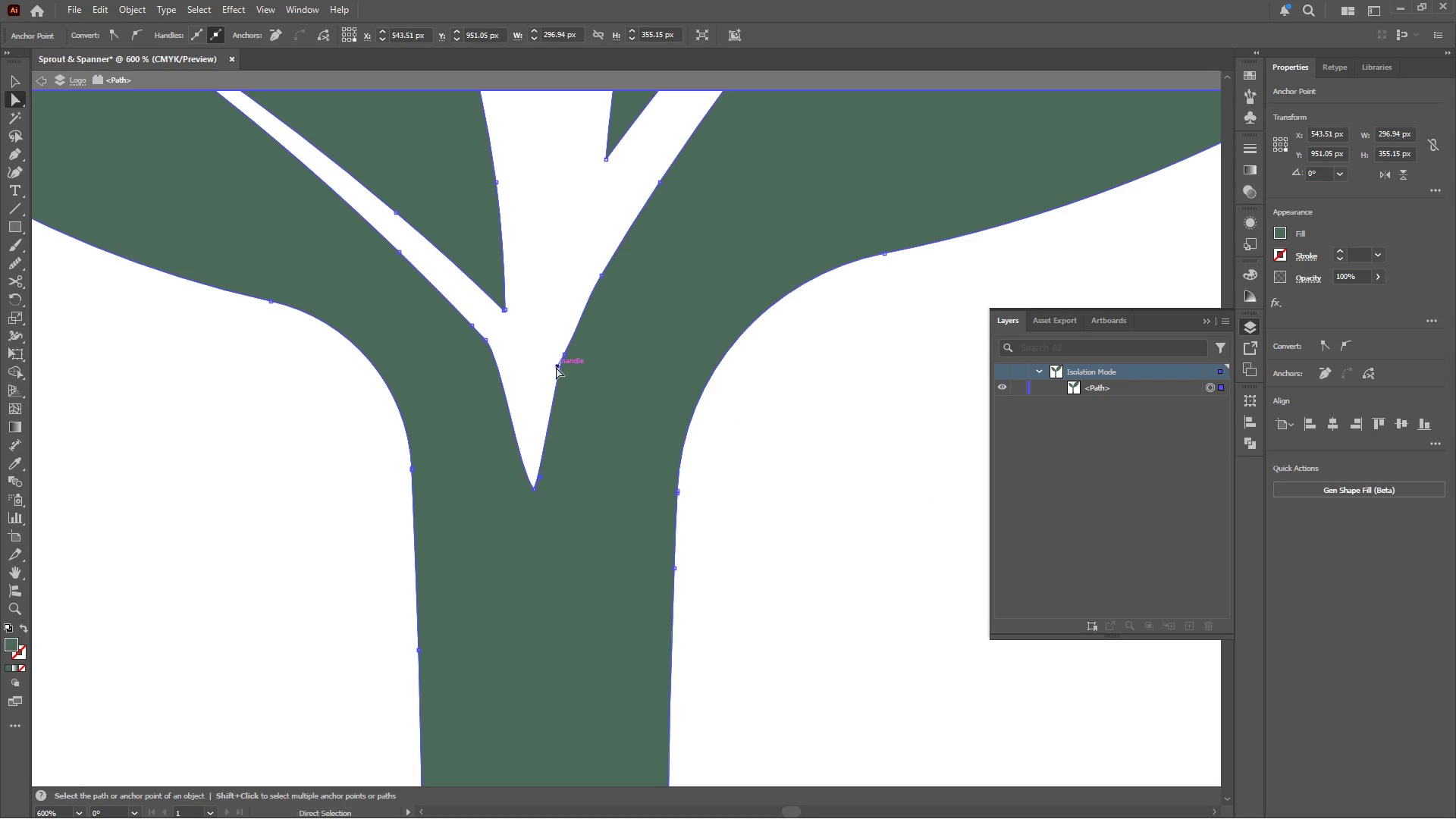 
left_click_drag(start_coordinate=[556, 367], to_coordinate=[540, 427])
 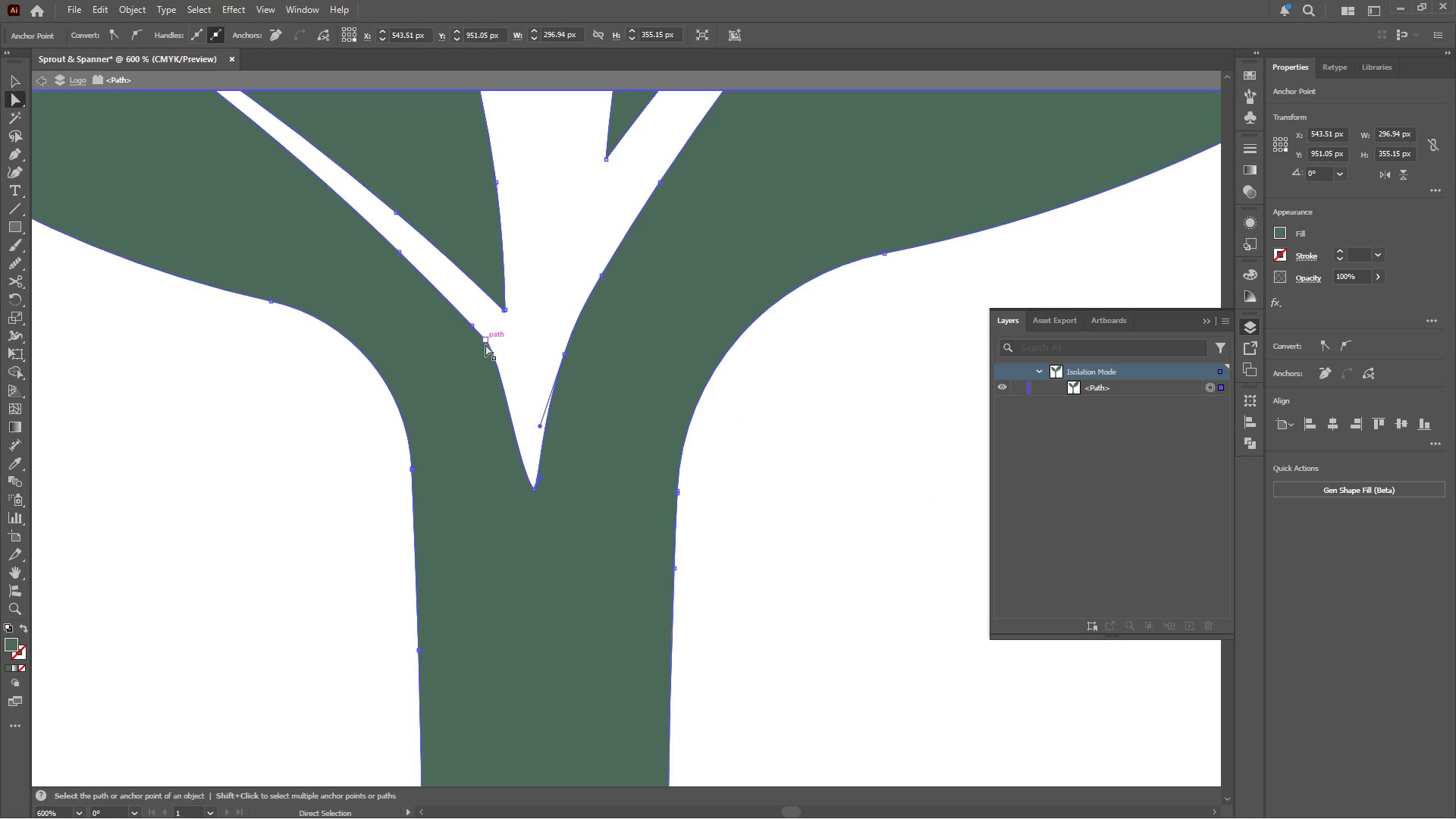 
left_click([486, 342])
 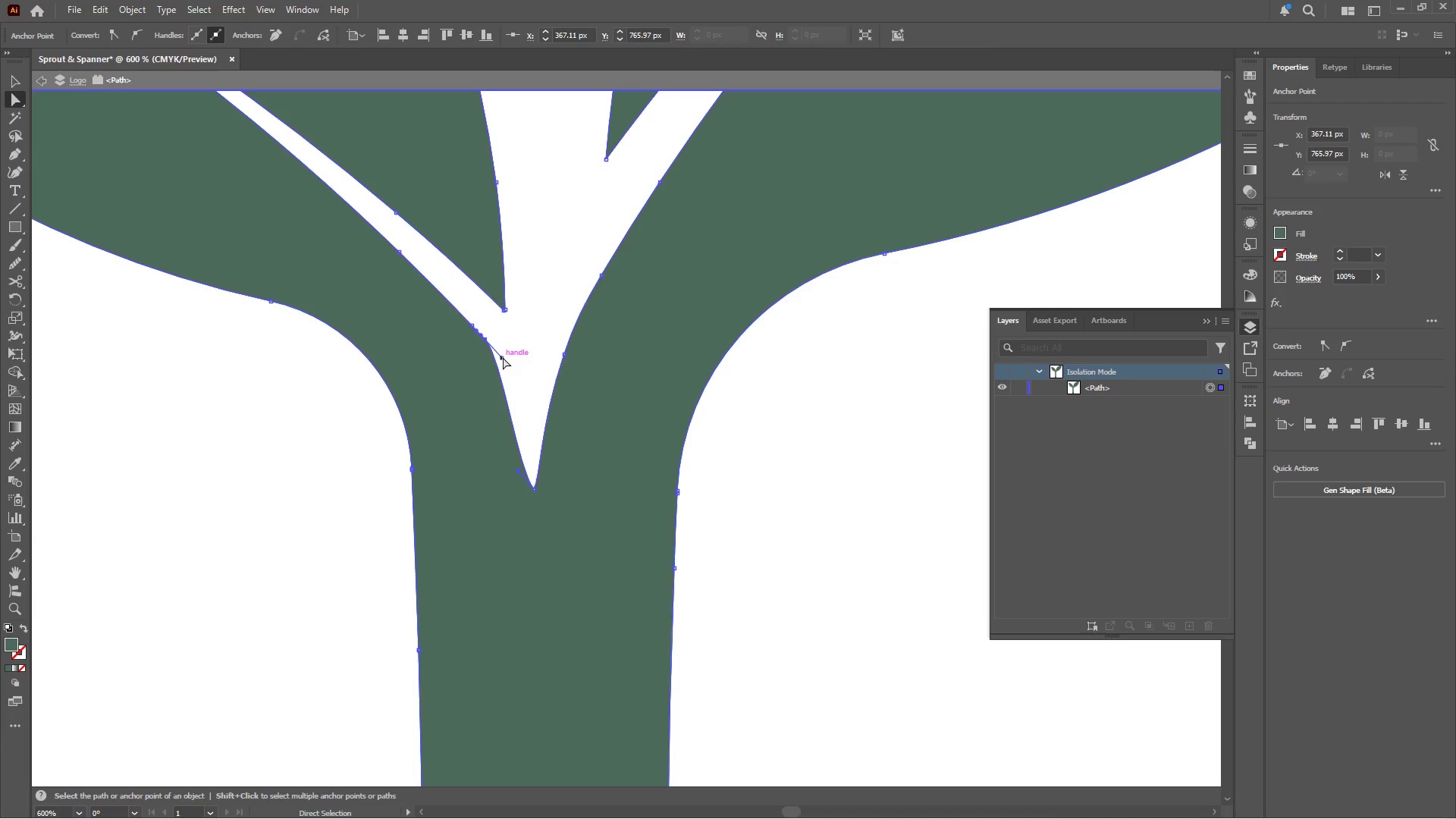 
left_click_drag(start_coordinate=[503, 357], to_coordinate=[532, 412])
 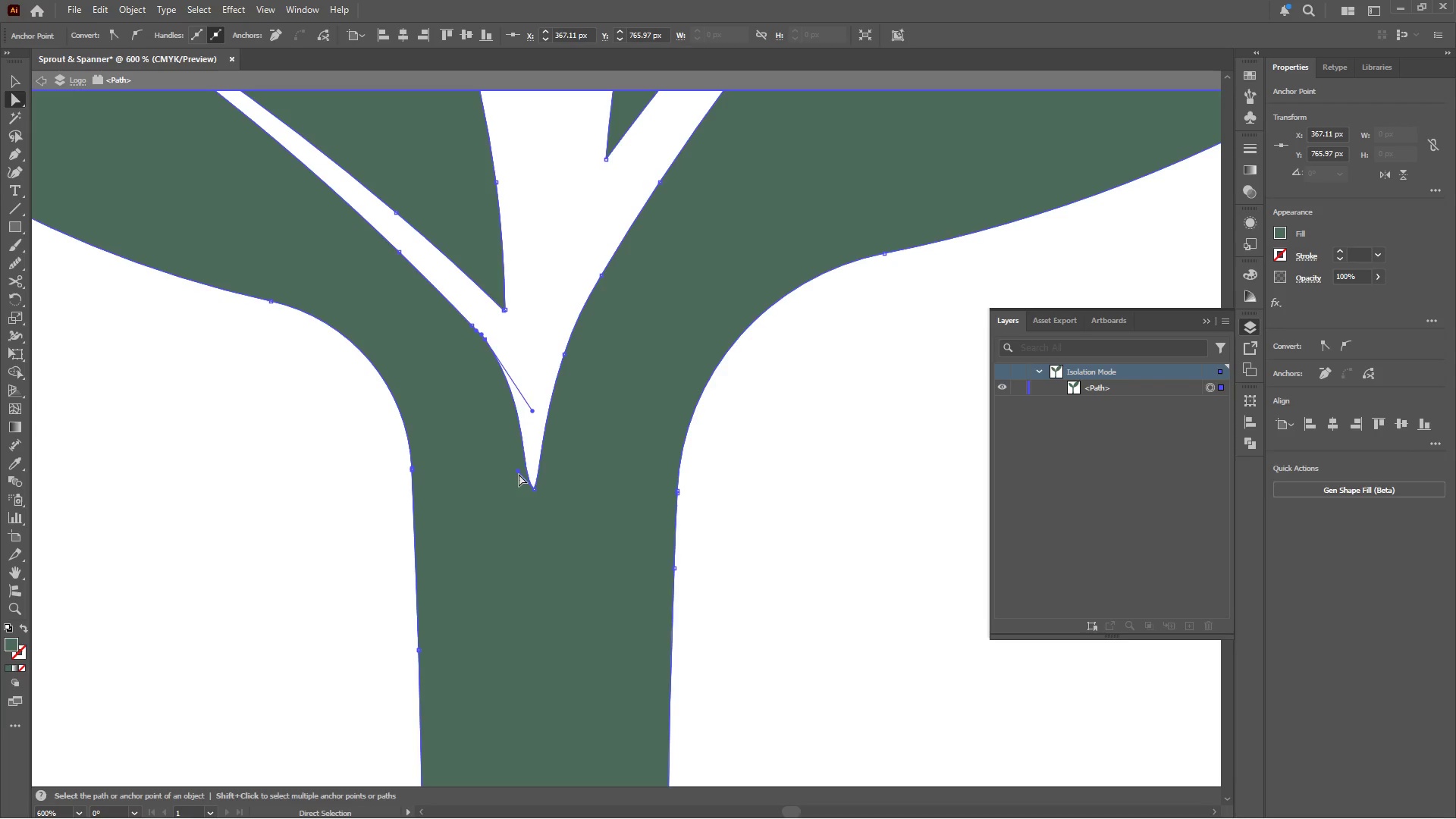 
left_click([519, 473])
 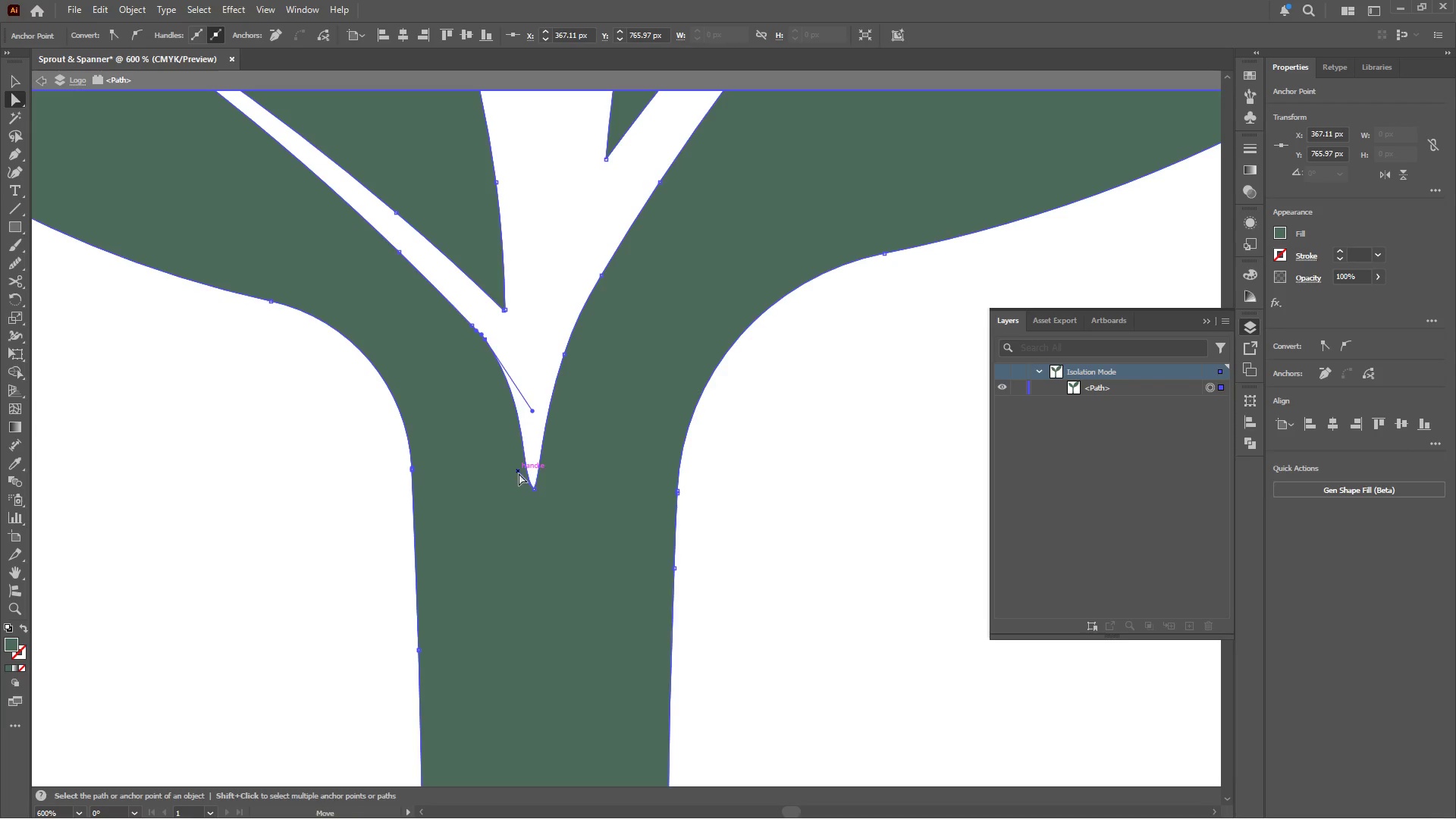 
left_click_drag(start_coordinate=[519, 473], to_coordinate=[519, 418])
 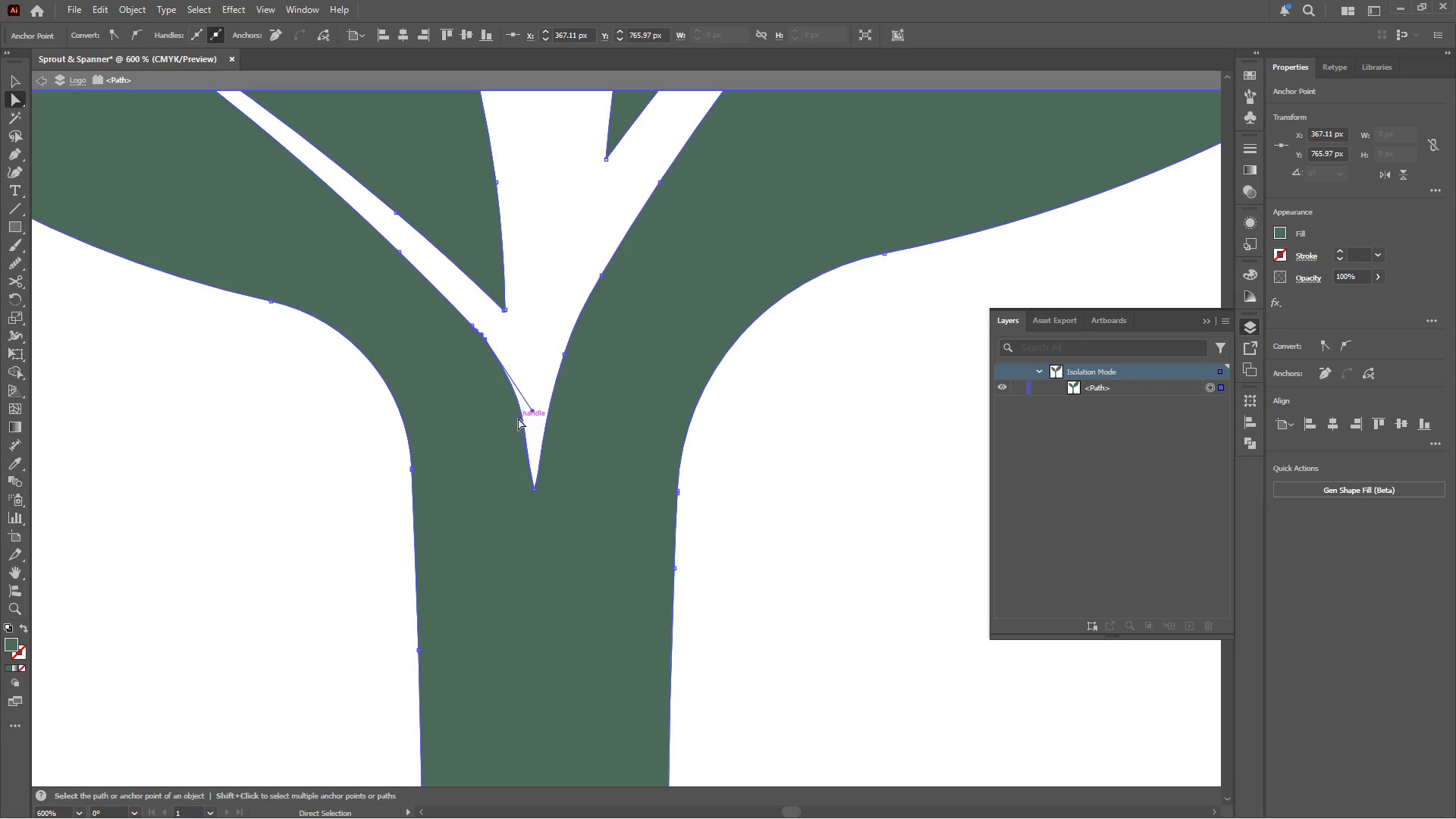 
hold_key(key=AltLeft, duration=0.47)
scroll: coordinate [516, 418], scroll_direction: down, amount: 4.0
 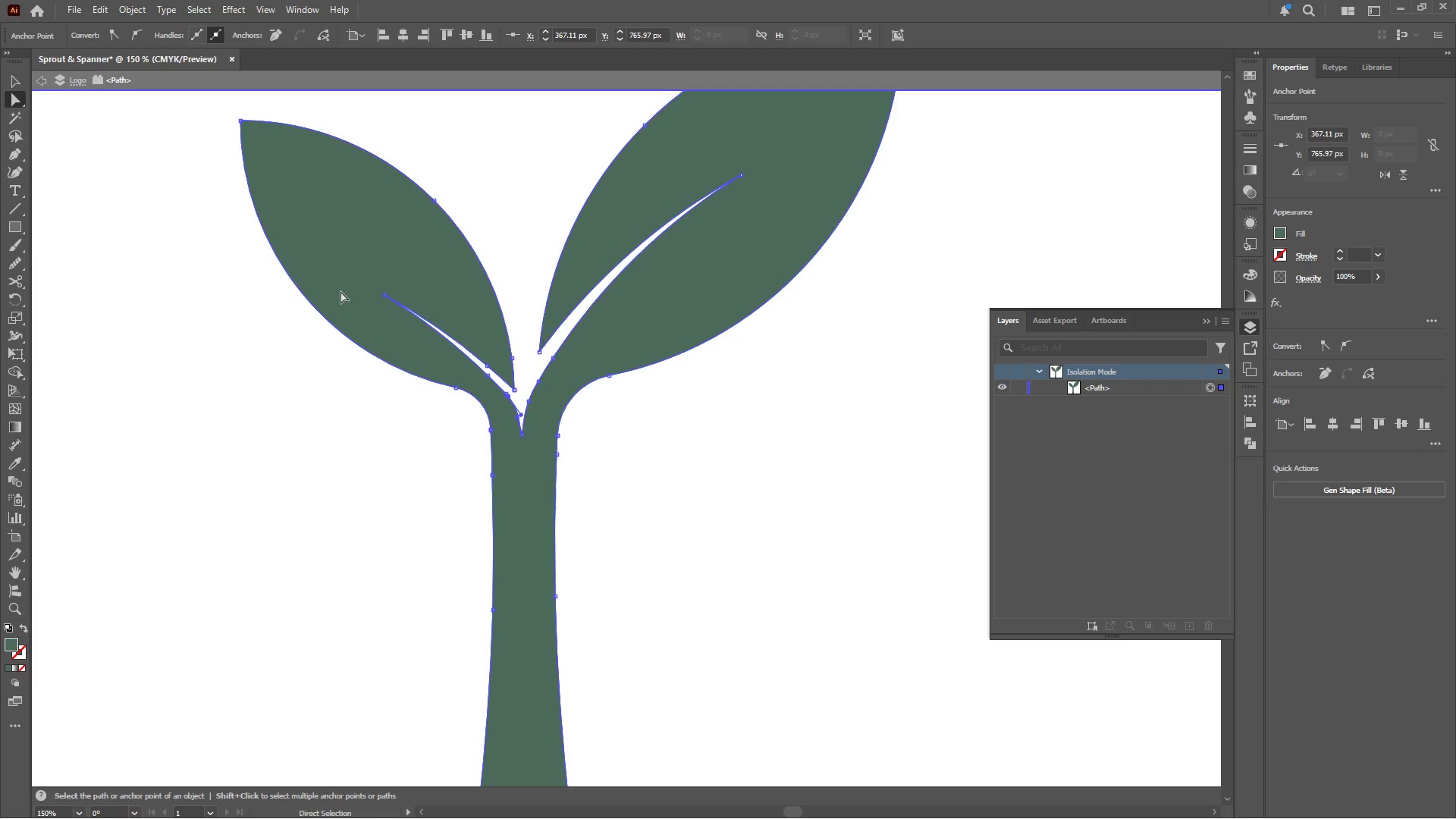 
hold_key(key=AltLeft, duration=0.36)
 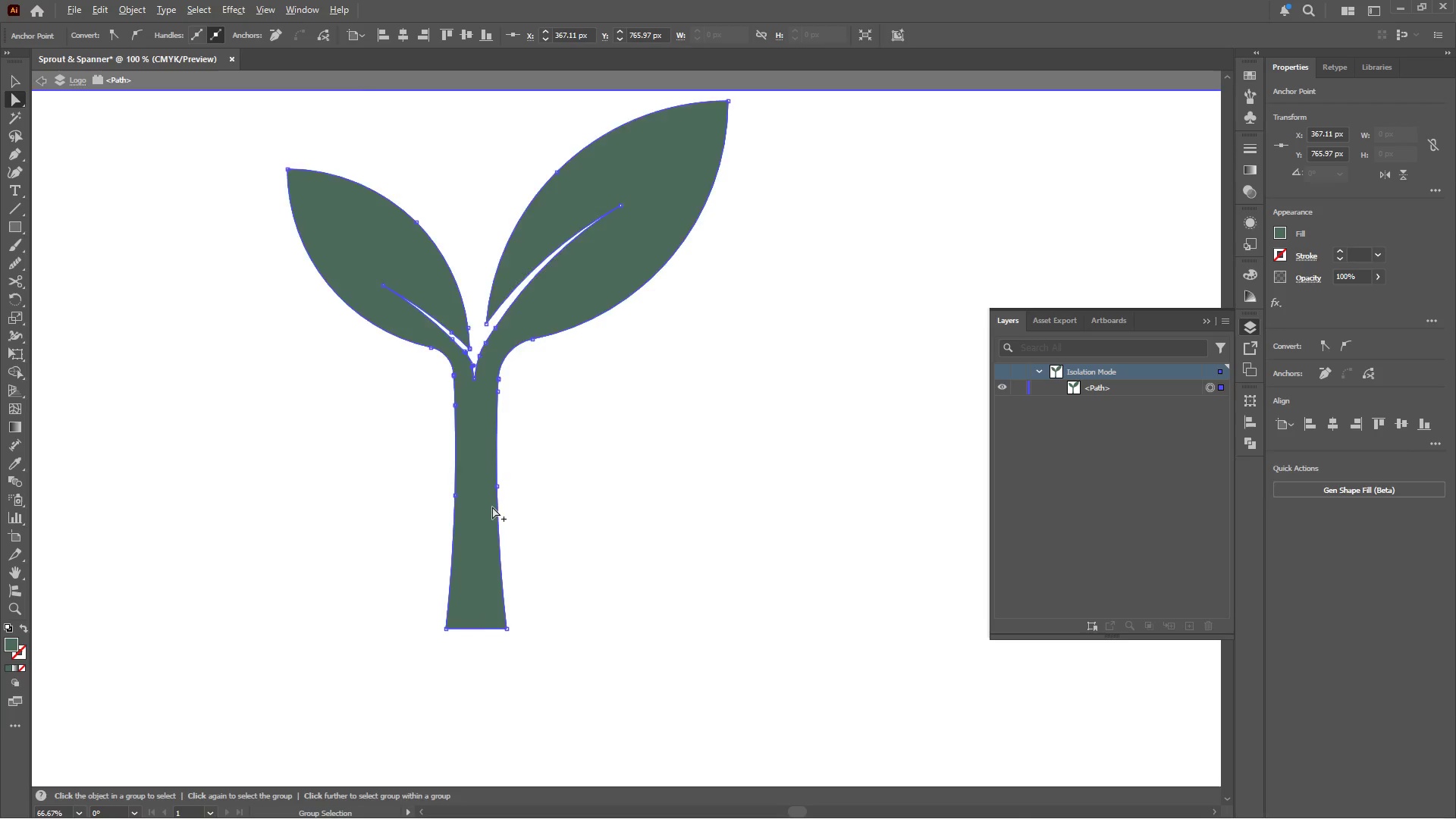 
hold_key(key=AltLeft, duration=0.34)
 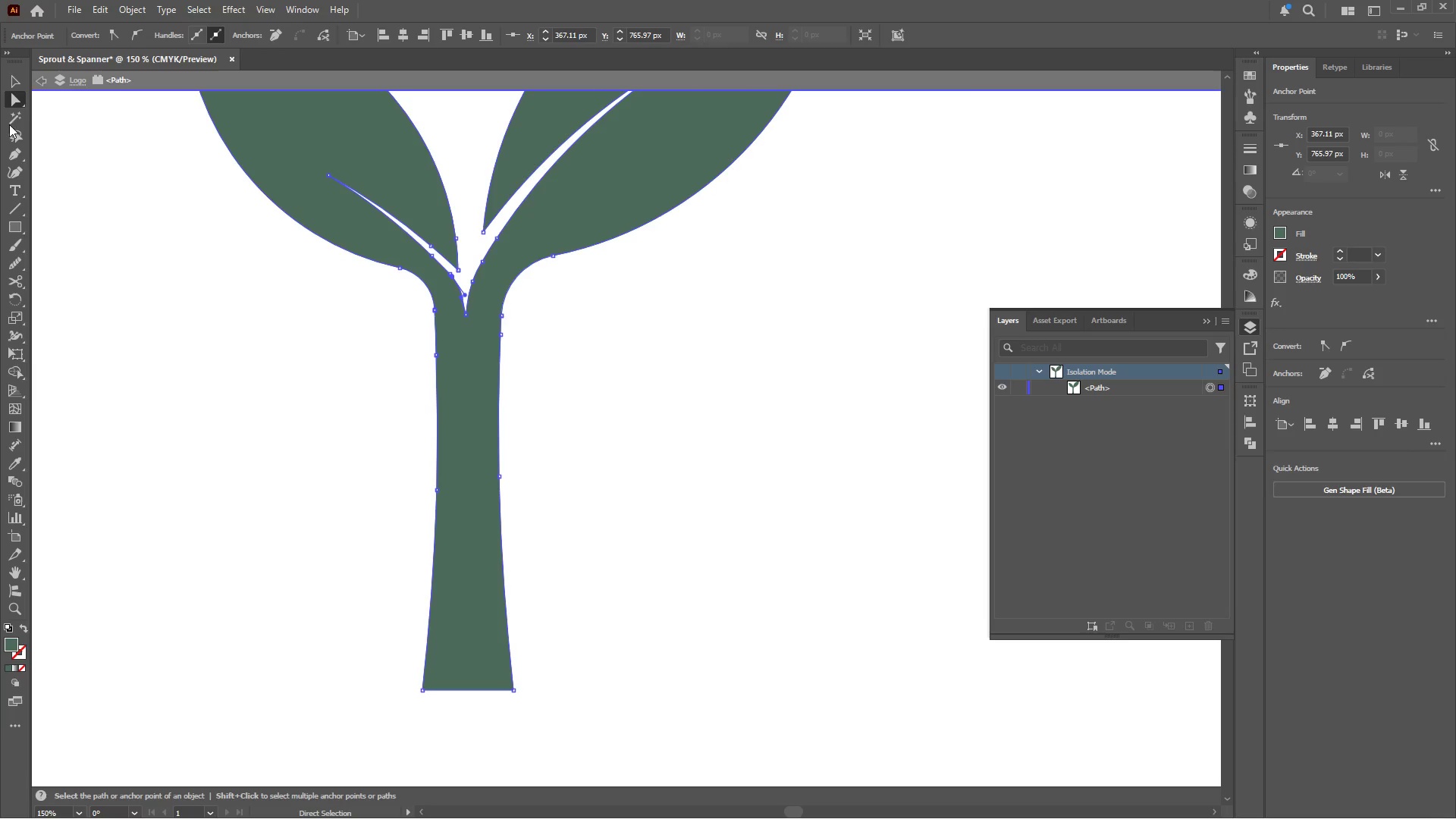 
scroll: coordinate [450, 411], scroll_direction: down, amount: 2.0
 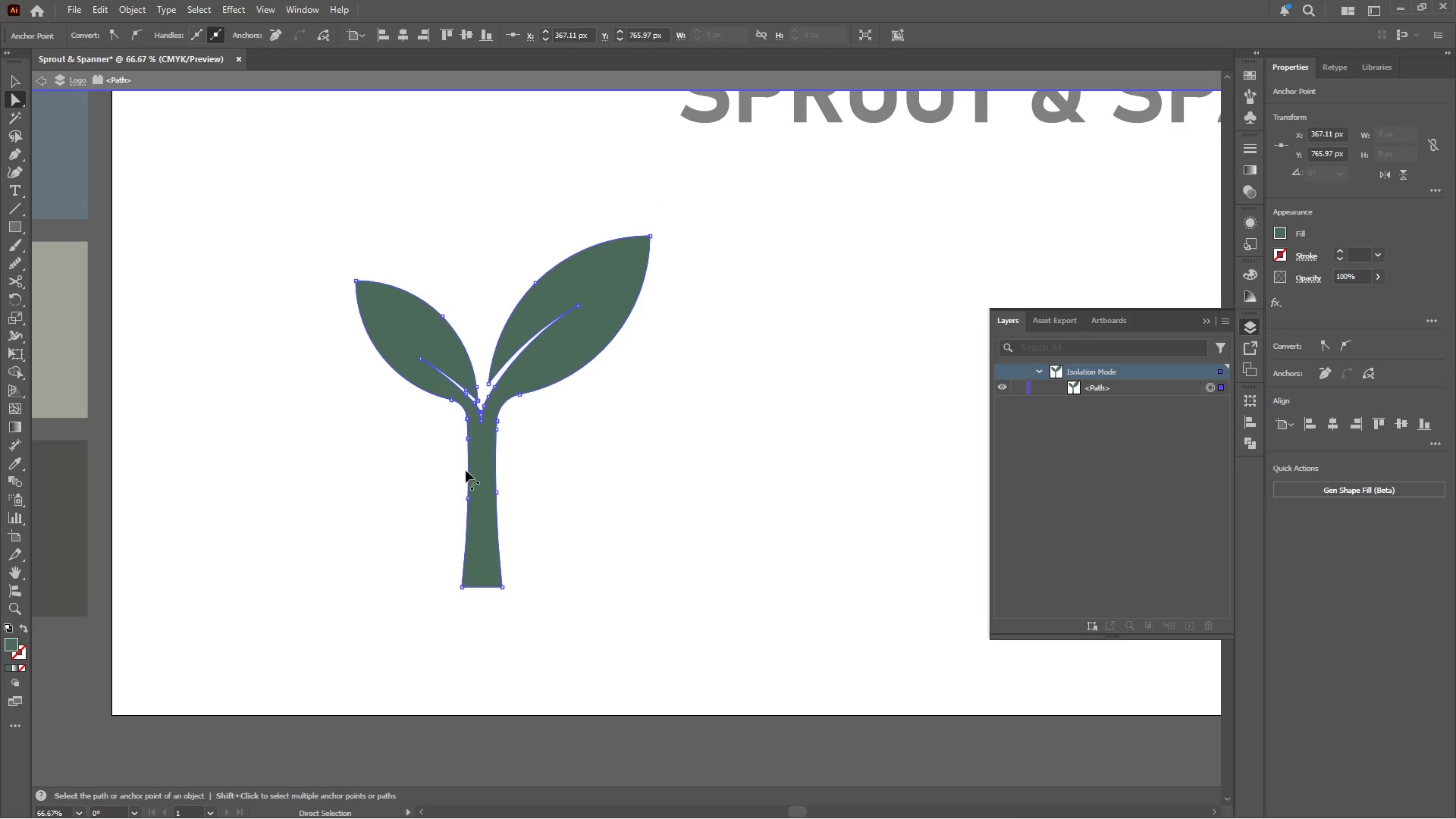 
scroll: coordinate [492, 507], scroll_direction: up, amount: 2.0
 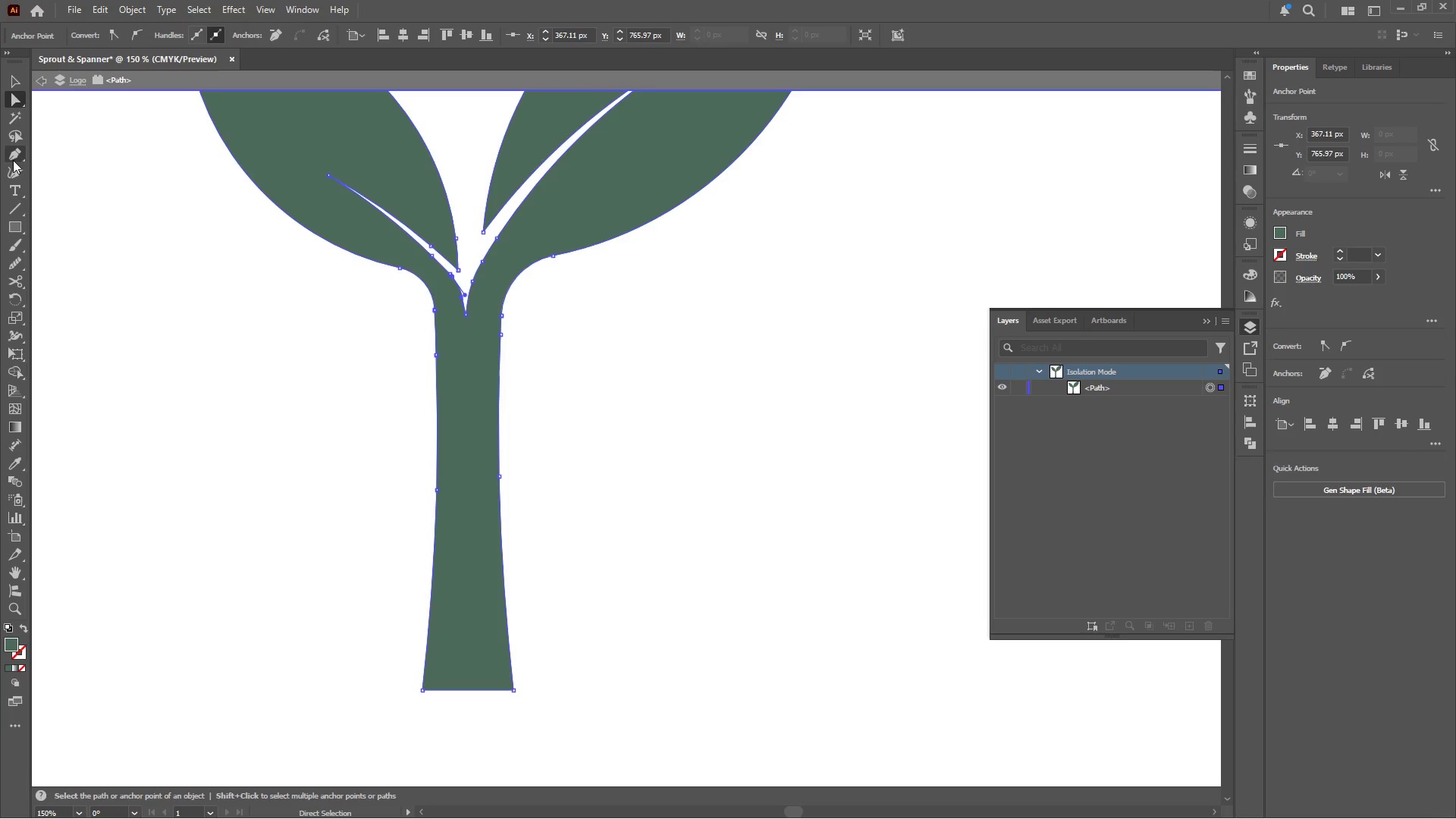 
left_click([19, 173])
 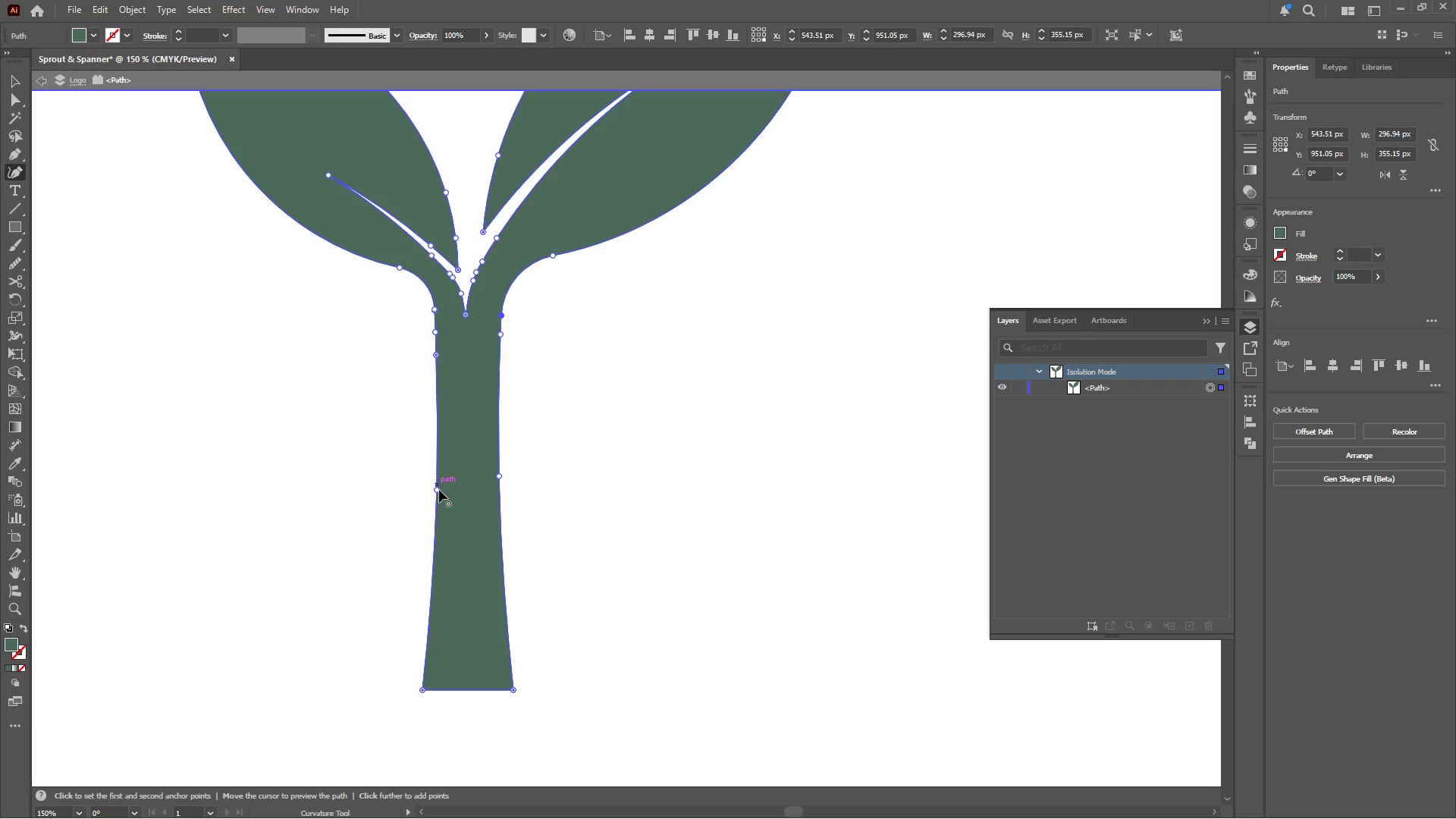 
left_click_drag(start_coordinate=[435, 489], to_coordinate=[441, 491])
 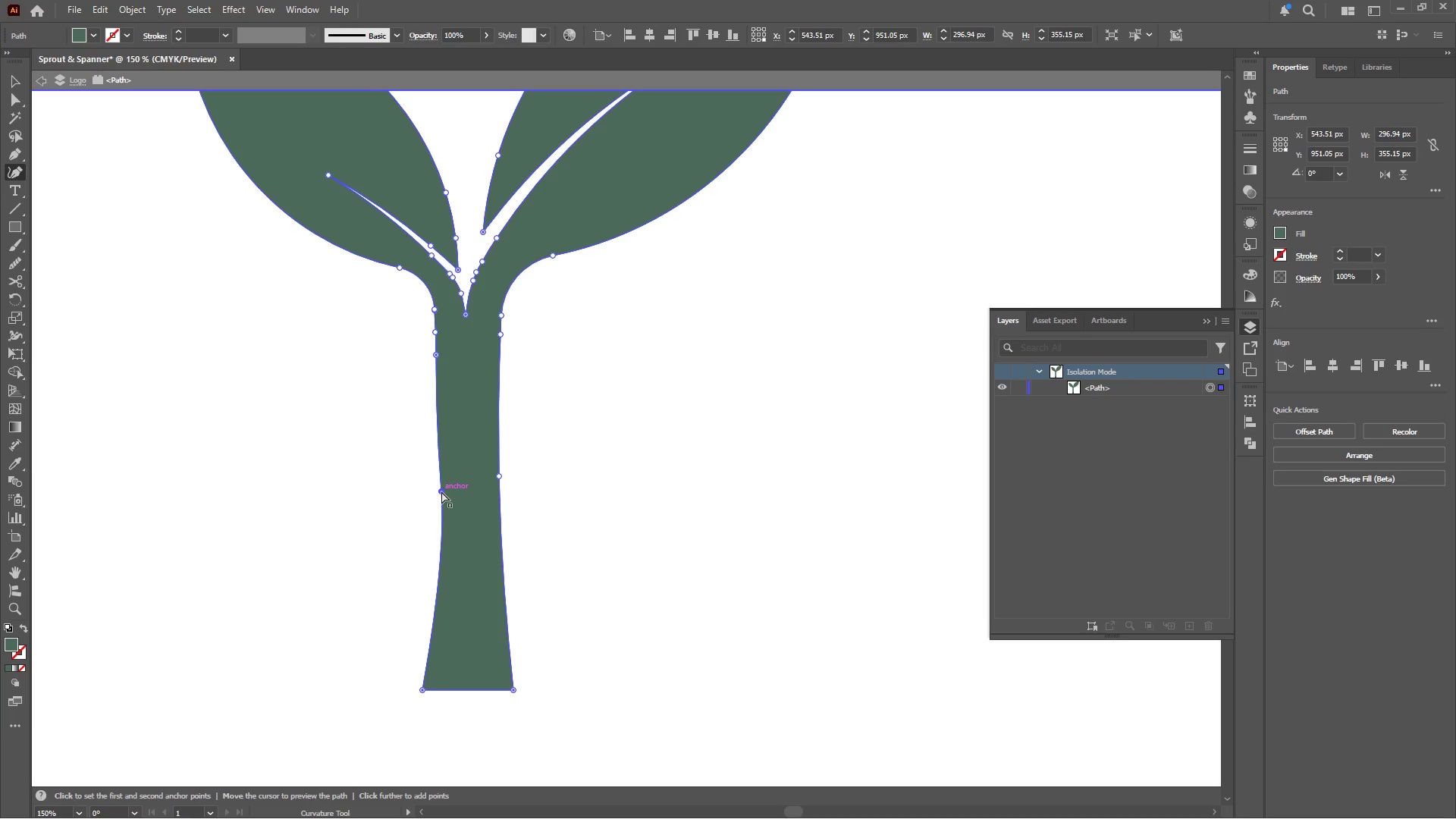 
key(Control+Z)
 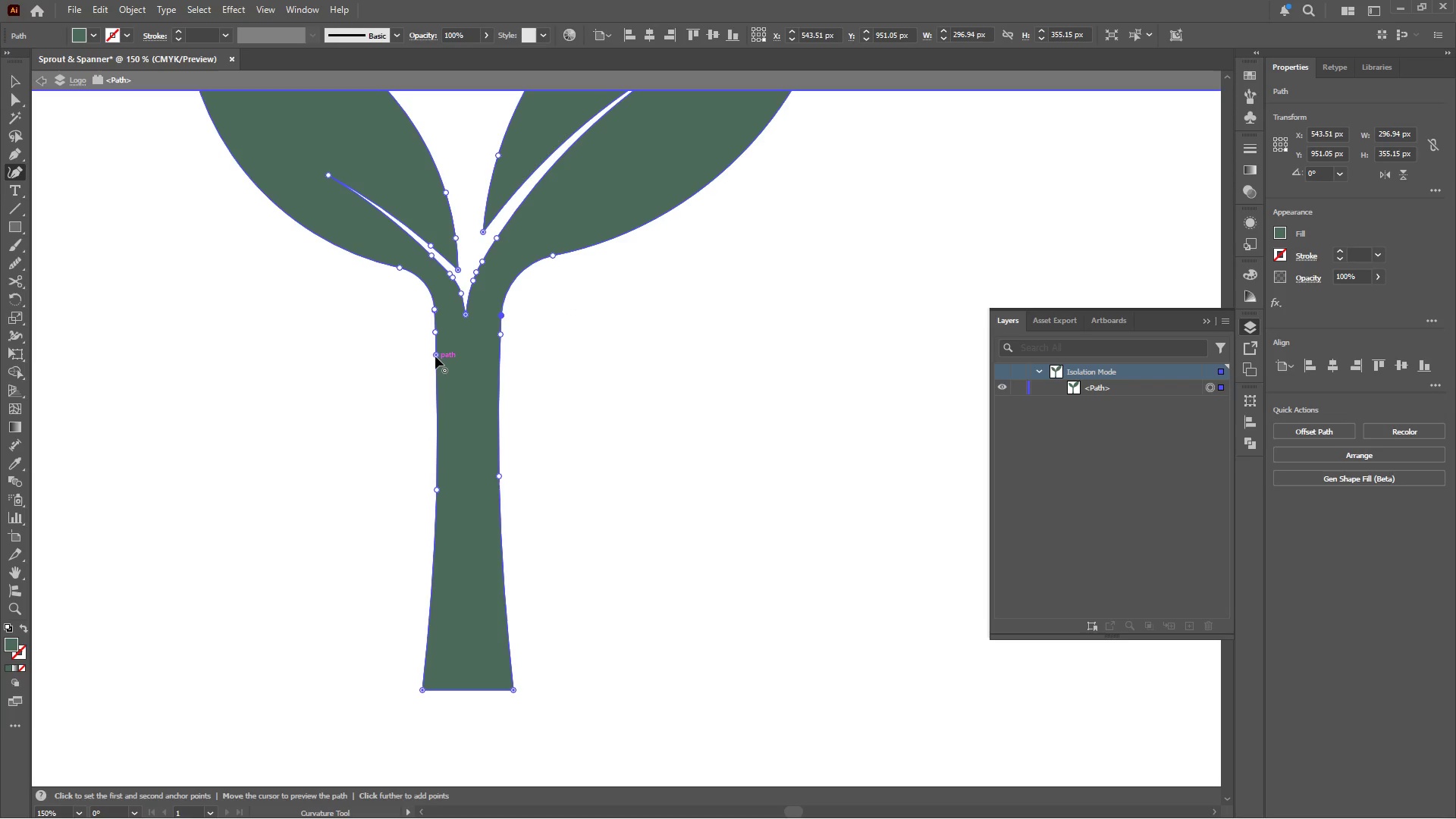 
left_click_drag(start_coordinate=[435, 353], to_coordinate=[435, 337])
 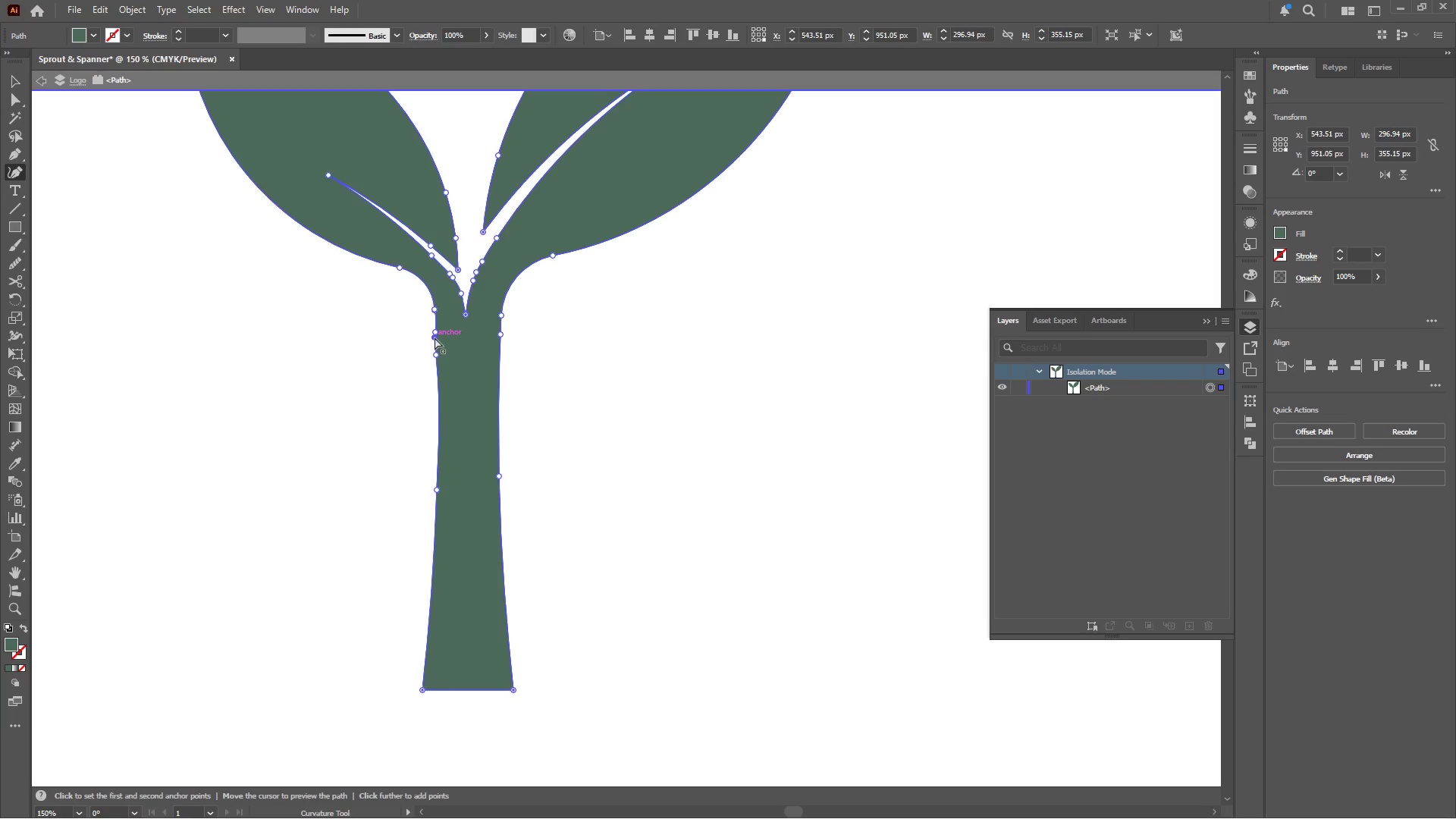 
key(Control+Z)
 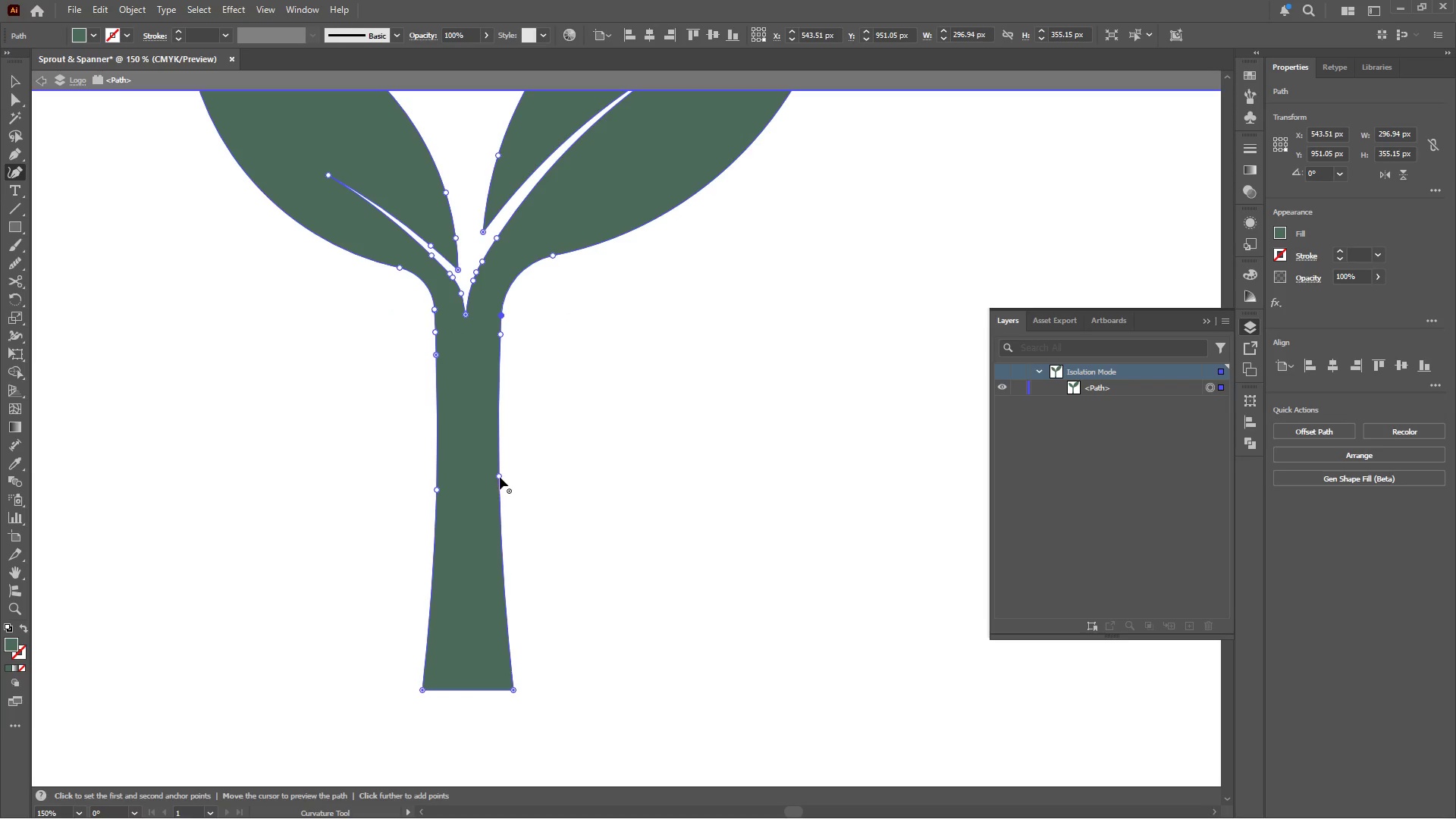 
left_click_drag(start_coordinate=[500, 474], to_coordinate=[493, 459])
 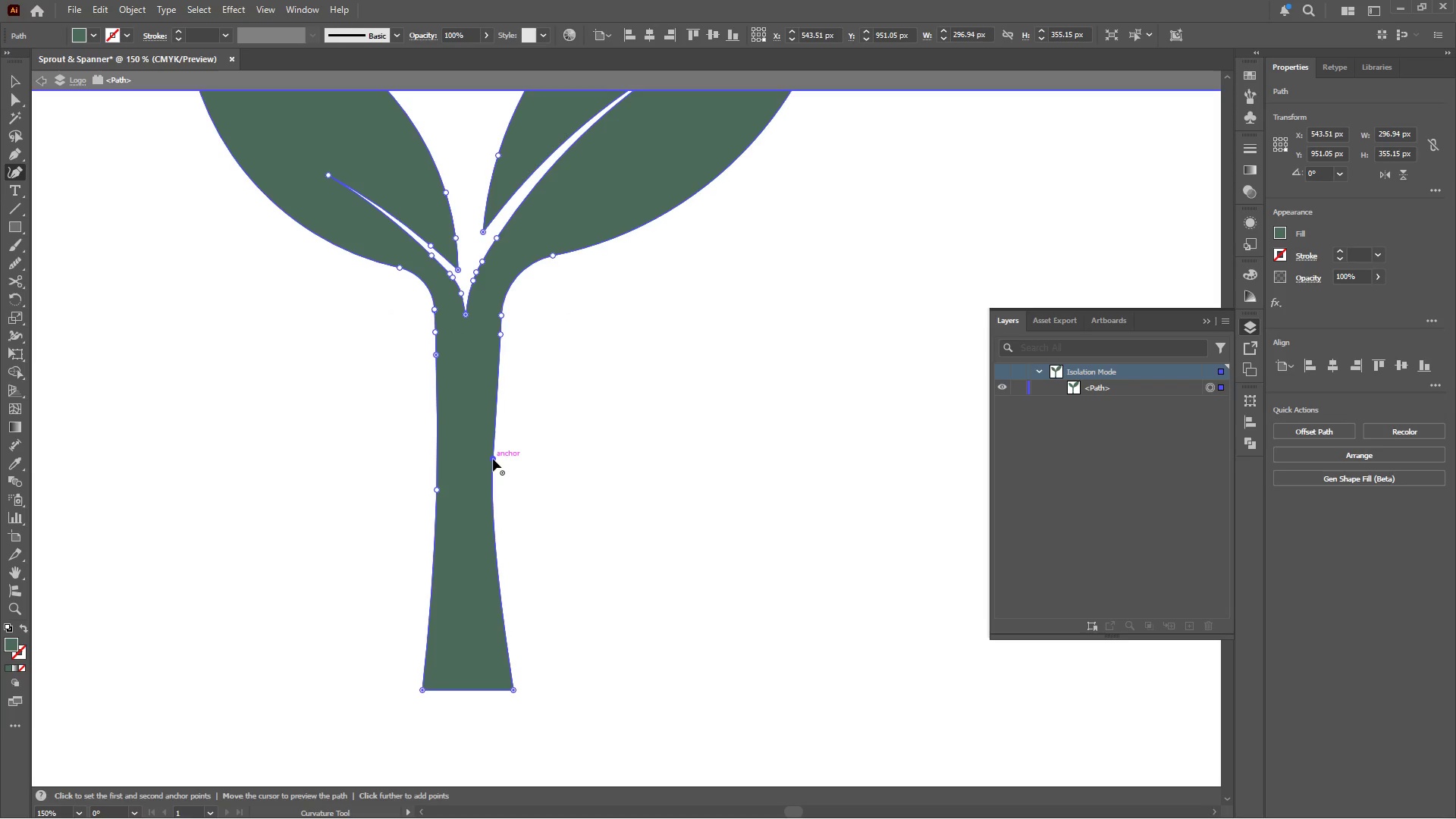 
double_click([493, 459])
 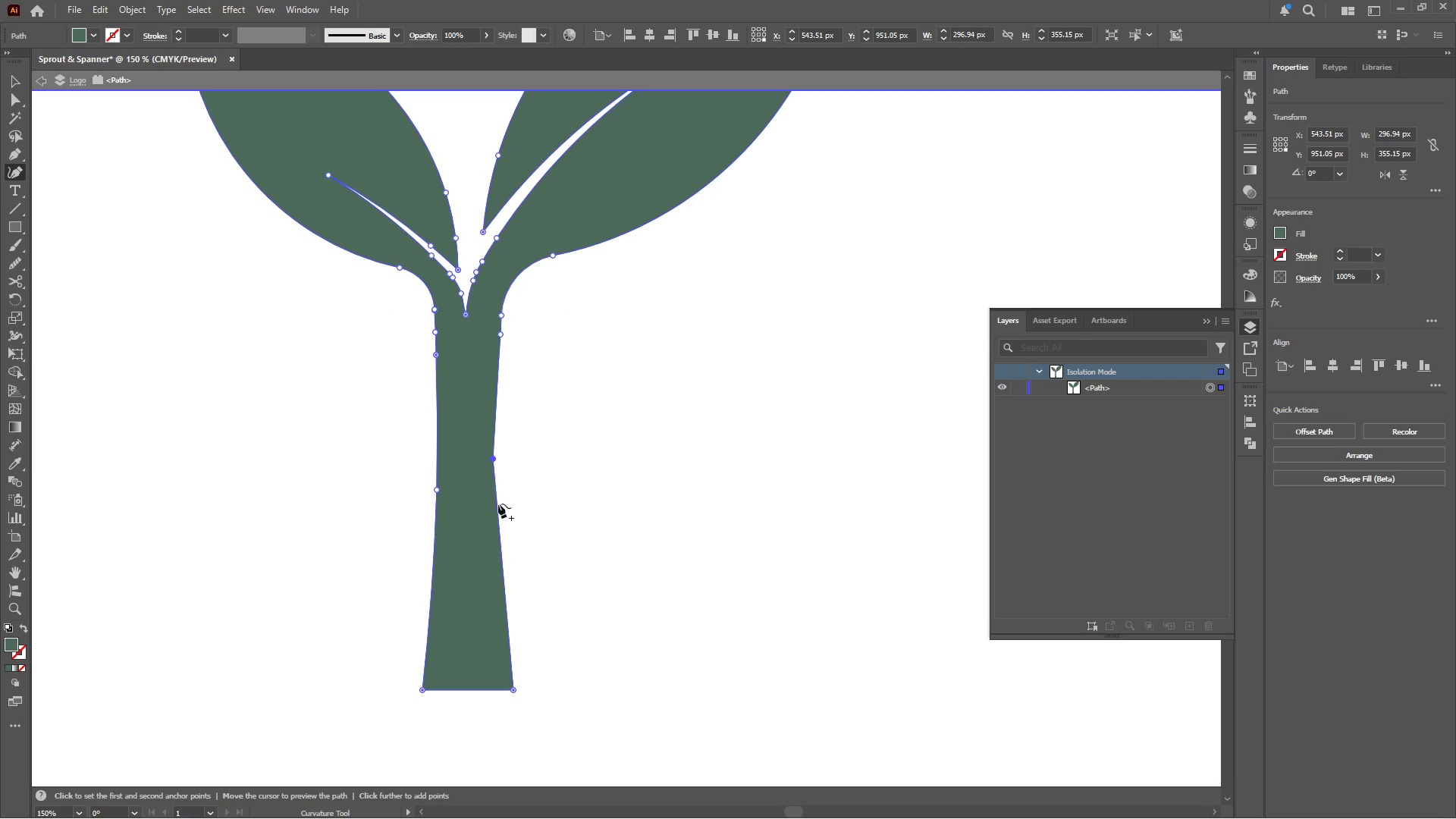 
key(Control+Z)
 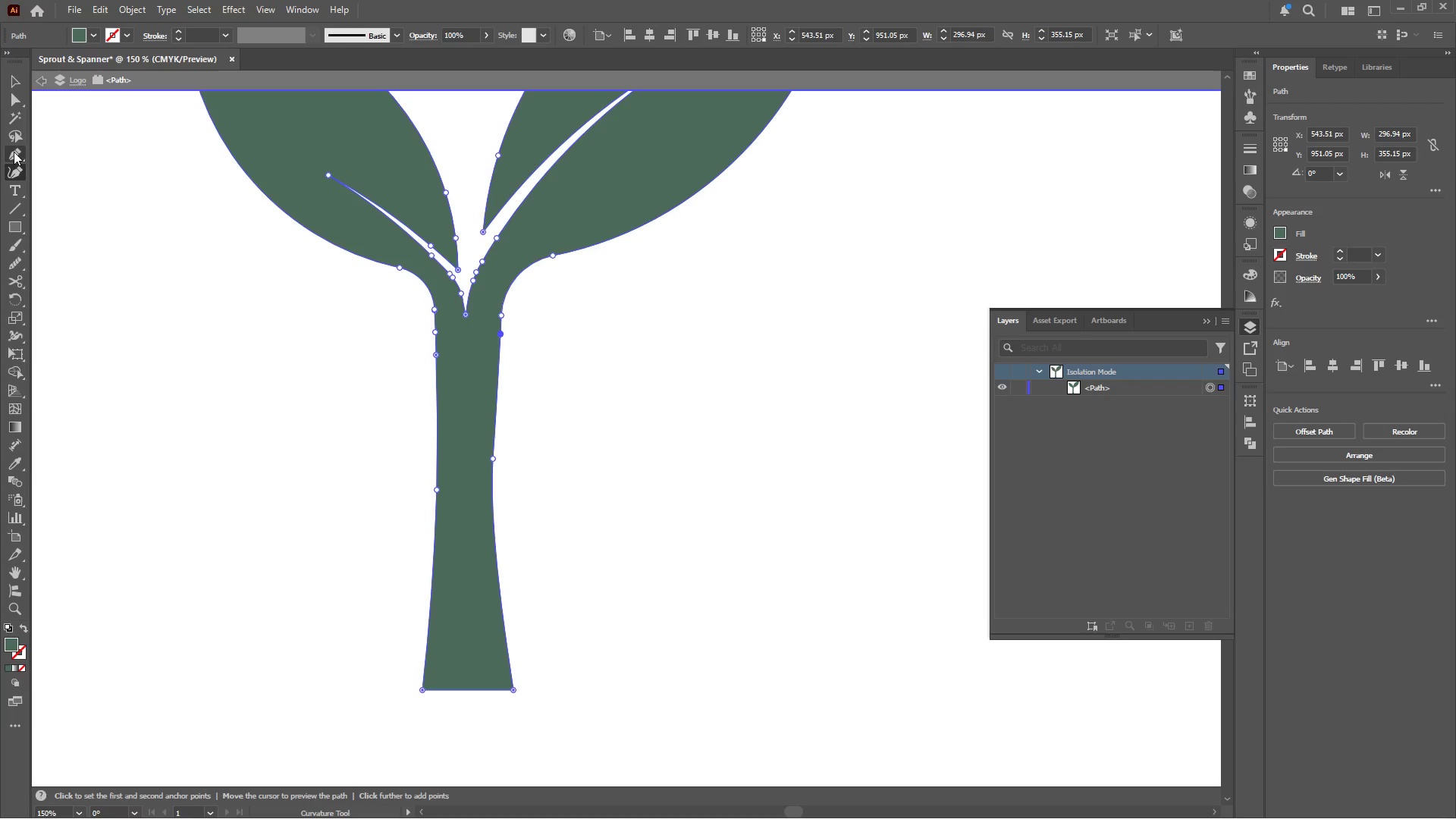 
left_click([14, 105])
 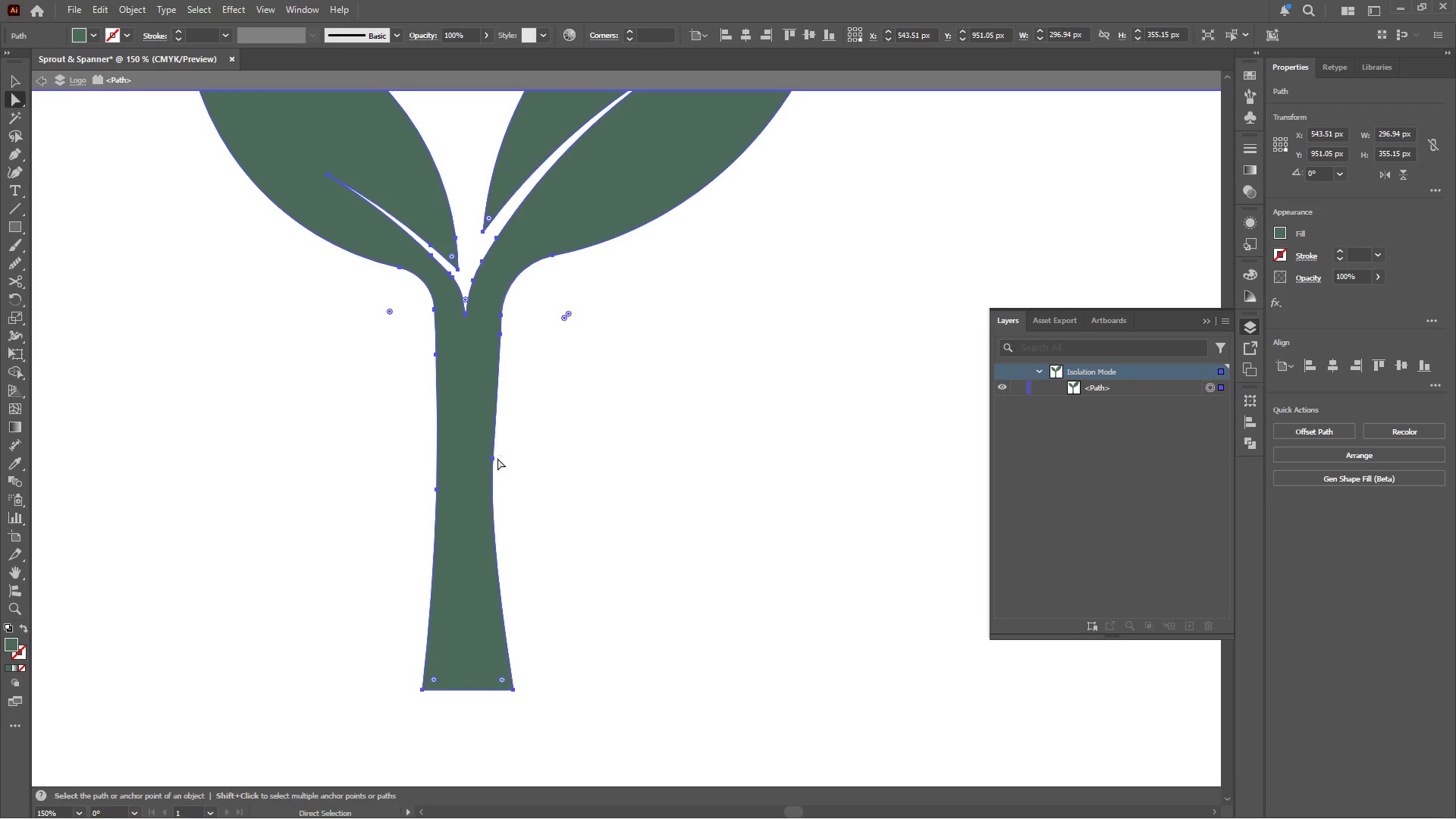 
key(Control+Z)
 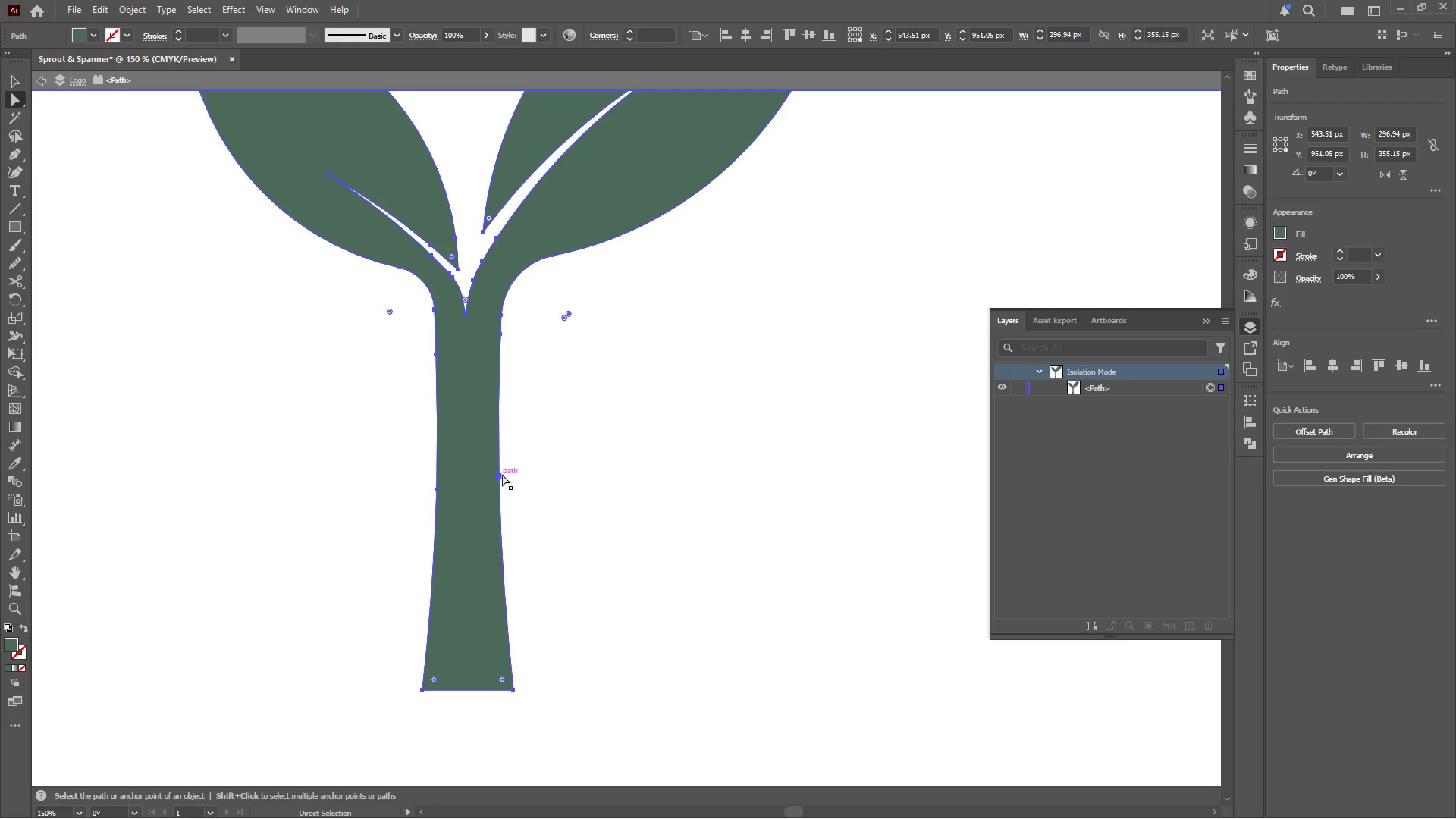 
left_click([499, 477])
 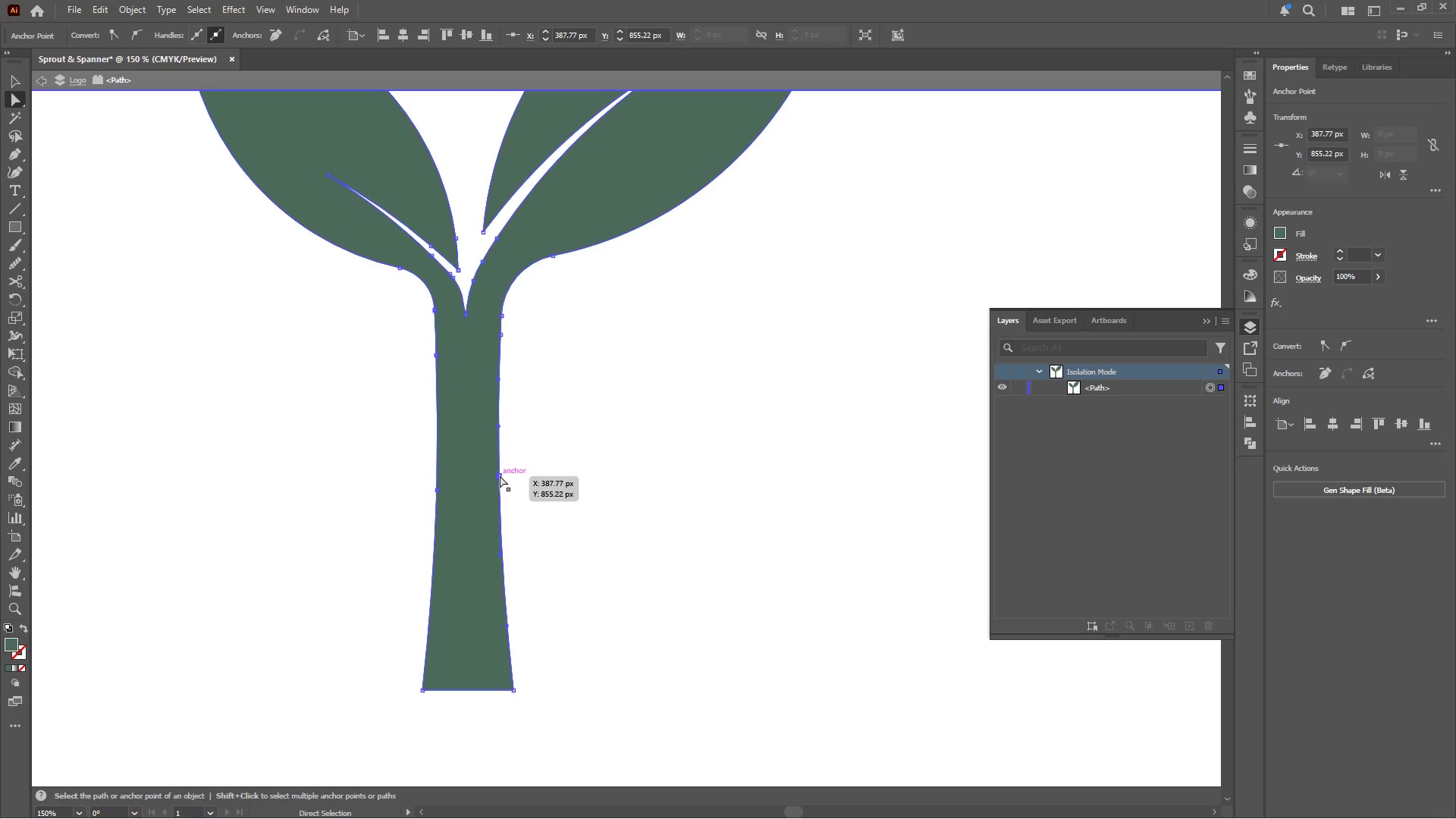 
left_click_drag(start_coordinate=[500, 475], to_coordinate=[493, 480])
 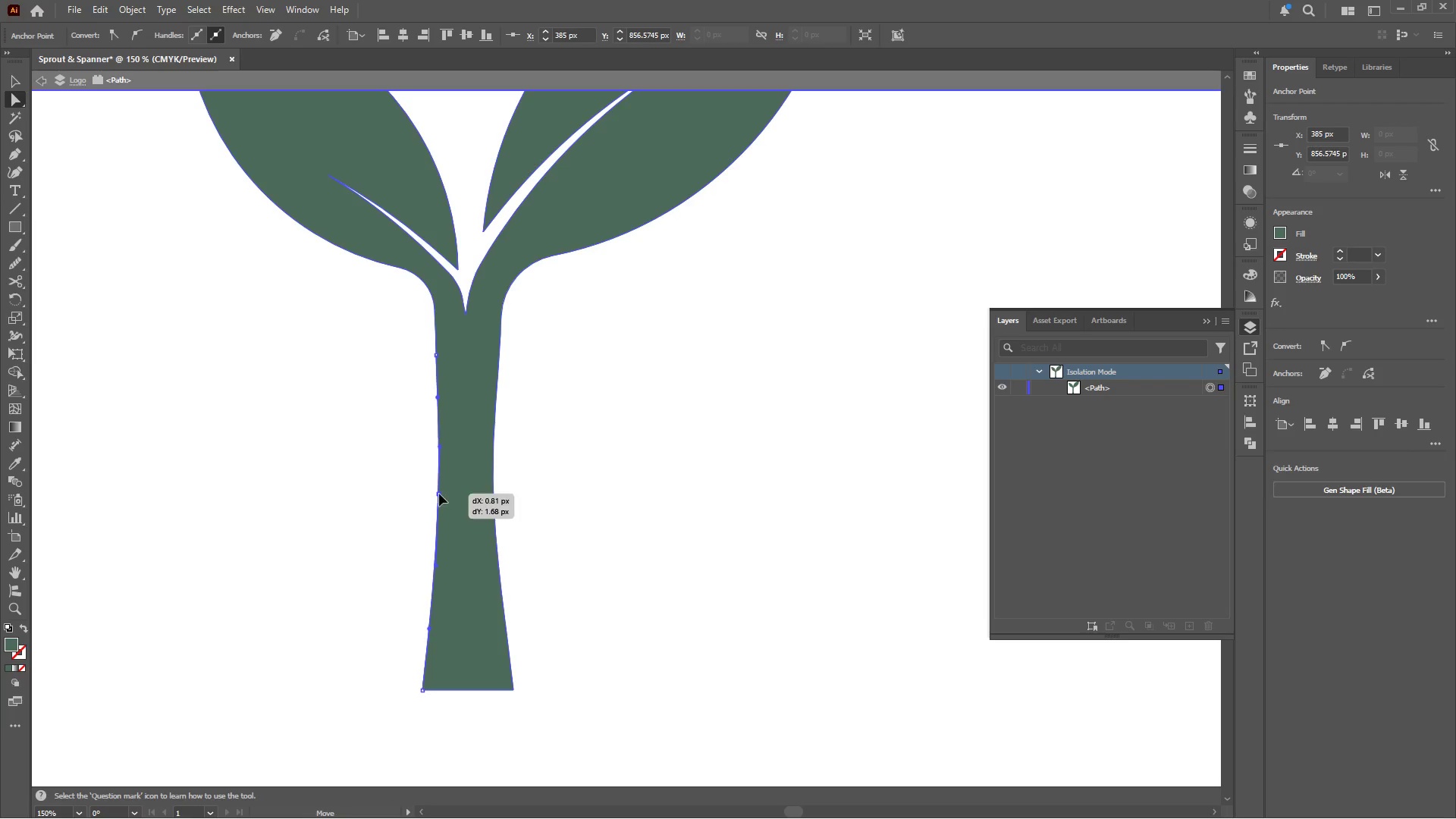 
hold_key(key=AltLeft, duration=0.36)
scroll: coordinate [480, 485], scroll_direction: down, amount: 2.0
 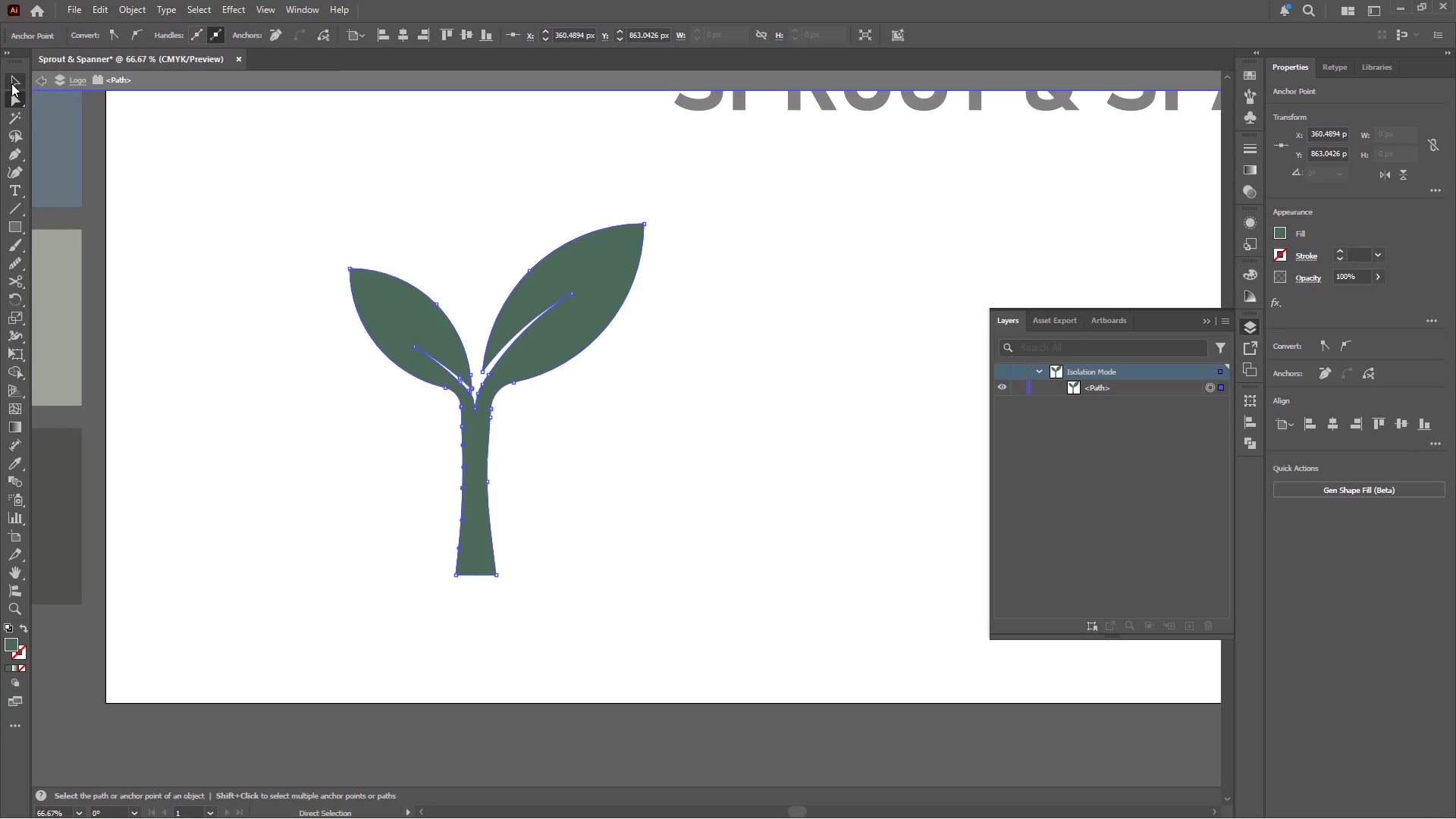 
double_click([294, 163])
 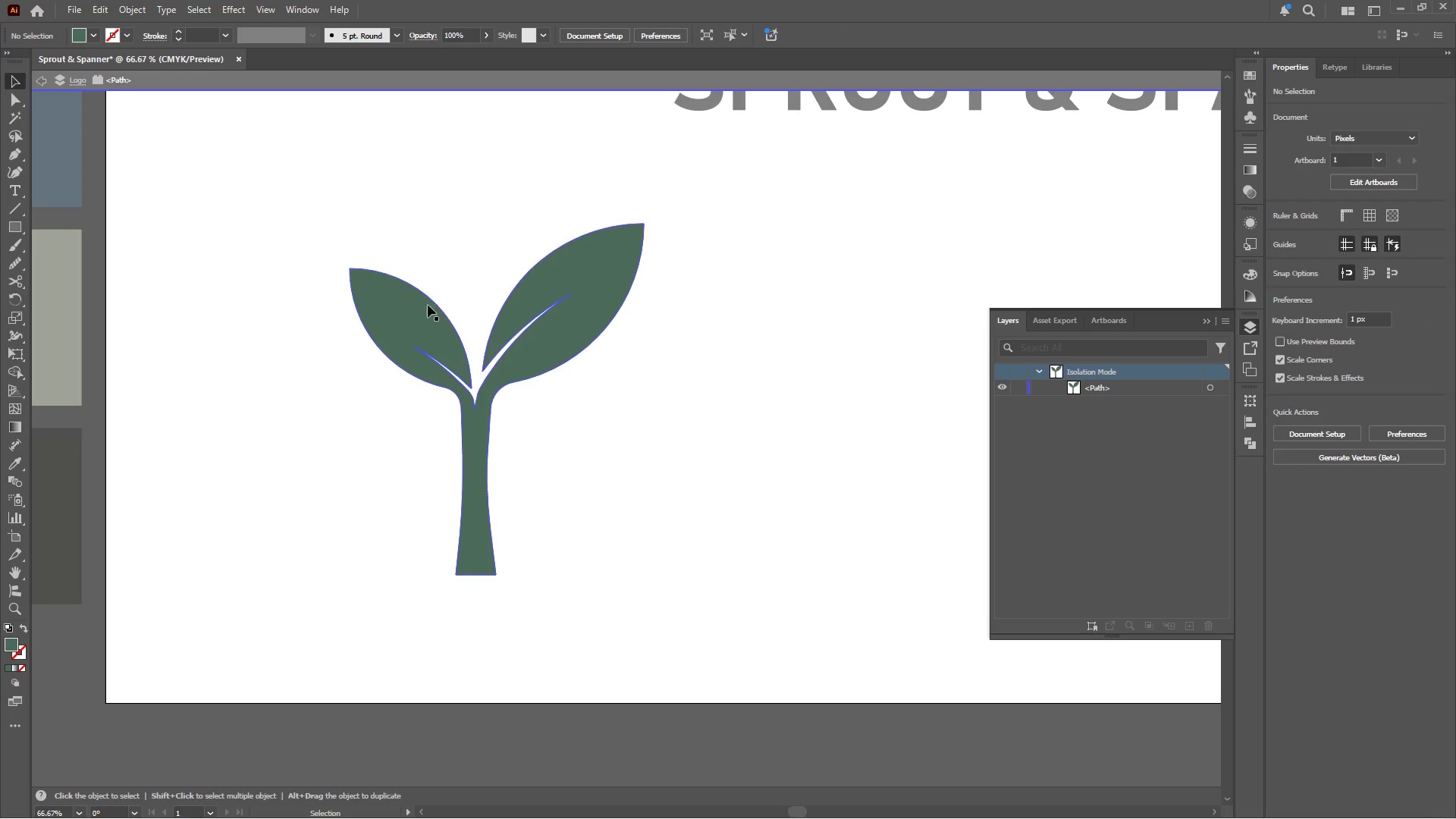 
left_click([422, 310])
 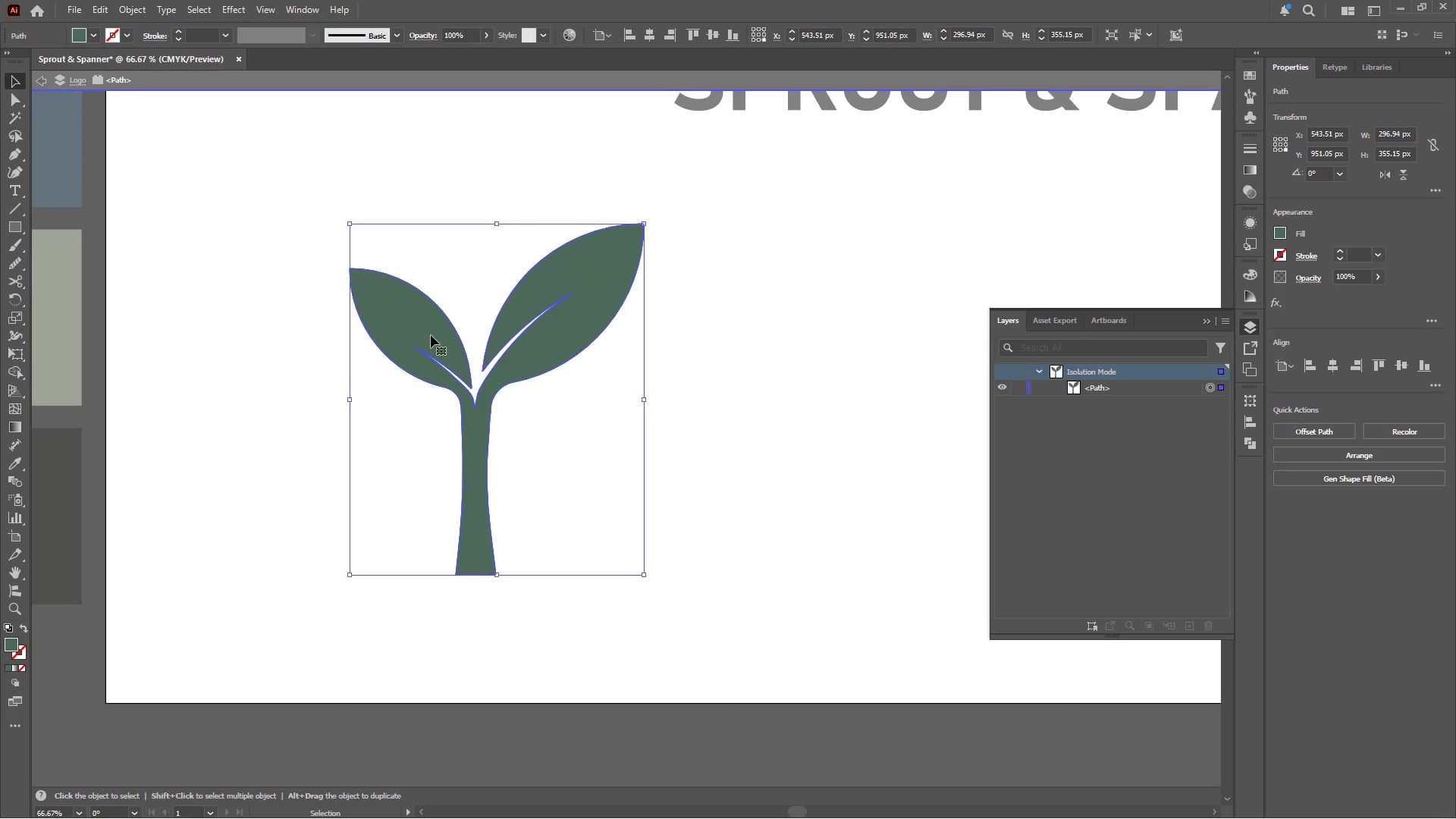 
right_click([431, 334])
 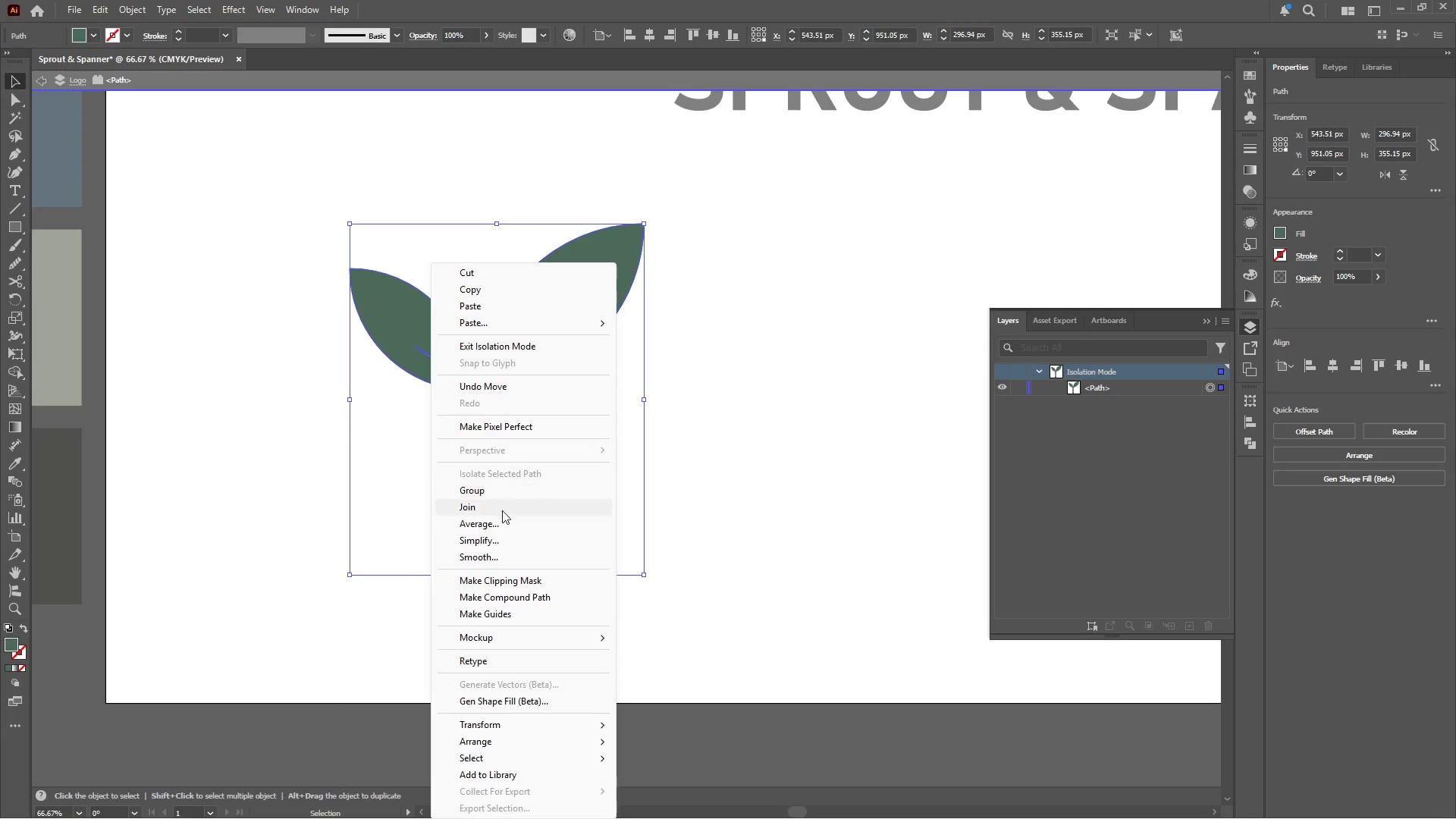 
left_click([500, 540])
 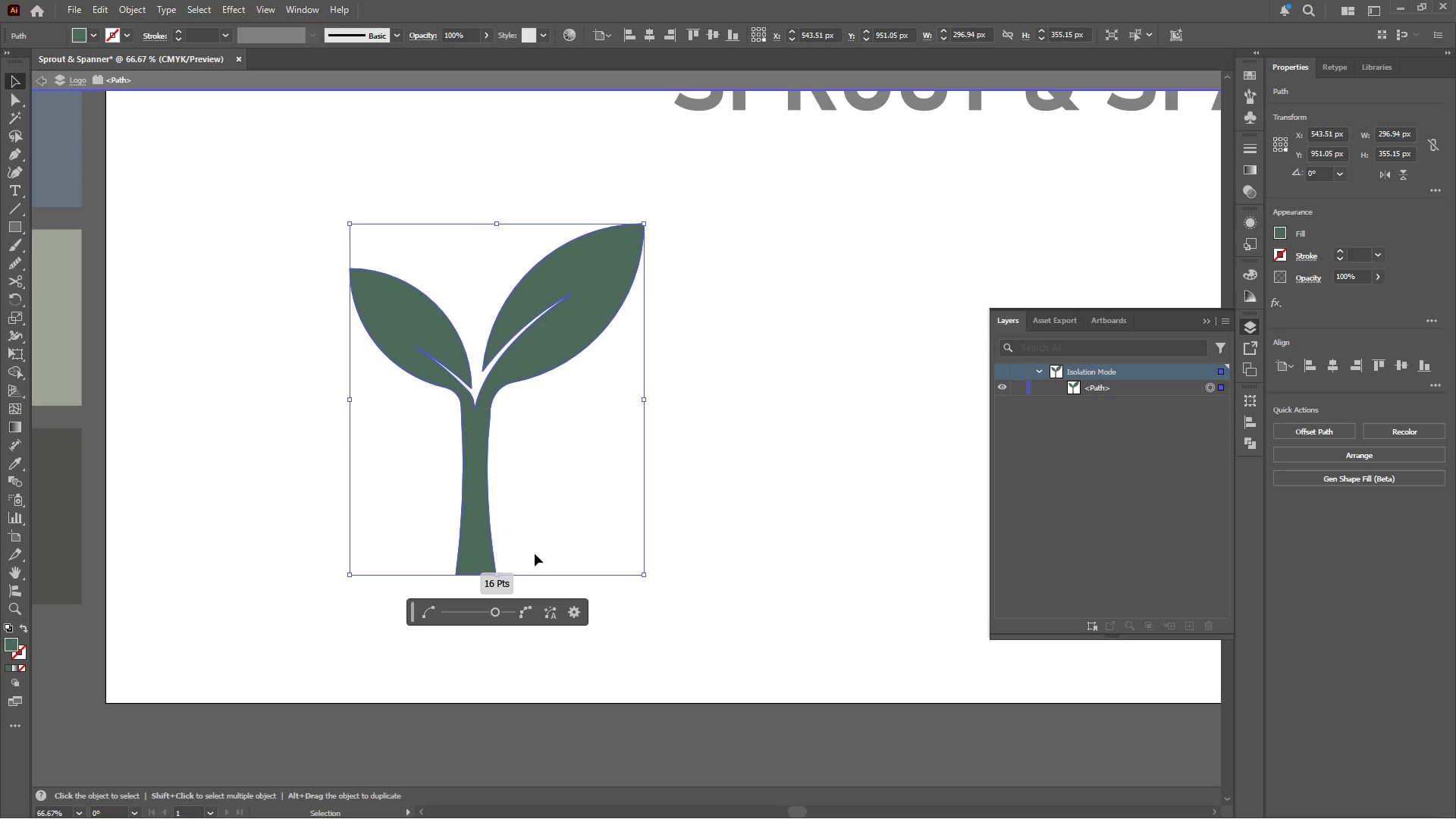 
left_click([562, 482])
 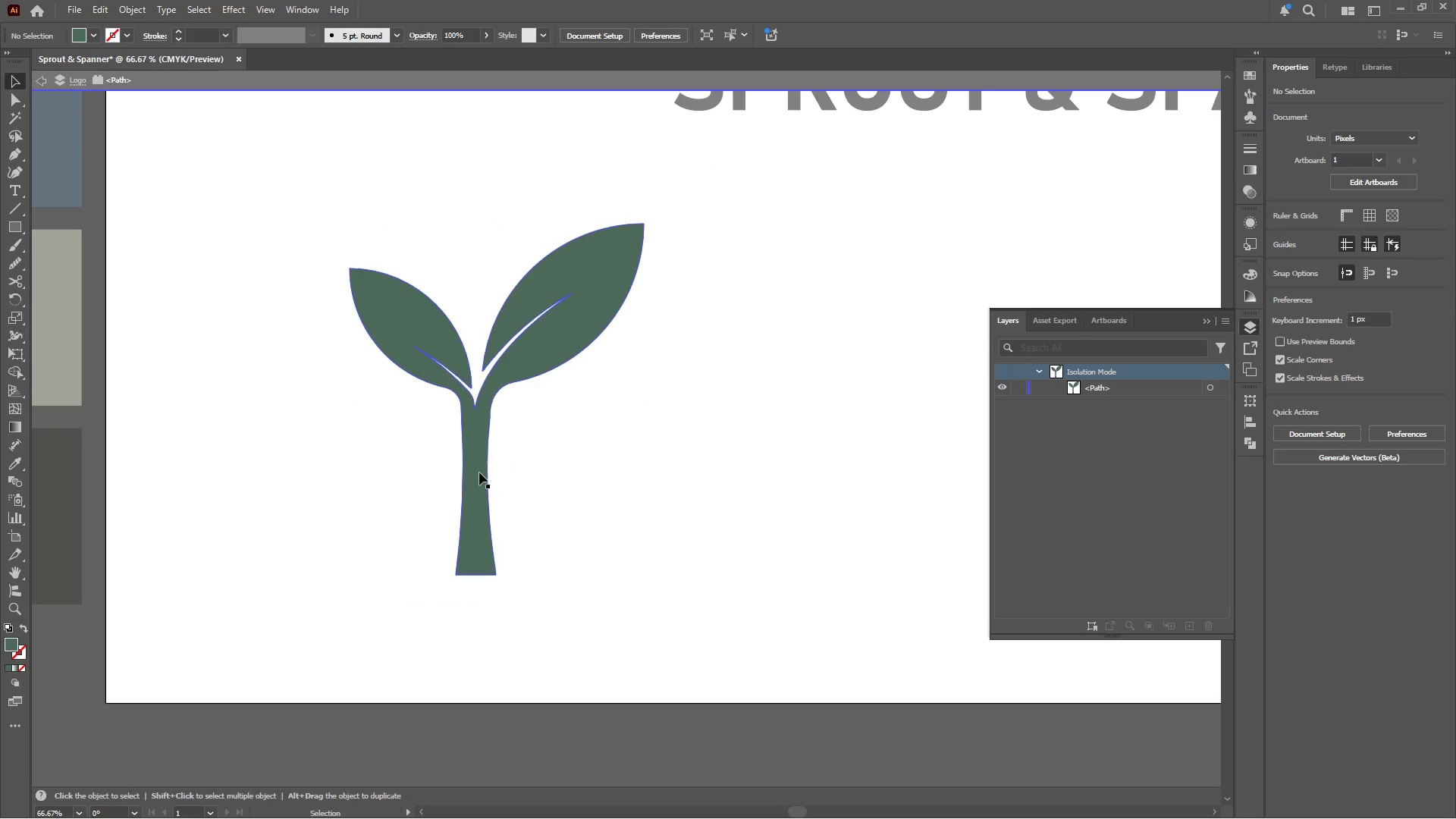 
left_click([479, 471])
 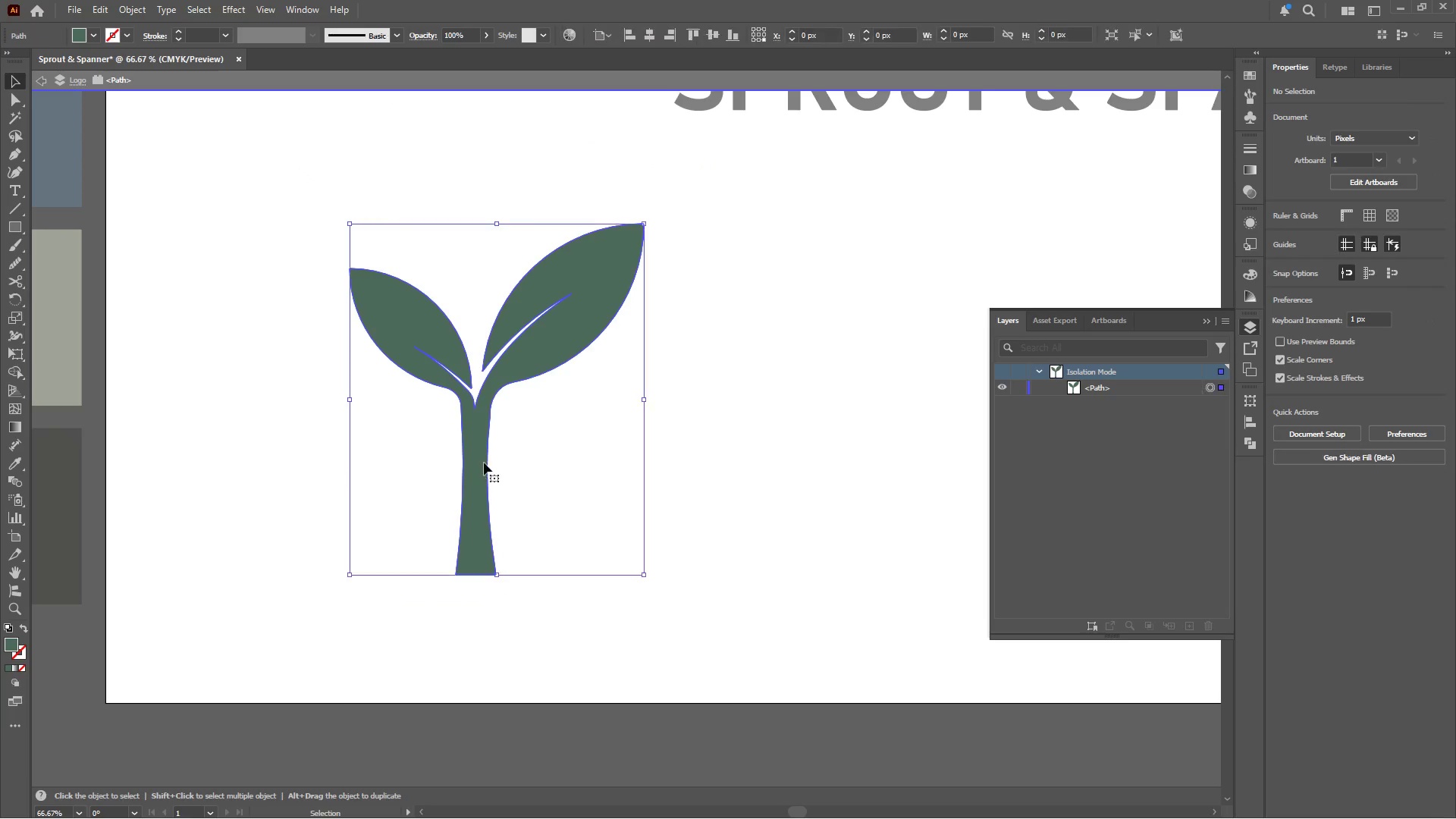 
hold_key(key=AltLeft, duration=0.45)
 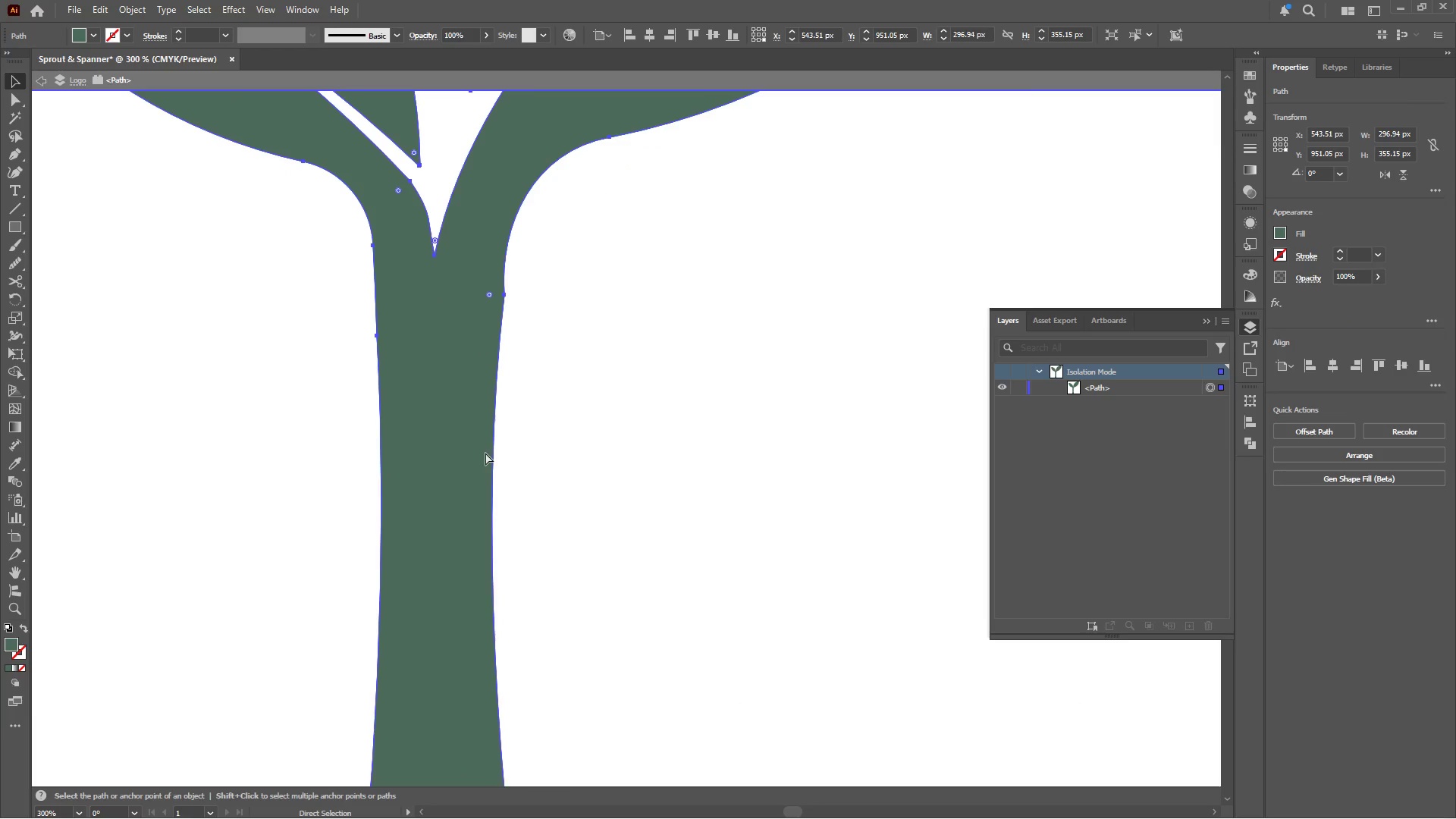 
hold_key(key=ControlLeft, duration=4.31)
 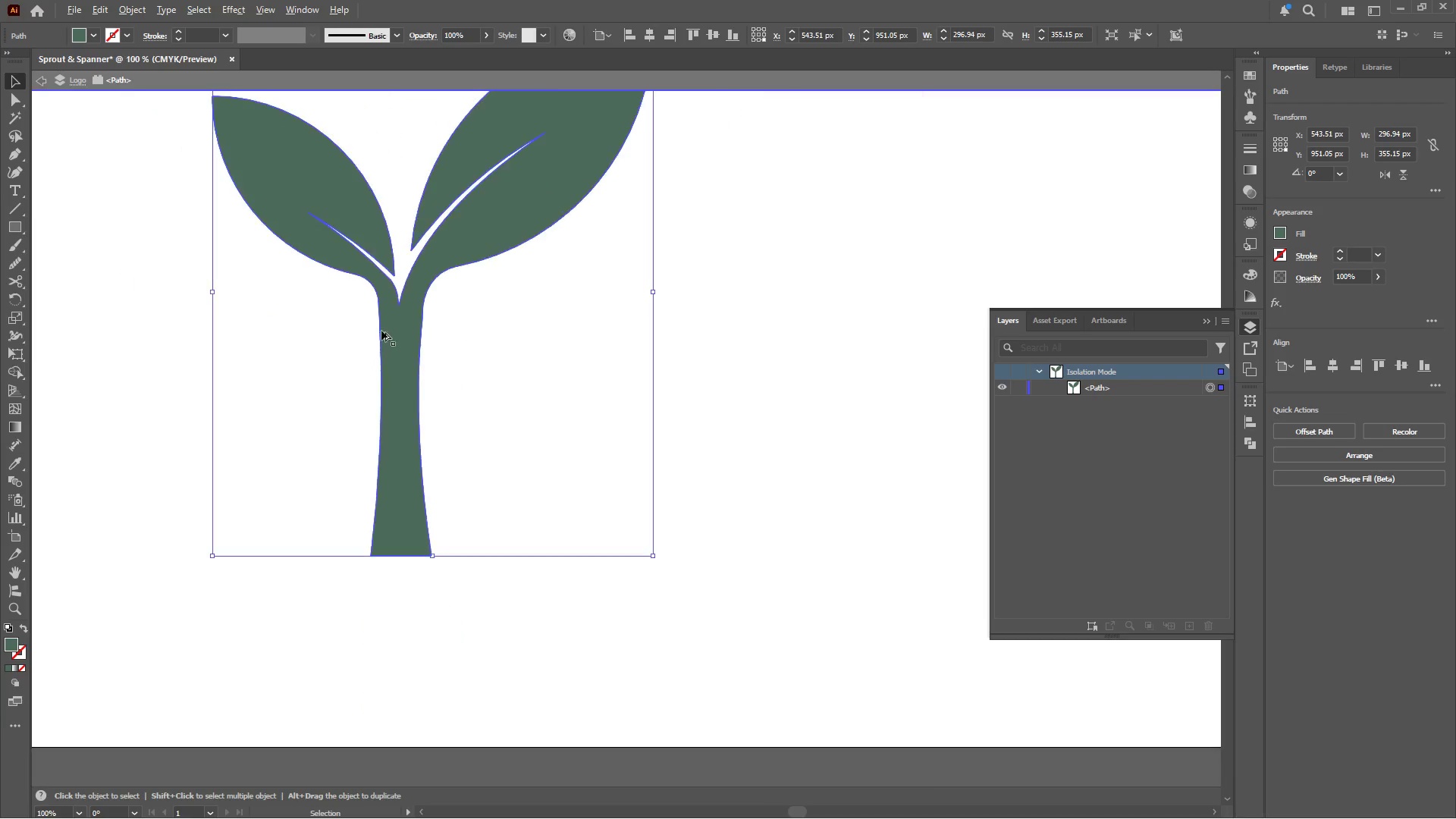 
scroll: coordinate [485, 453], scroll_direction: up, amount: 4.0
 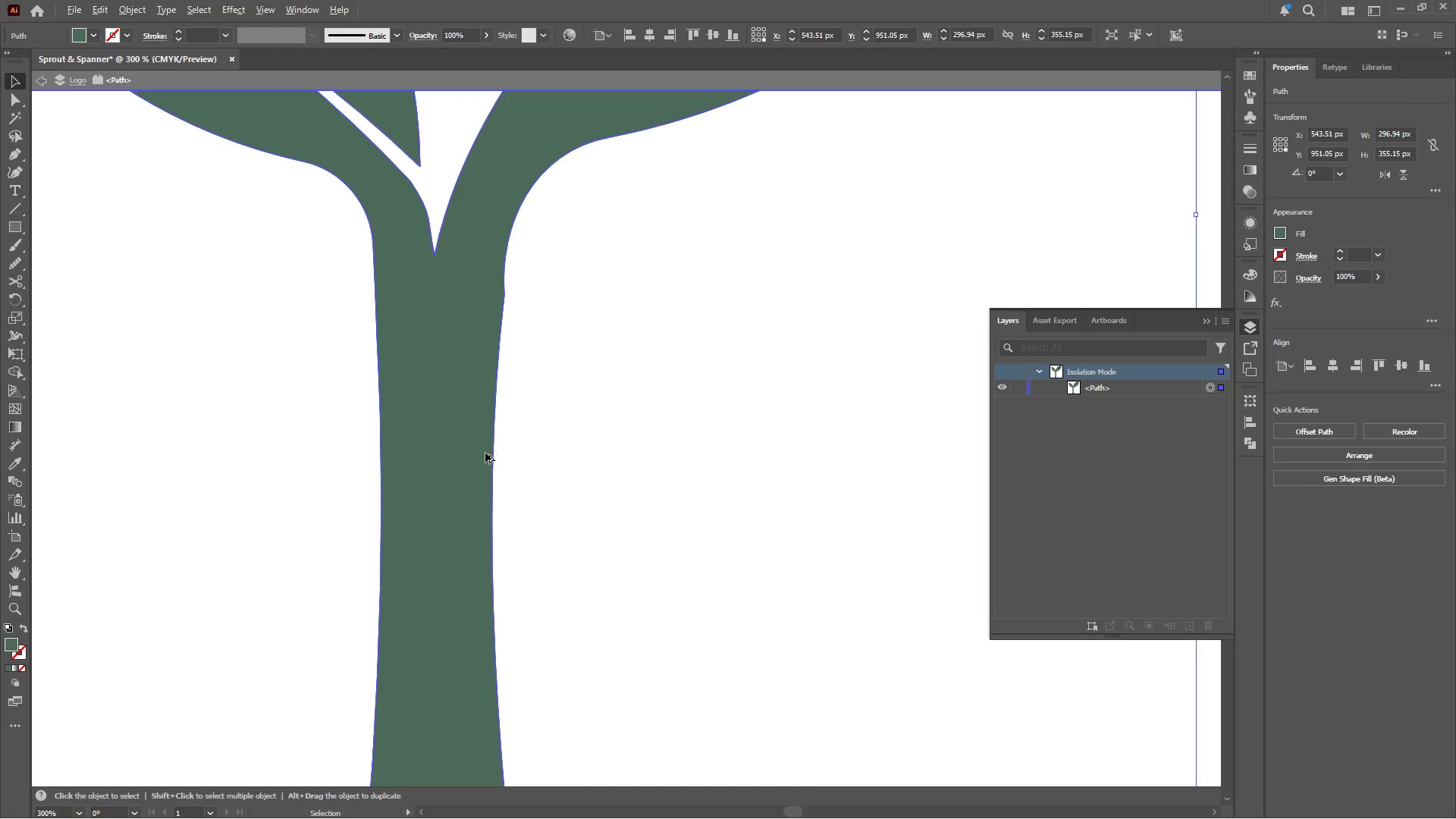 
left_click([491, 293])
 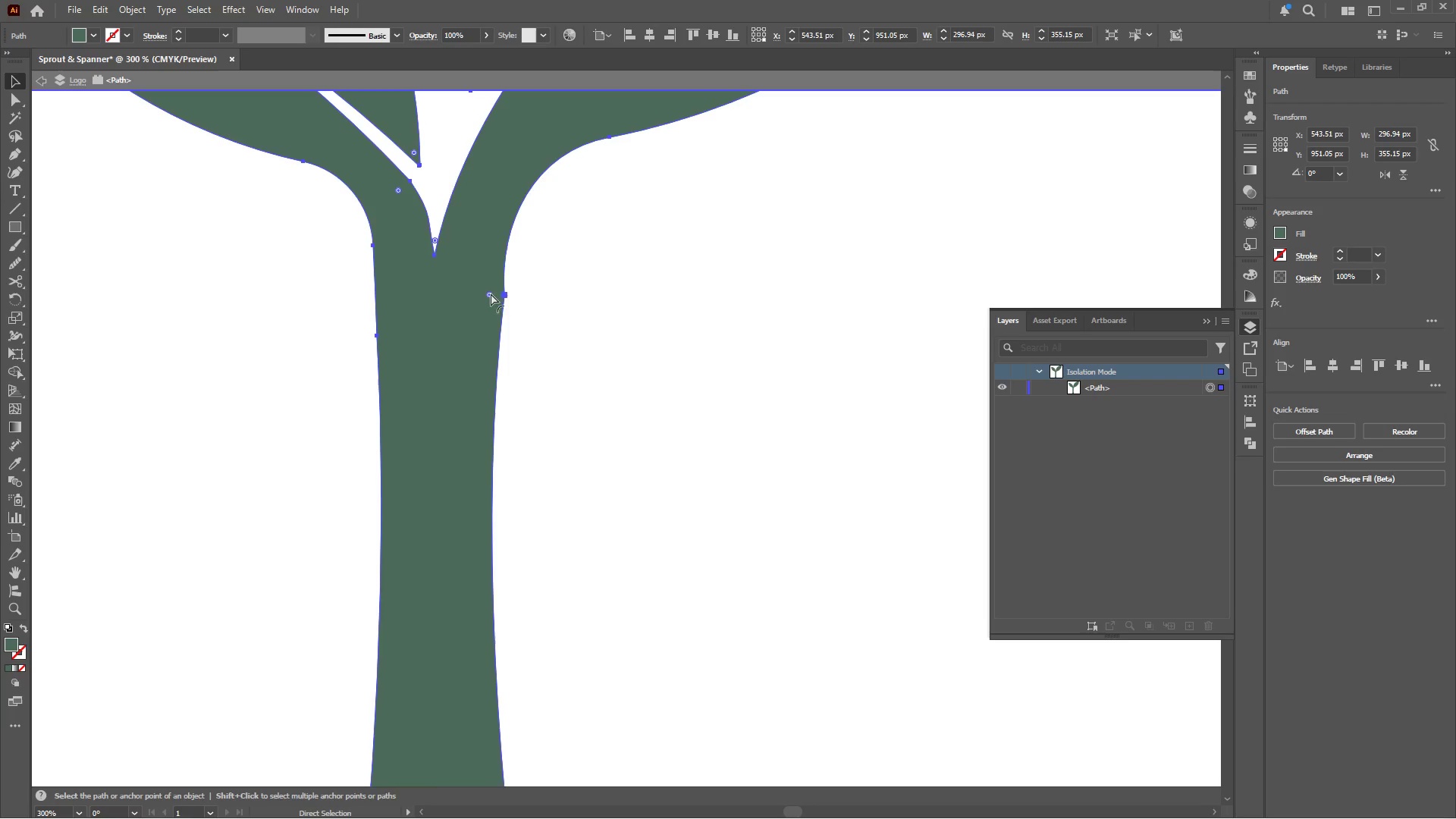 
left_click_drag(start_coordinate=[490, 293], to_coordinate=[118, 356])
 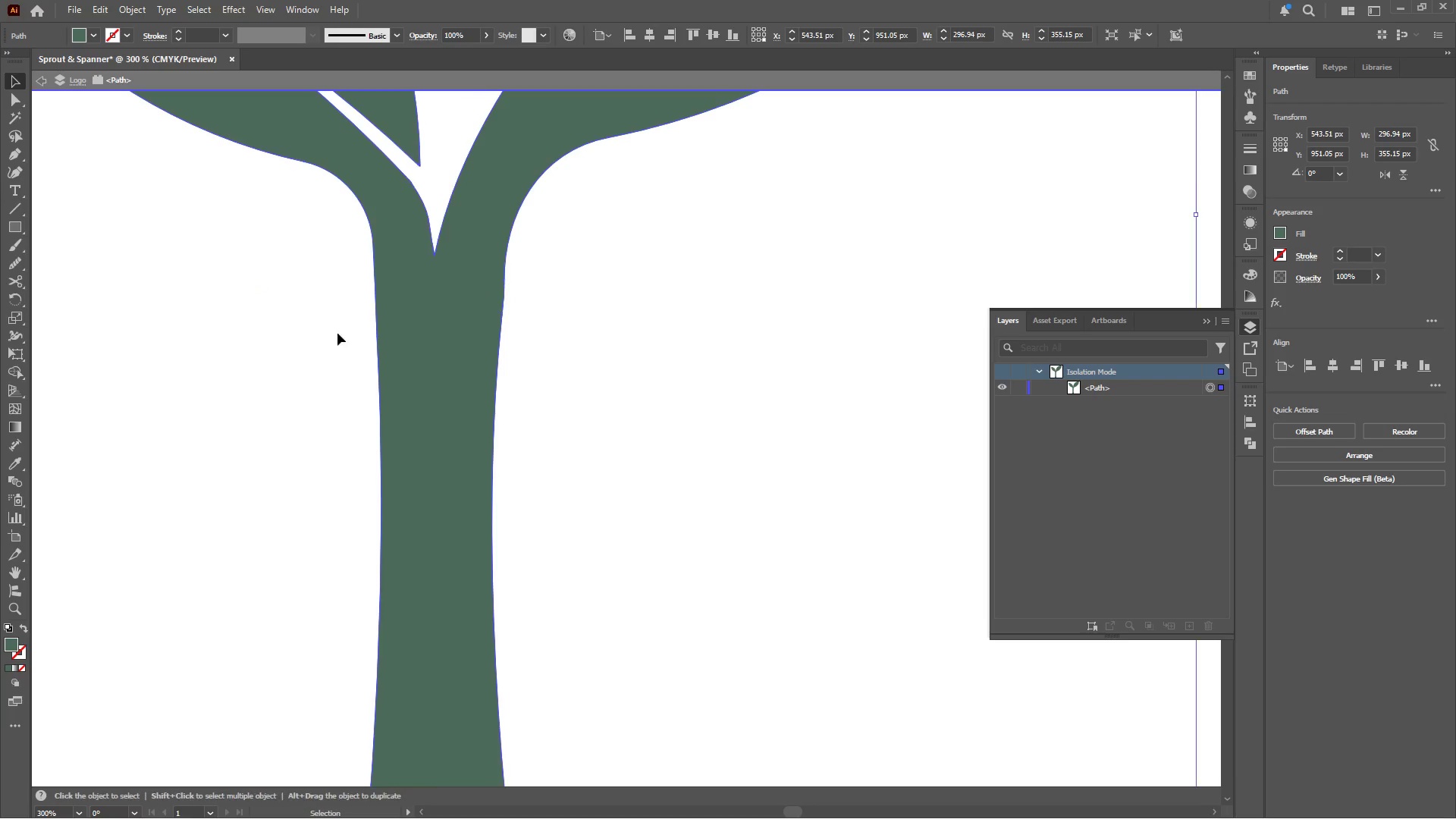 
hold_key(key=AltLeft, duration=0.45)
scroll: coordinate [378, 328], scroll_direction: down, amount: 3.0
 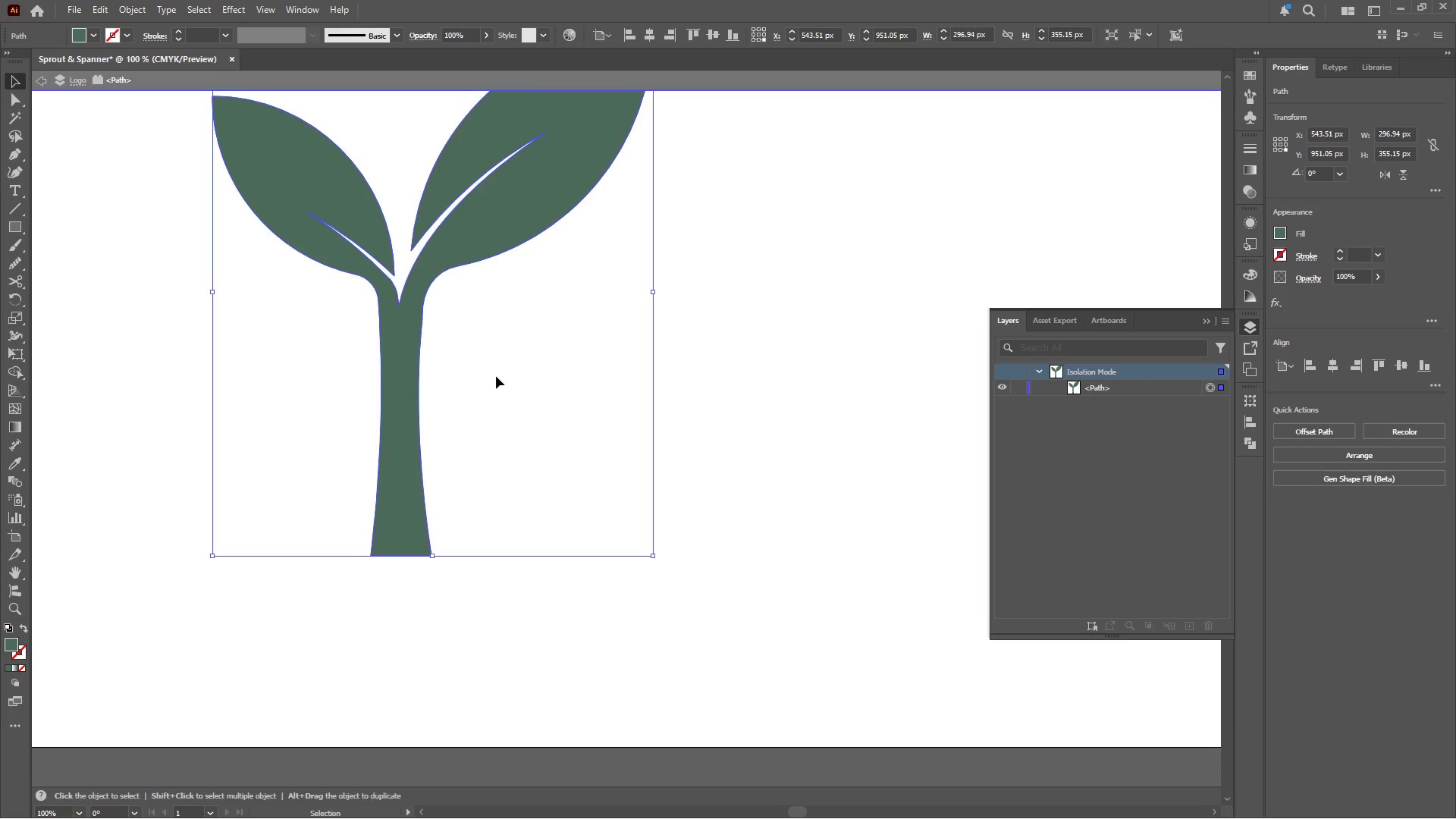 
hold_key(key=AltLeft, duration=0.41)
 